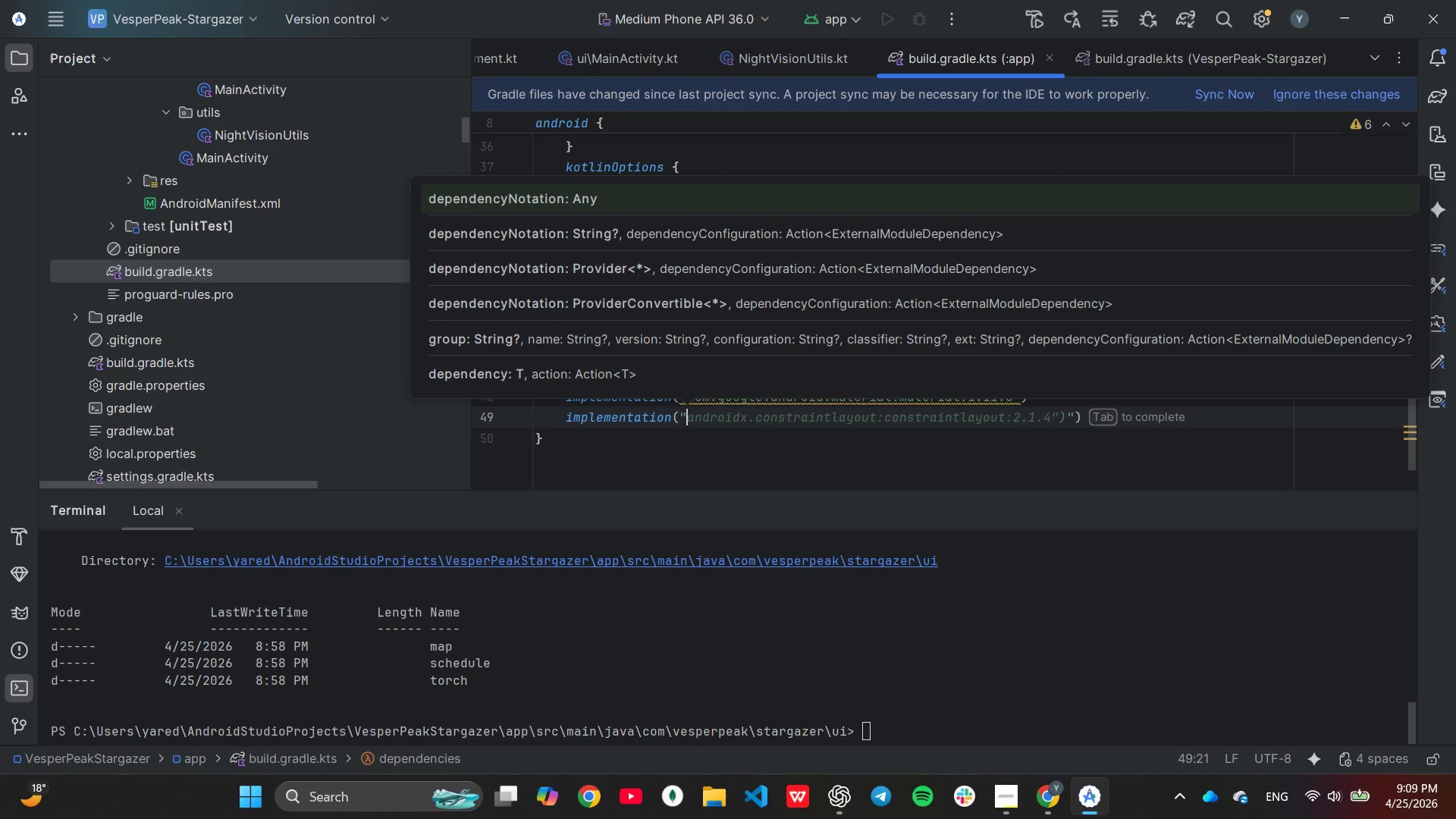 
type(android.na)
 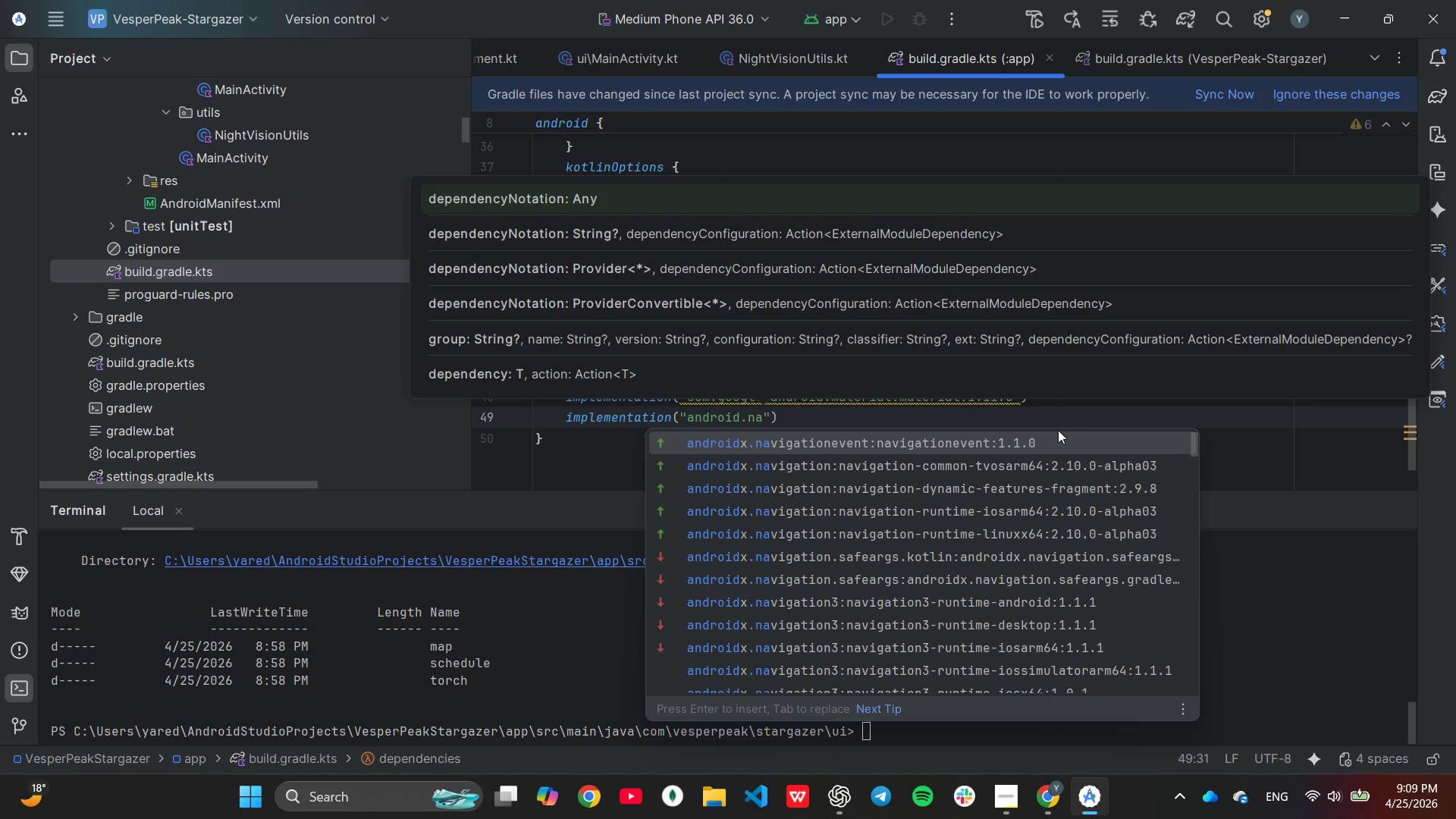 
wait(11.33)
 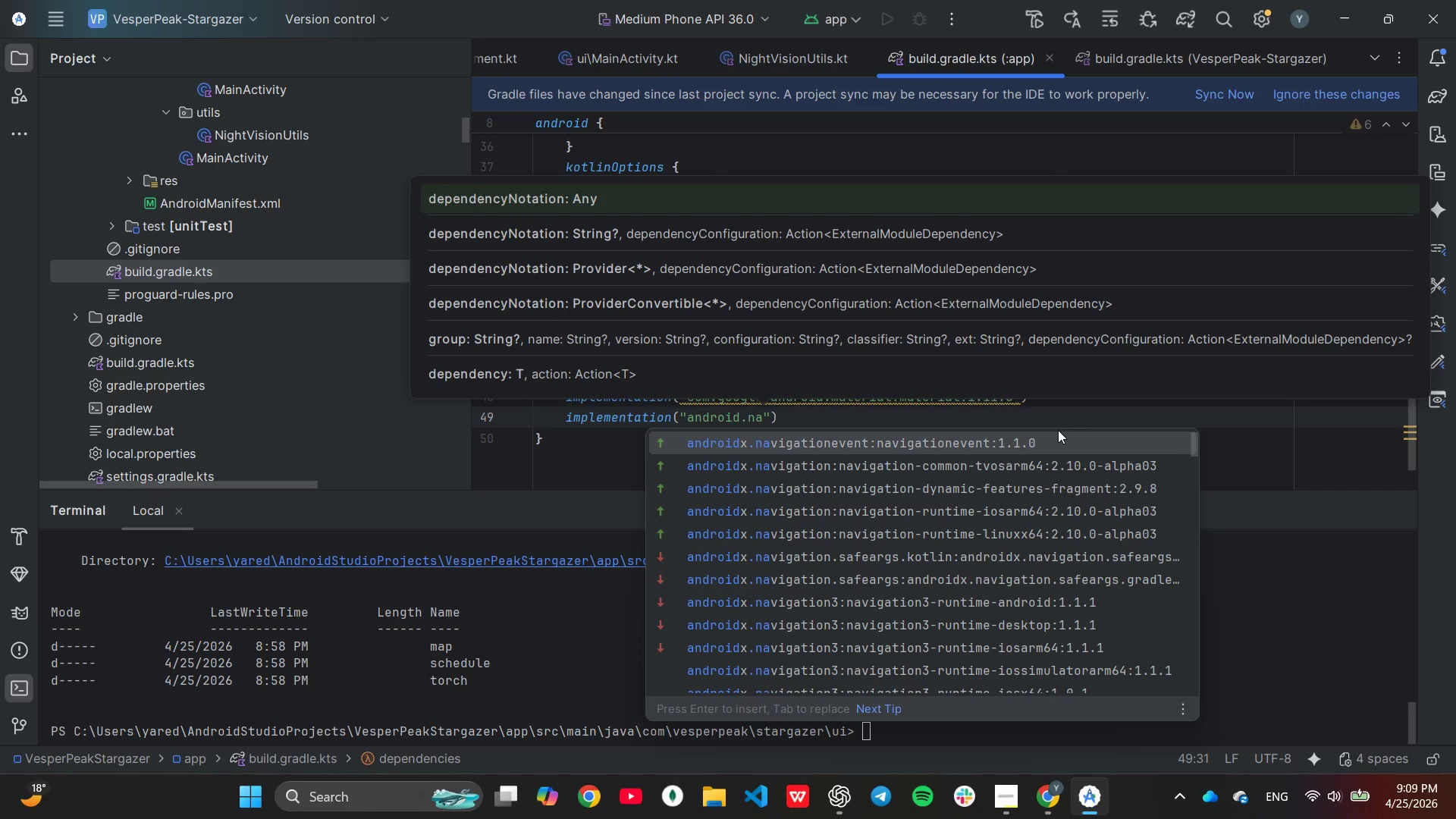 
type(vigation:)
key(Tab)
key(Backspace)
key(Backspace)
key(Backspace)
key(Backspace)
key(Backspace)
type(7.7[End])
 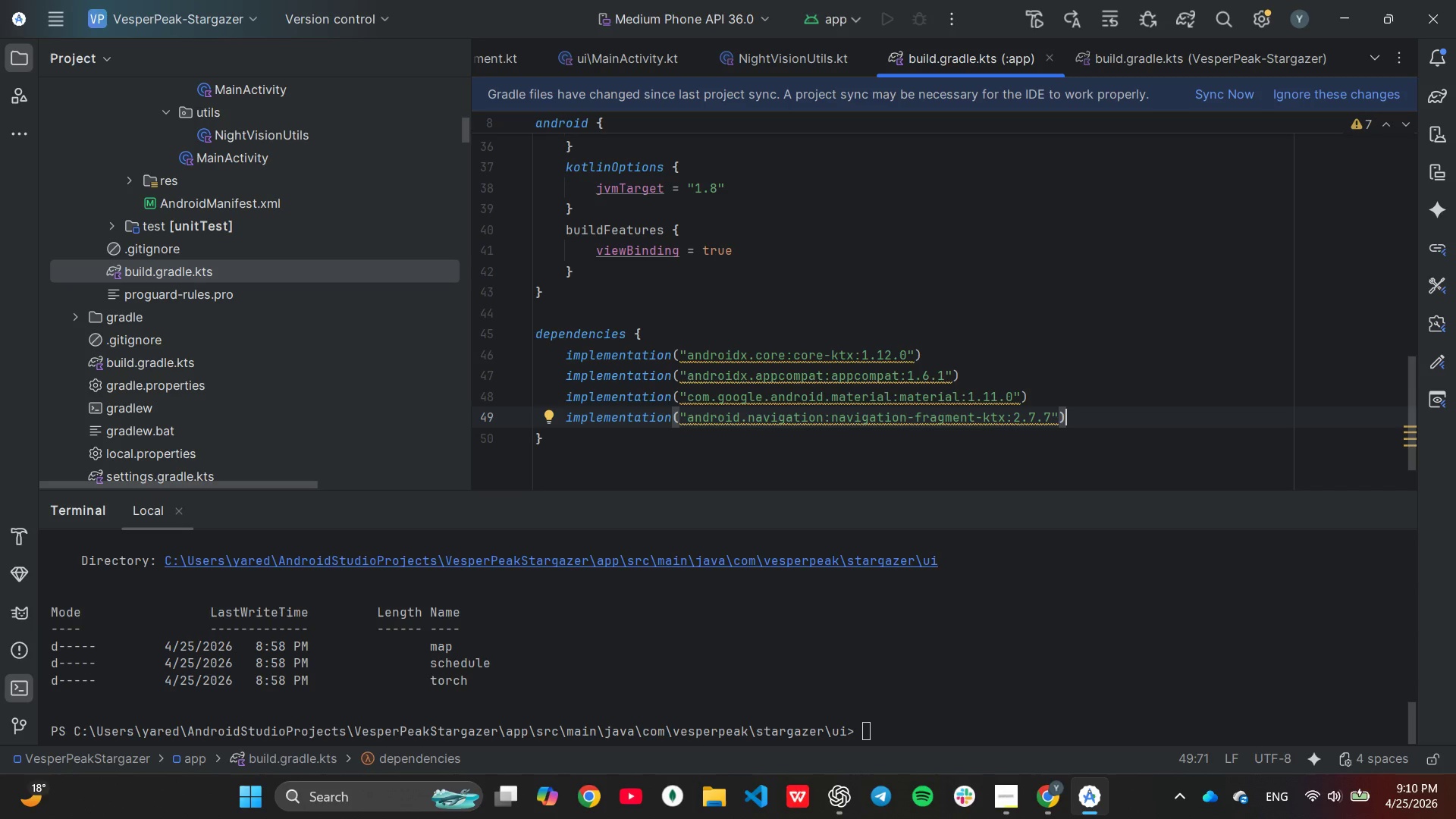 
key(Control+C)
 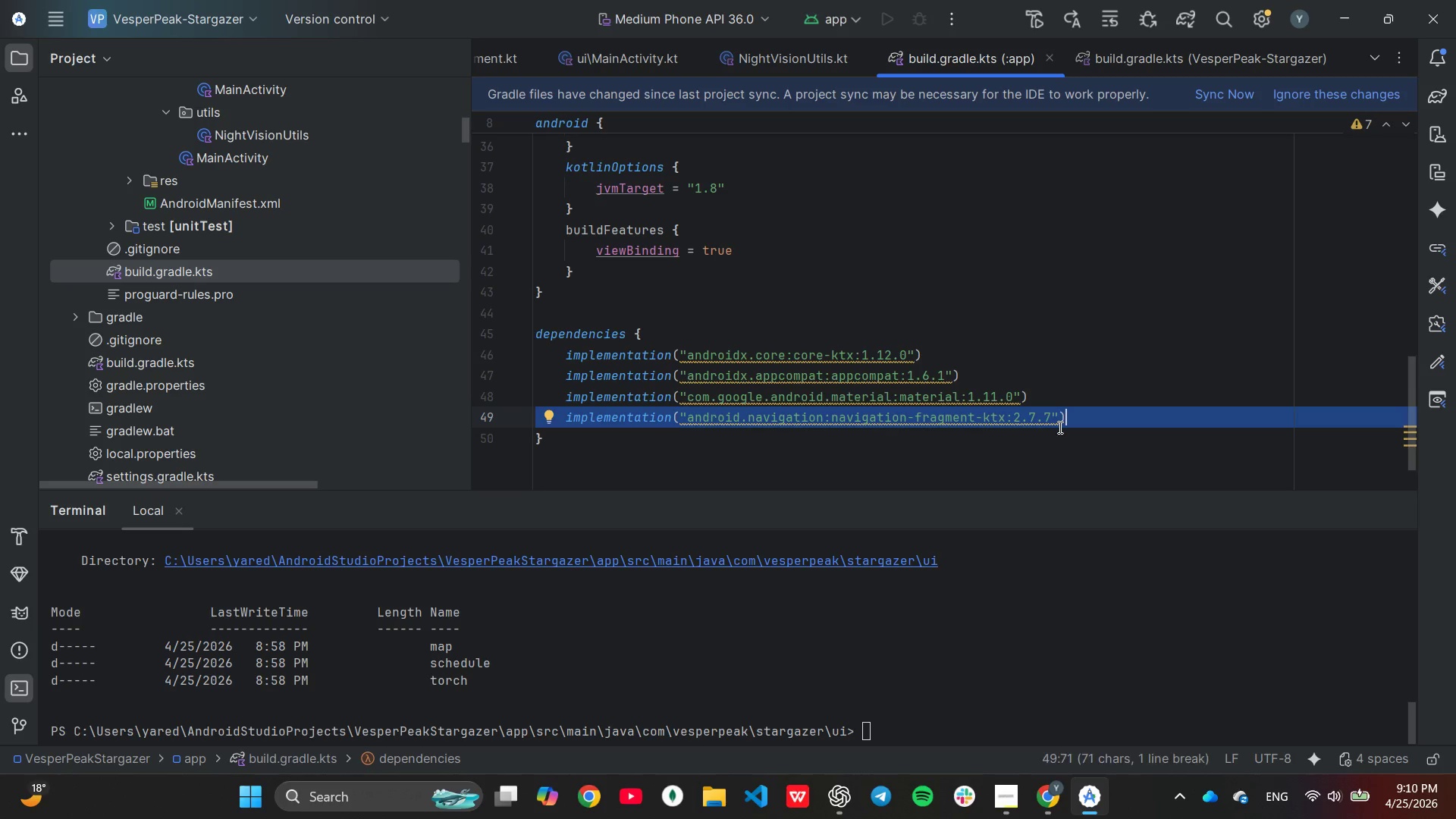 
key(Control+V)
 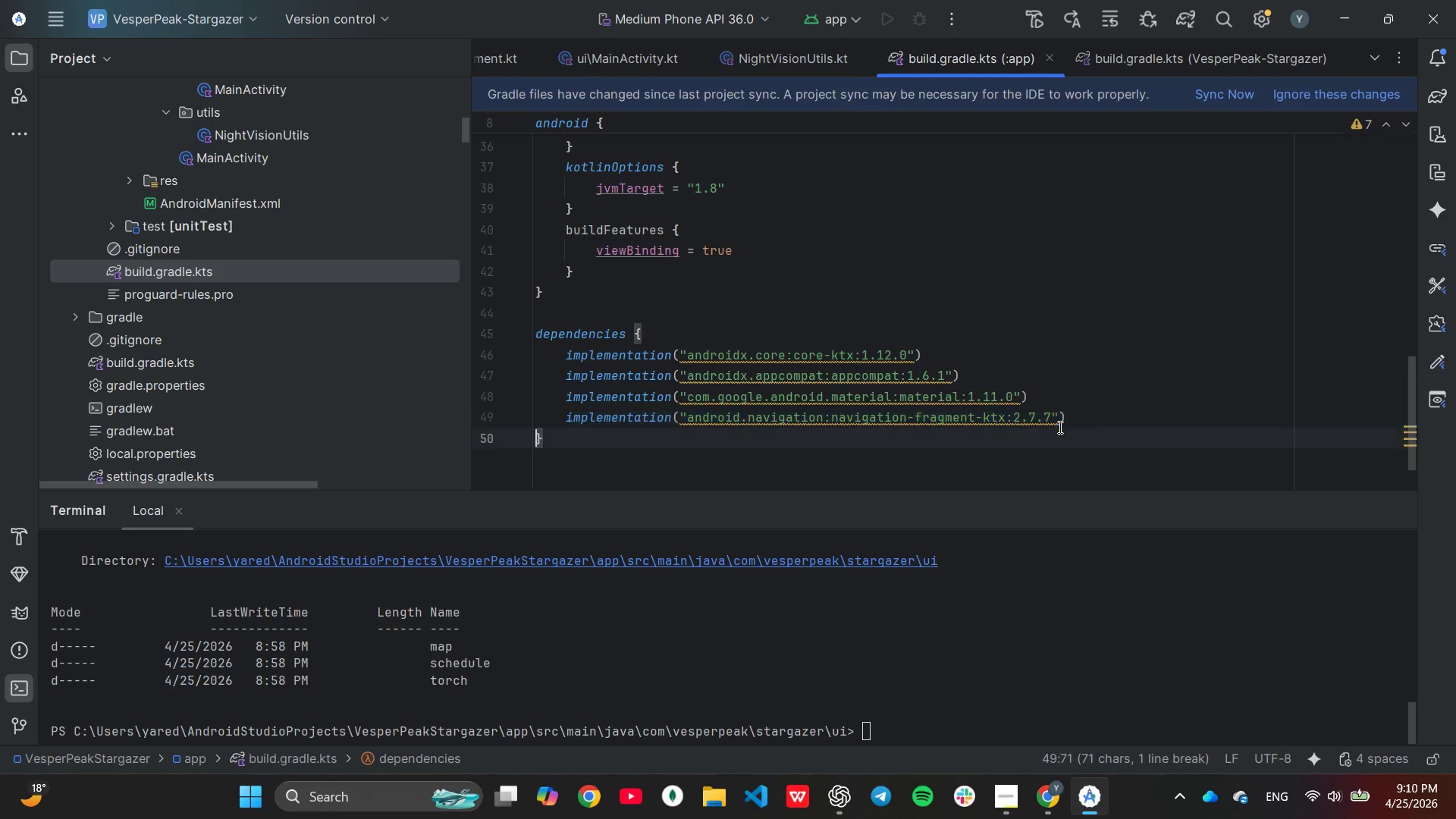 
key(Control+V)
 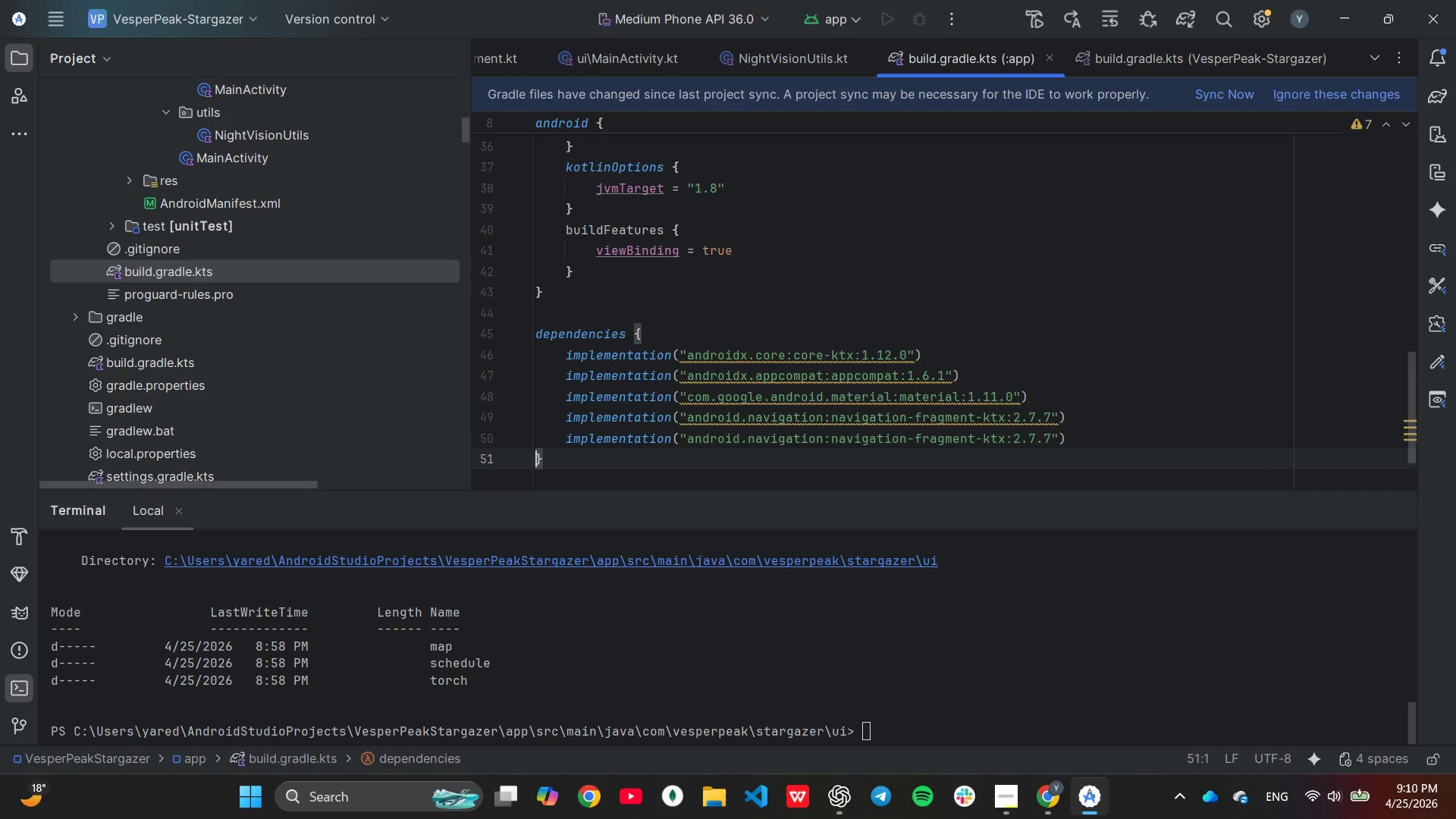 
key(ArrowLeft)
 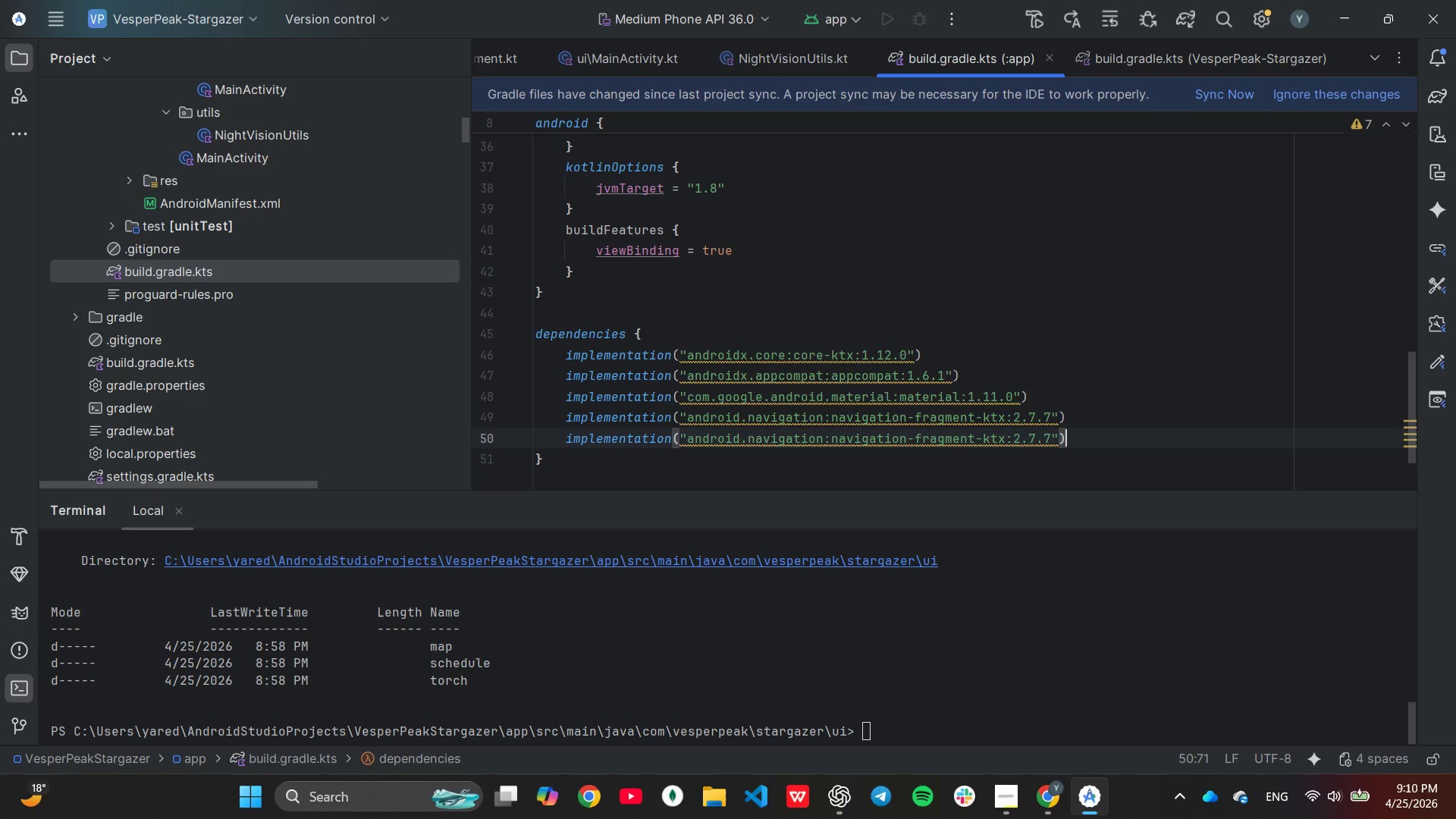 
key(ArrowLeft)
 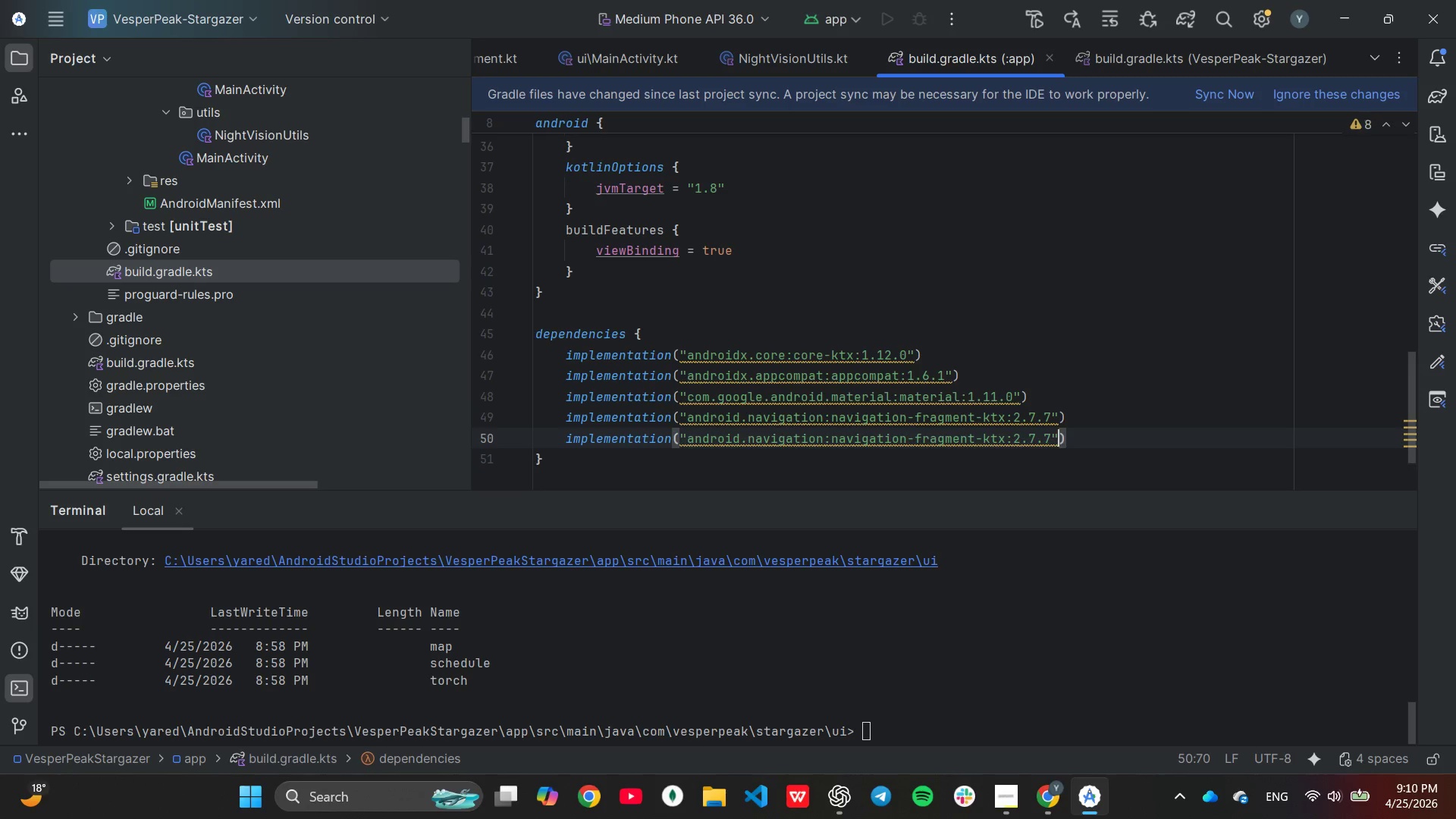 
key(ArrowLeft)
 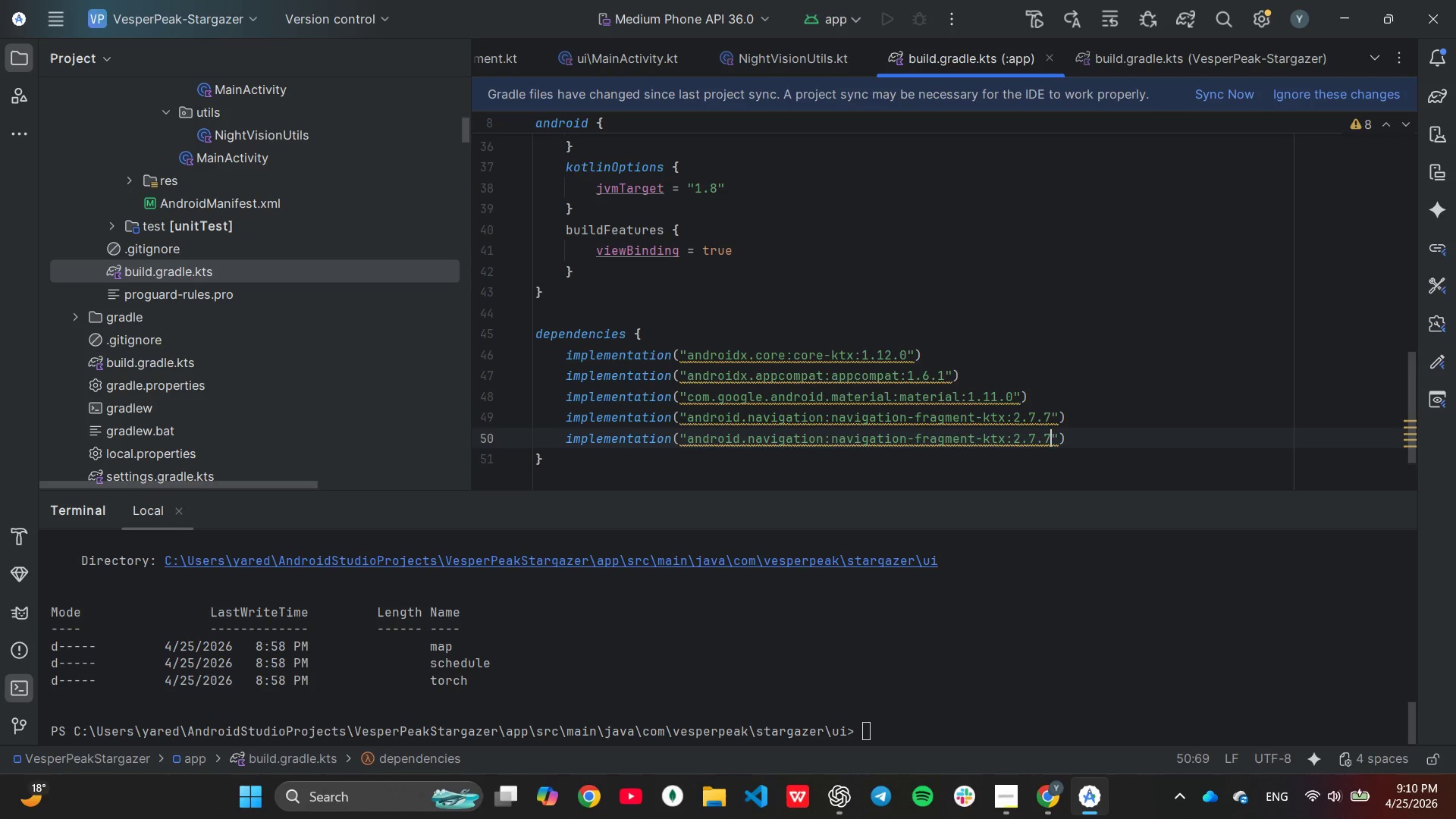 
hold_key(key=Backspace, duration=1.34)
 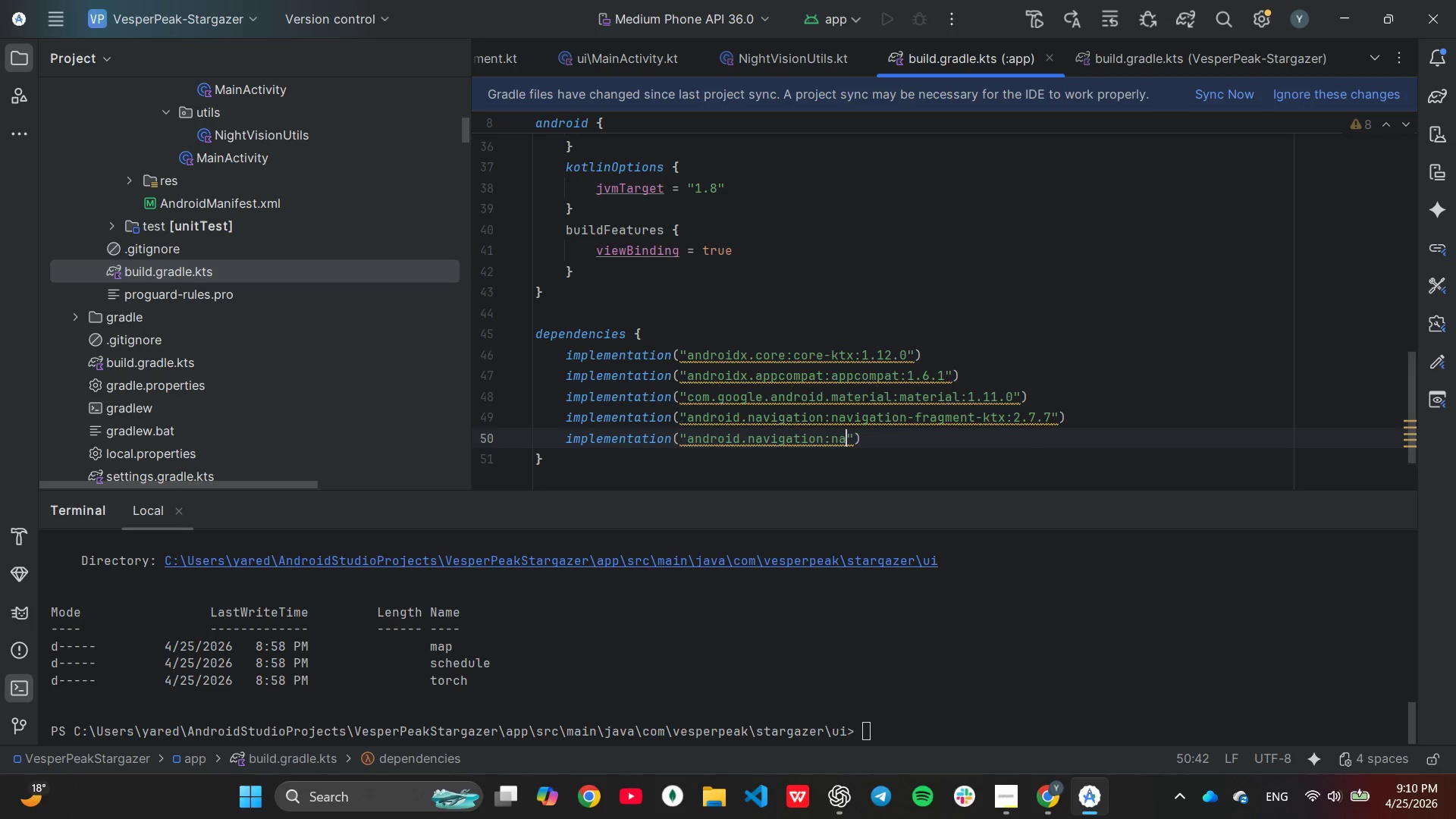 
hold_key(key=Backspace, duration=0.84)
 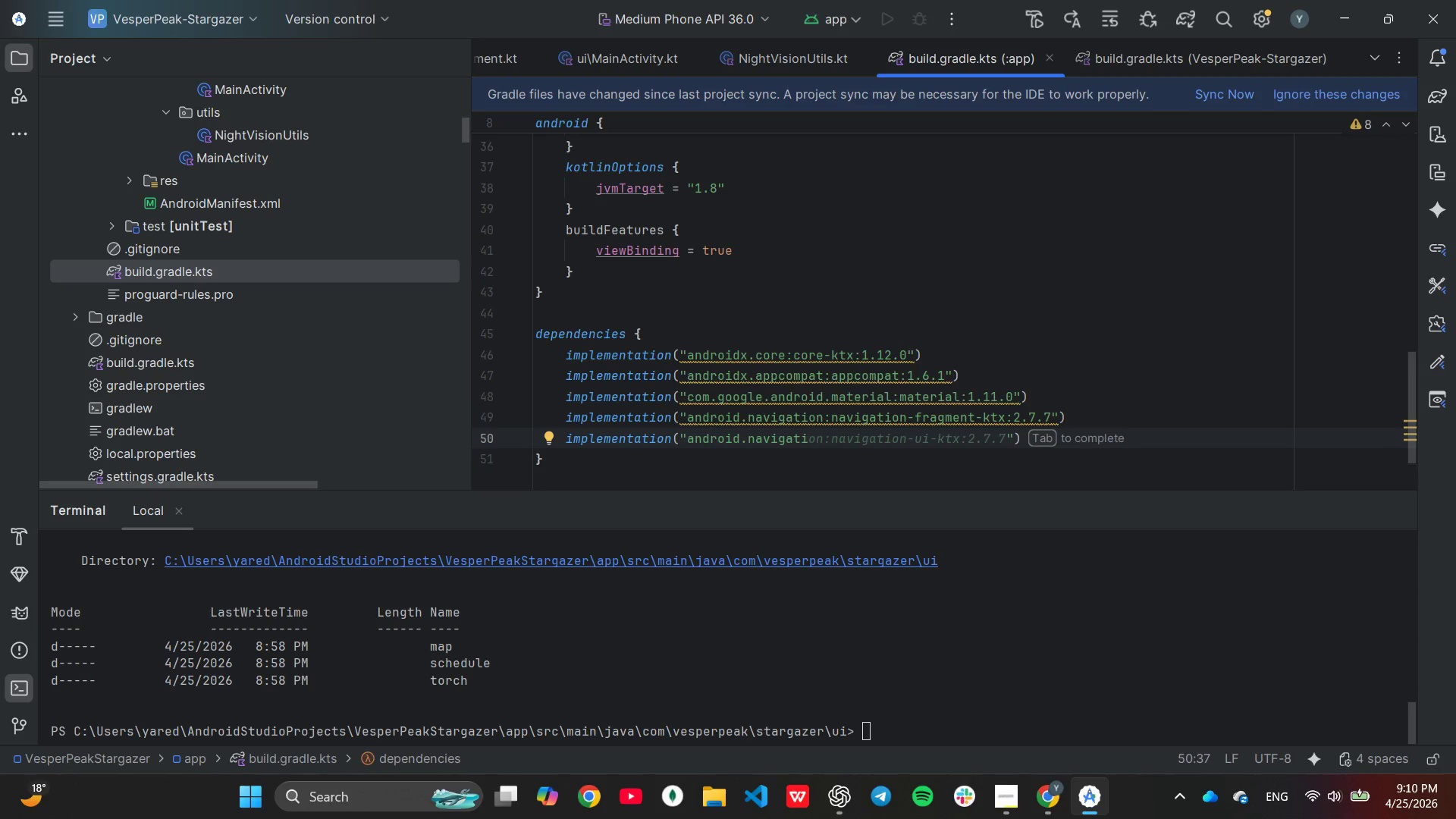 
key(Tab)
 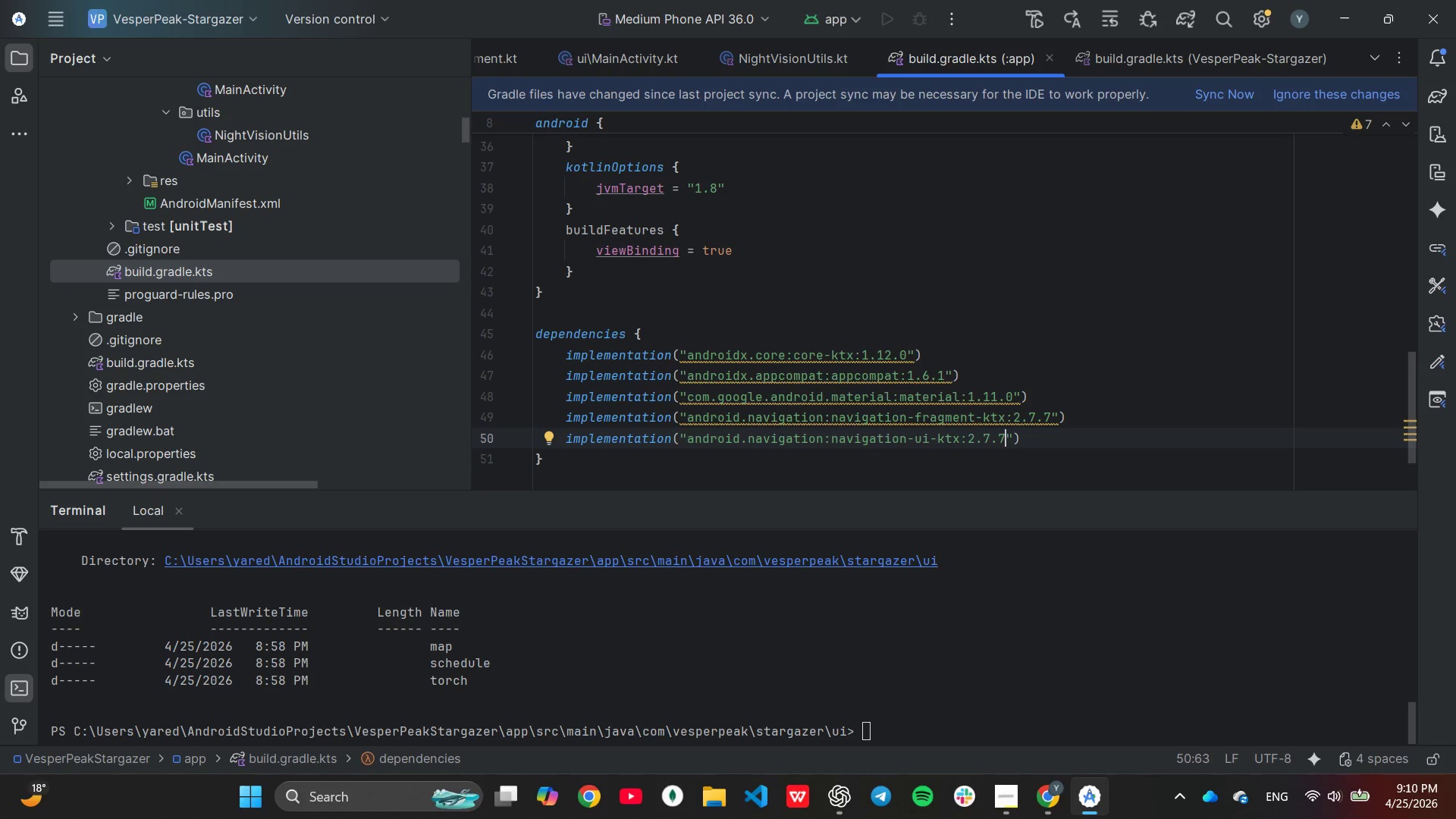 
key(ArrowRight)
 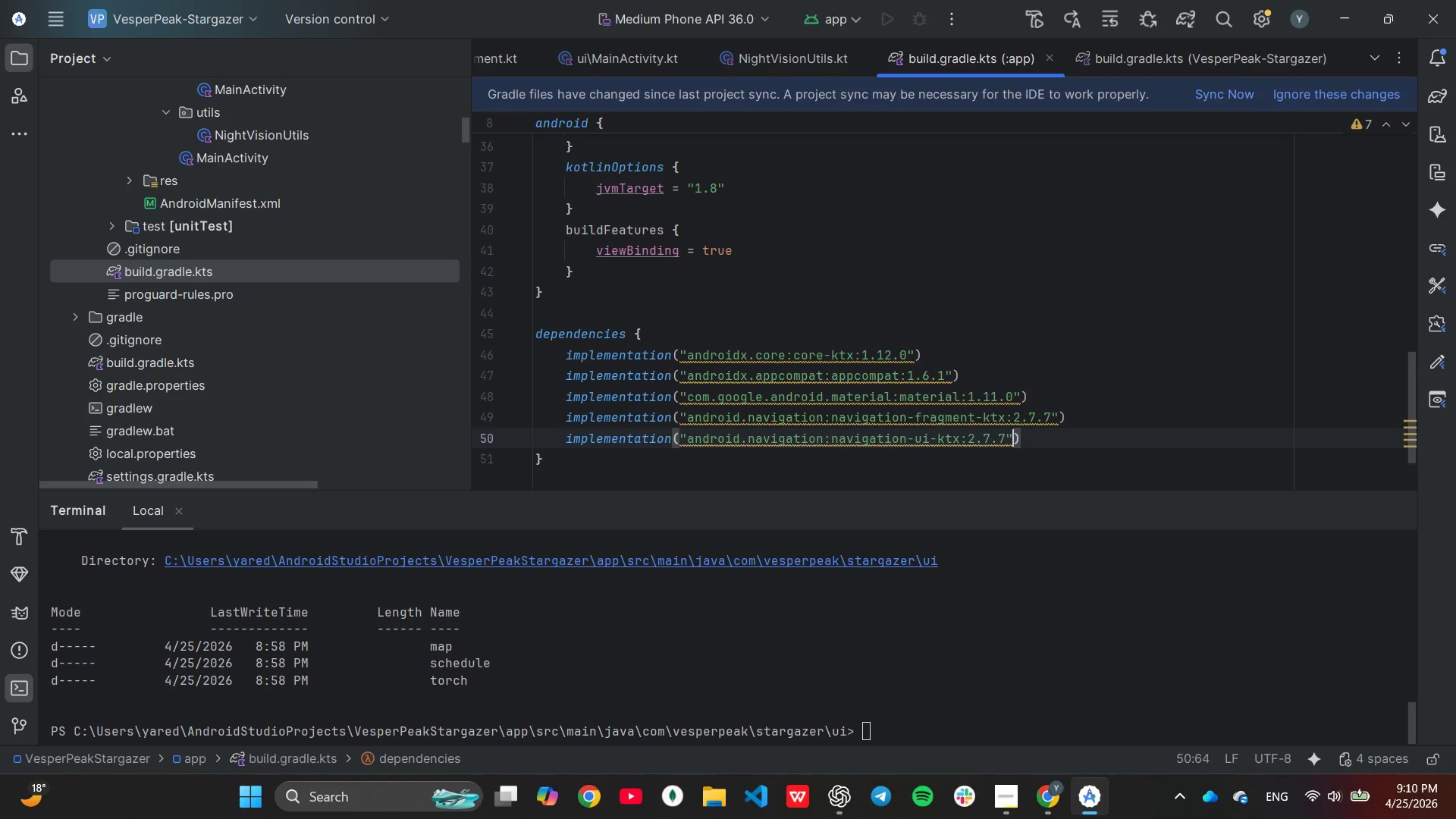 
key(ArrowRight)
 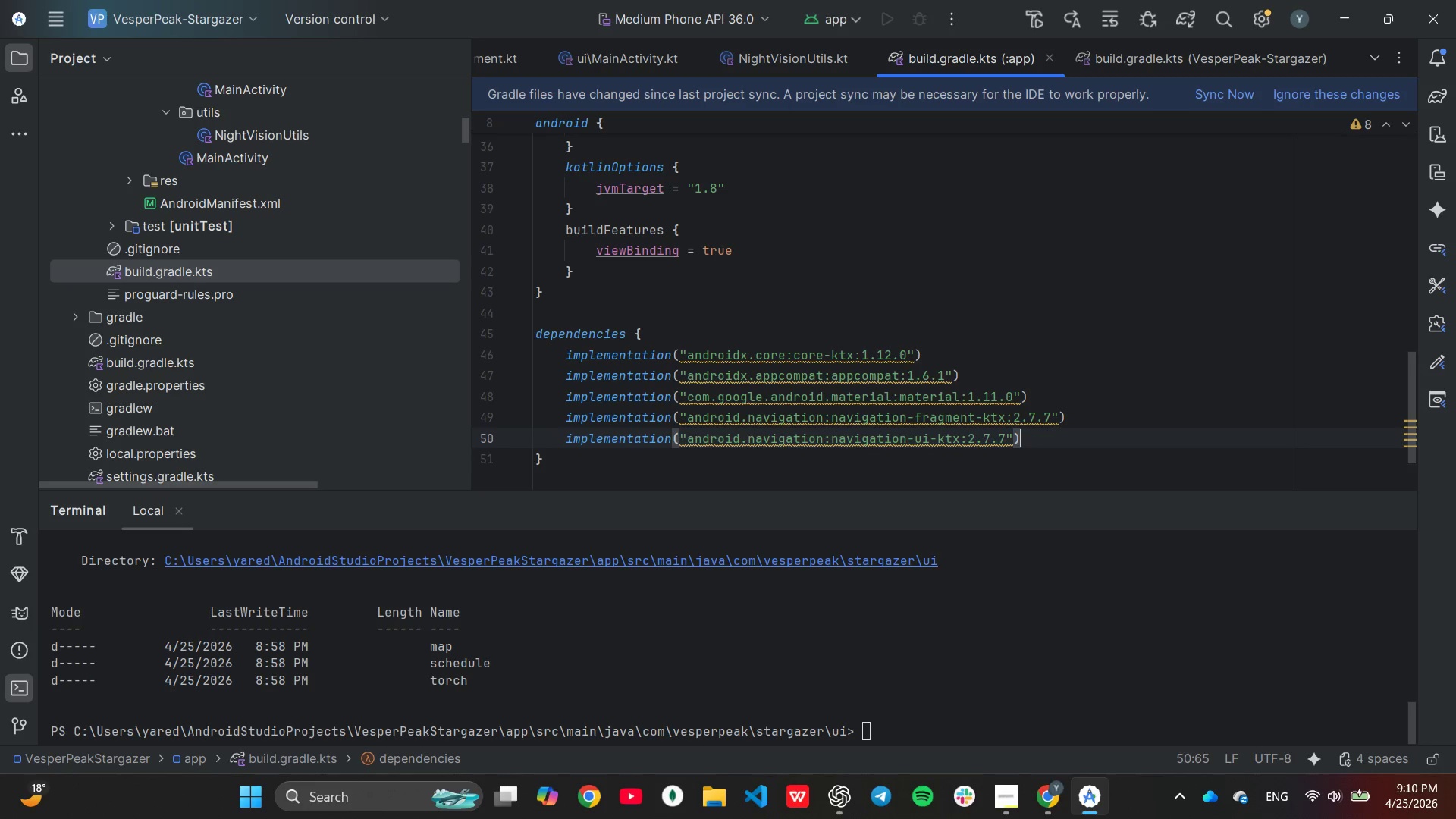 
key(Enter)
 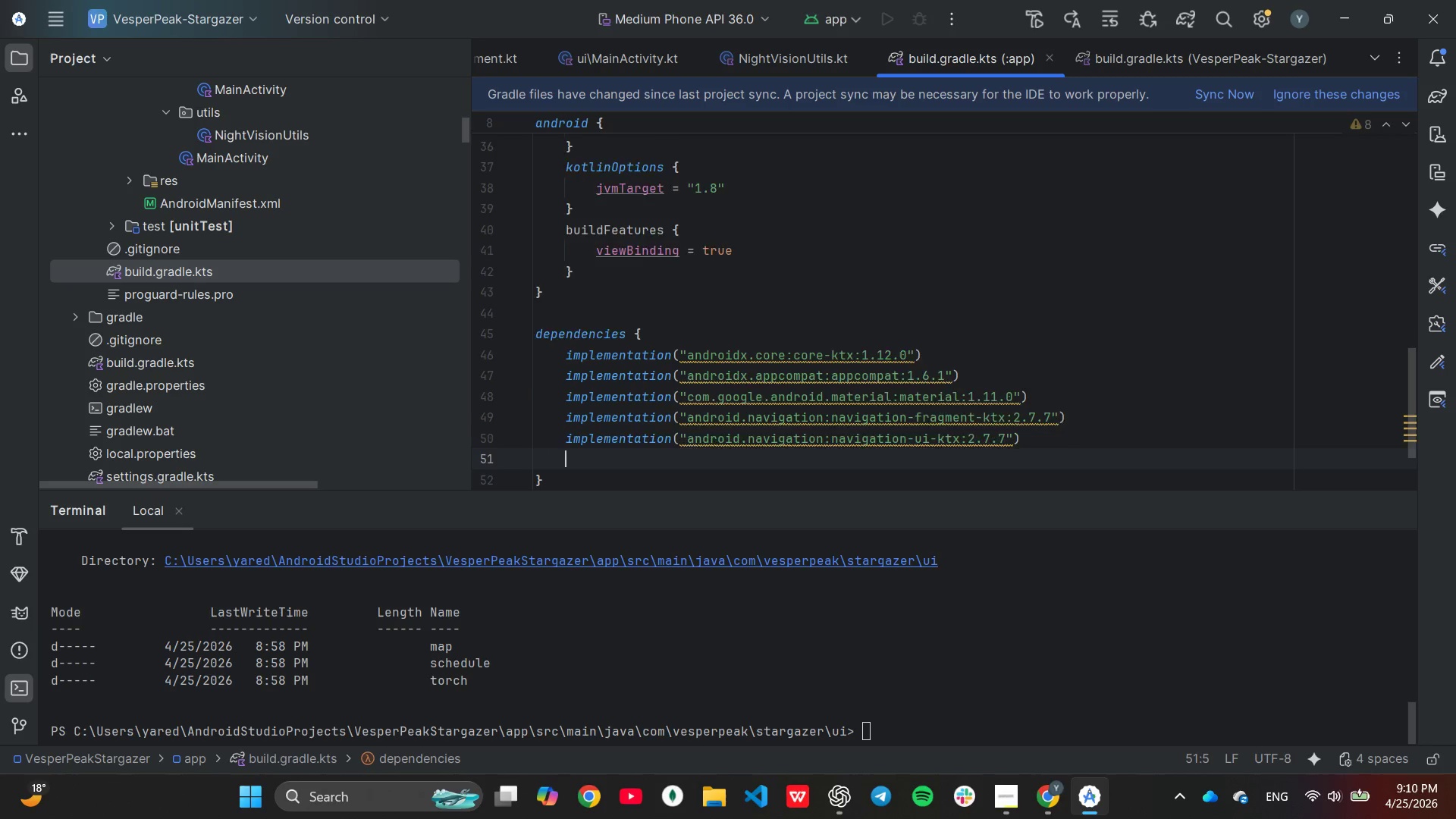 
key(Enter)
 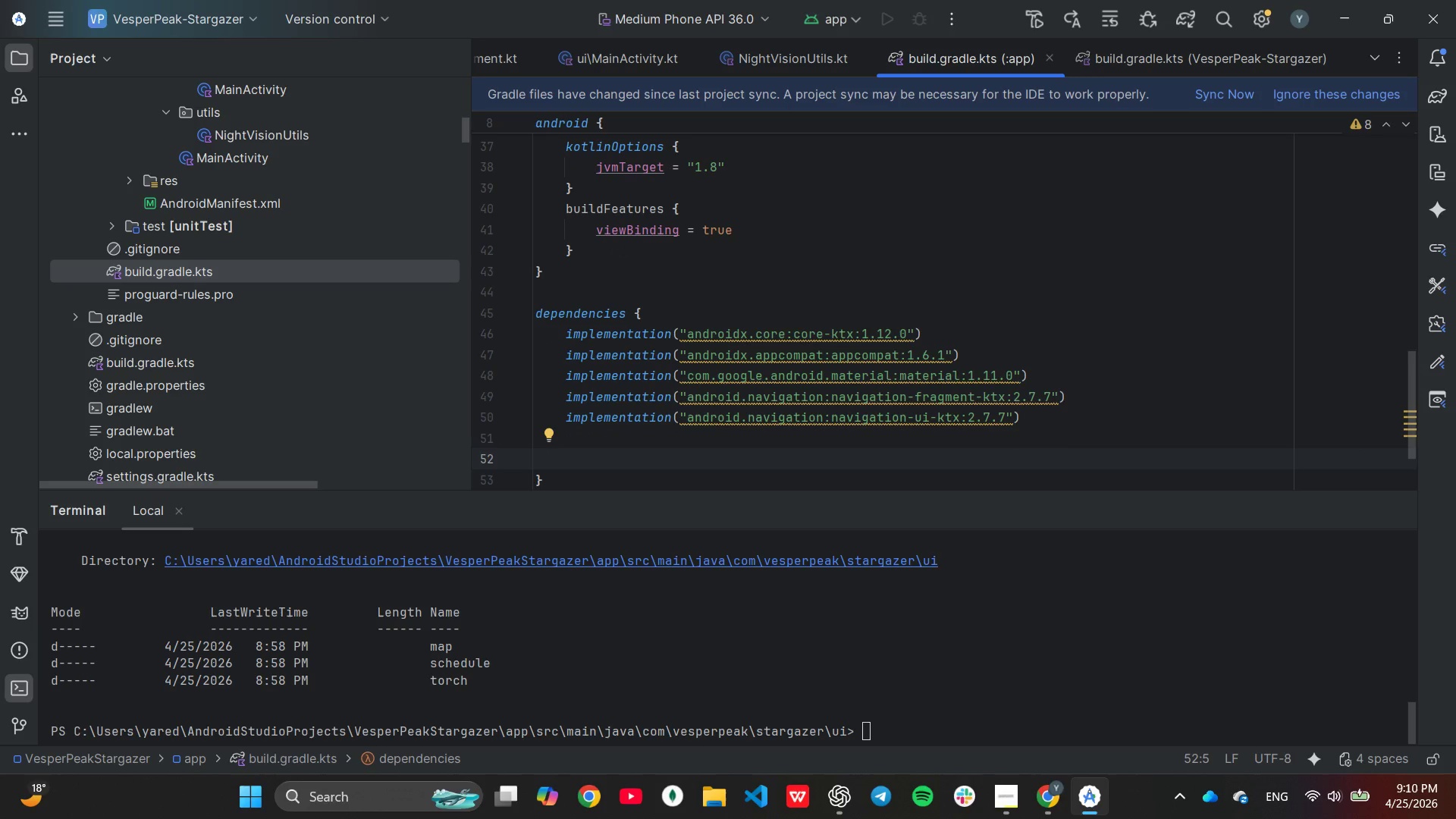 
type(val roomVersion = "2.6.1)
 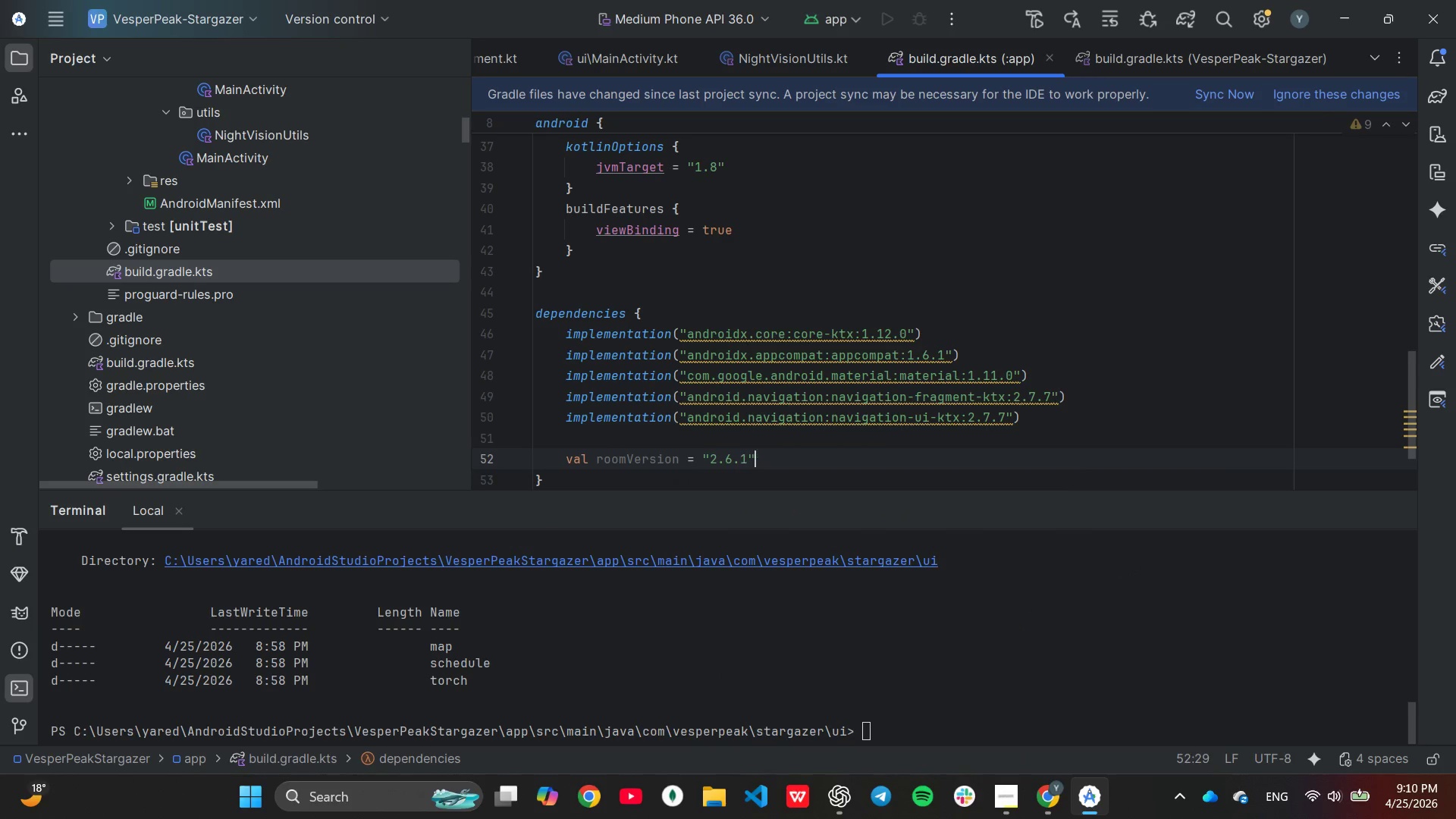 
 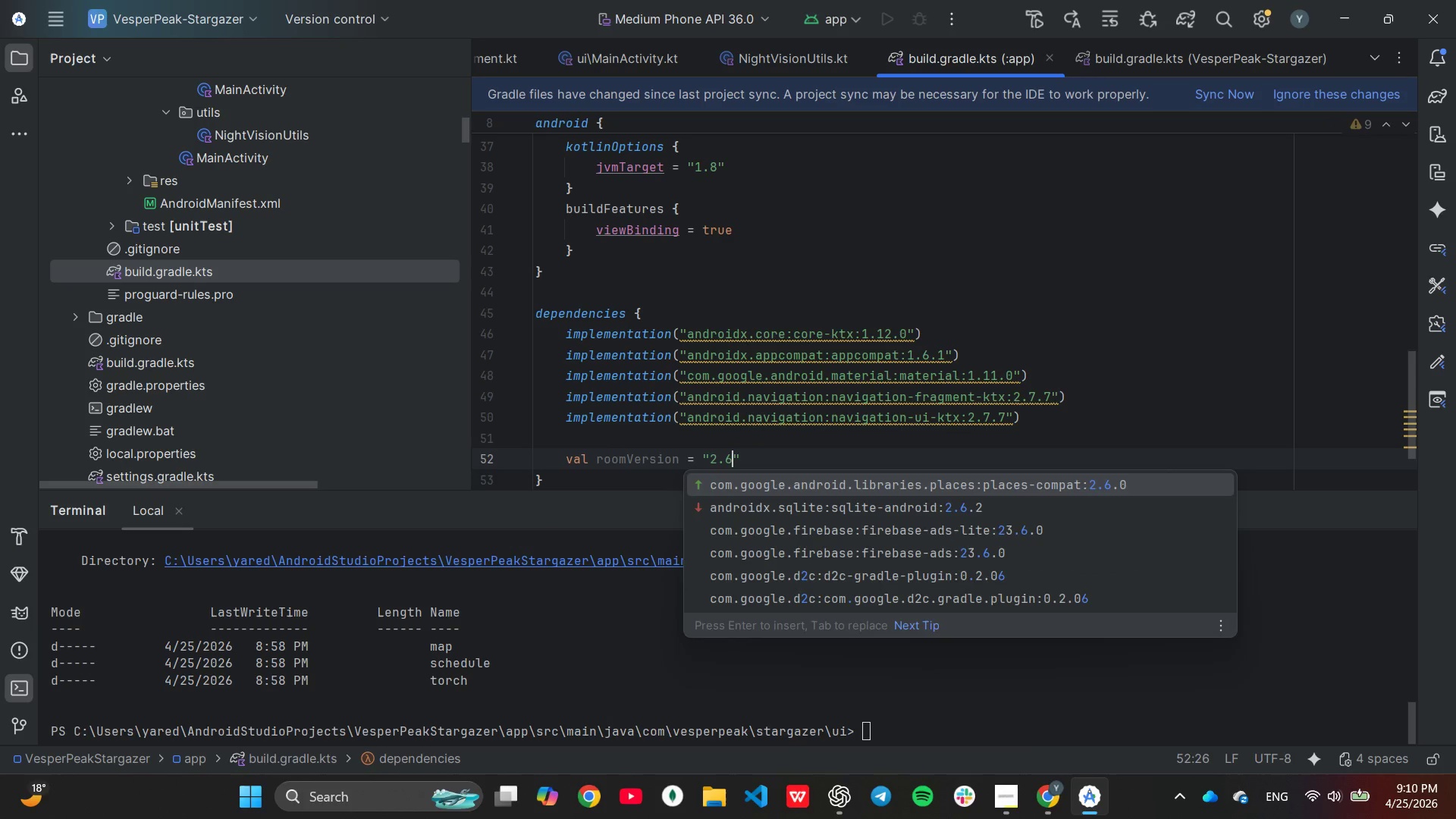 
key(ArrowRight)
 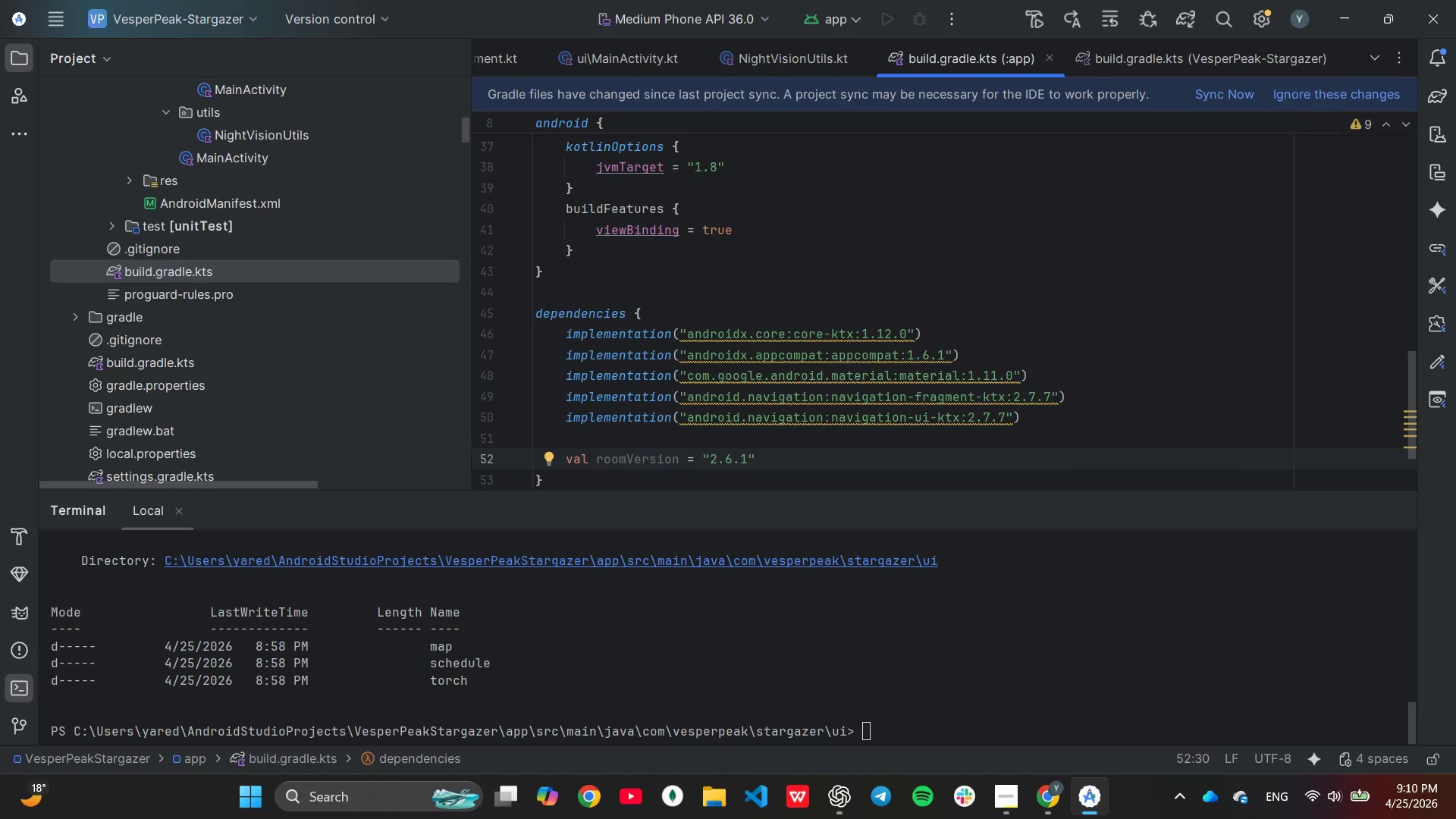 
key(Enter)
 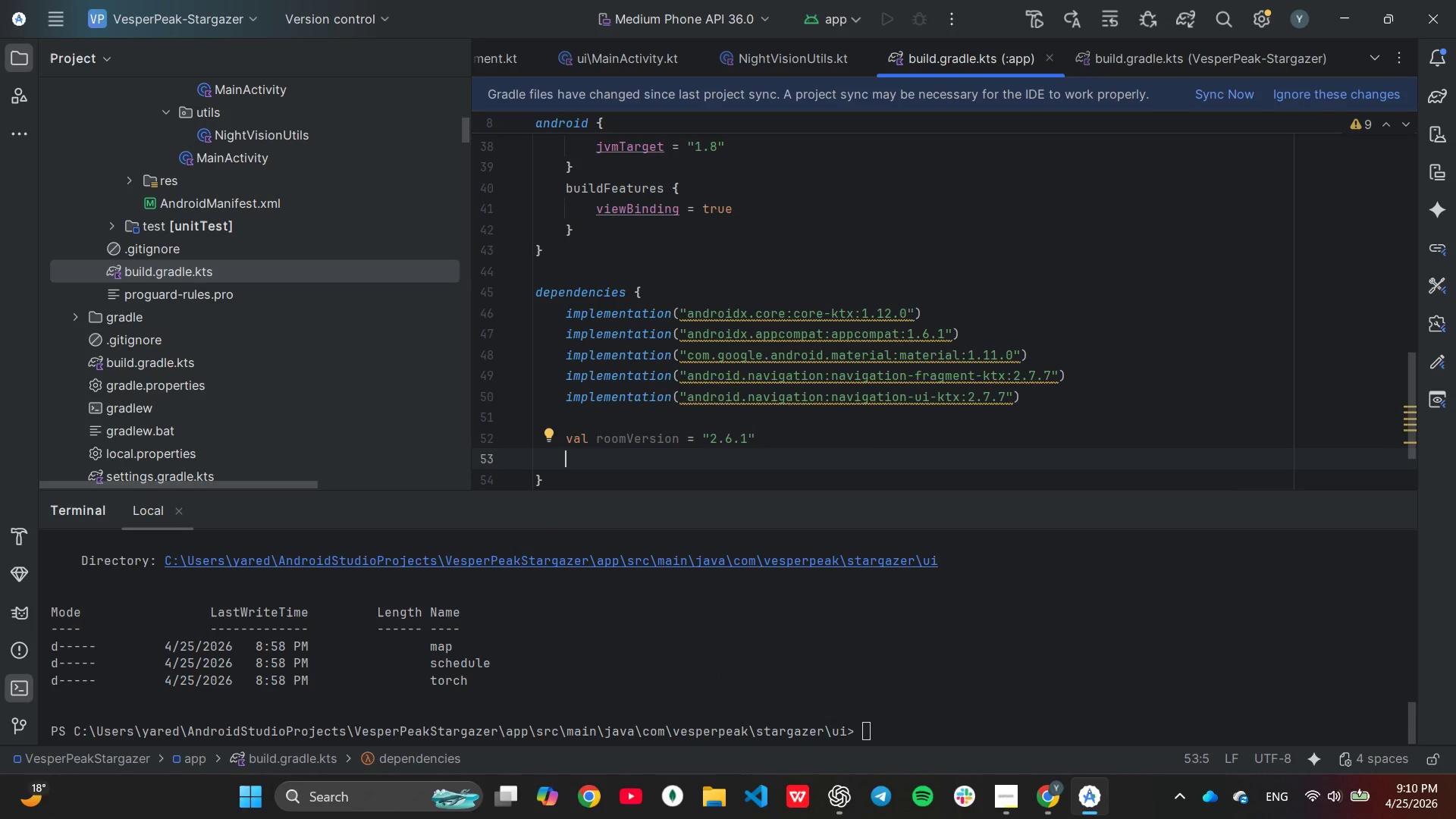 
key(Control+V)
 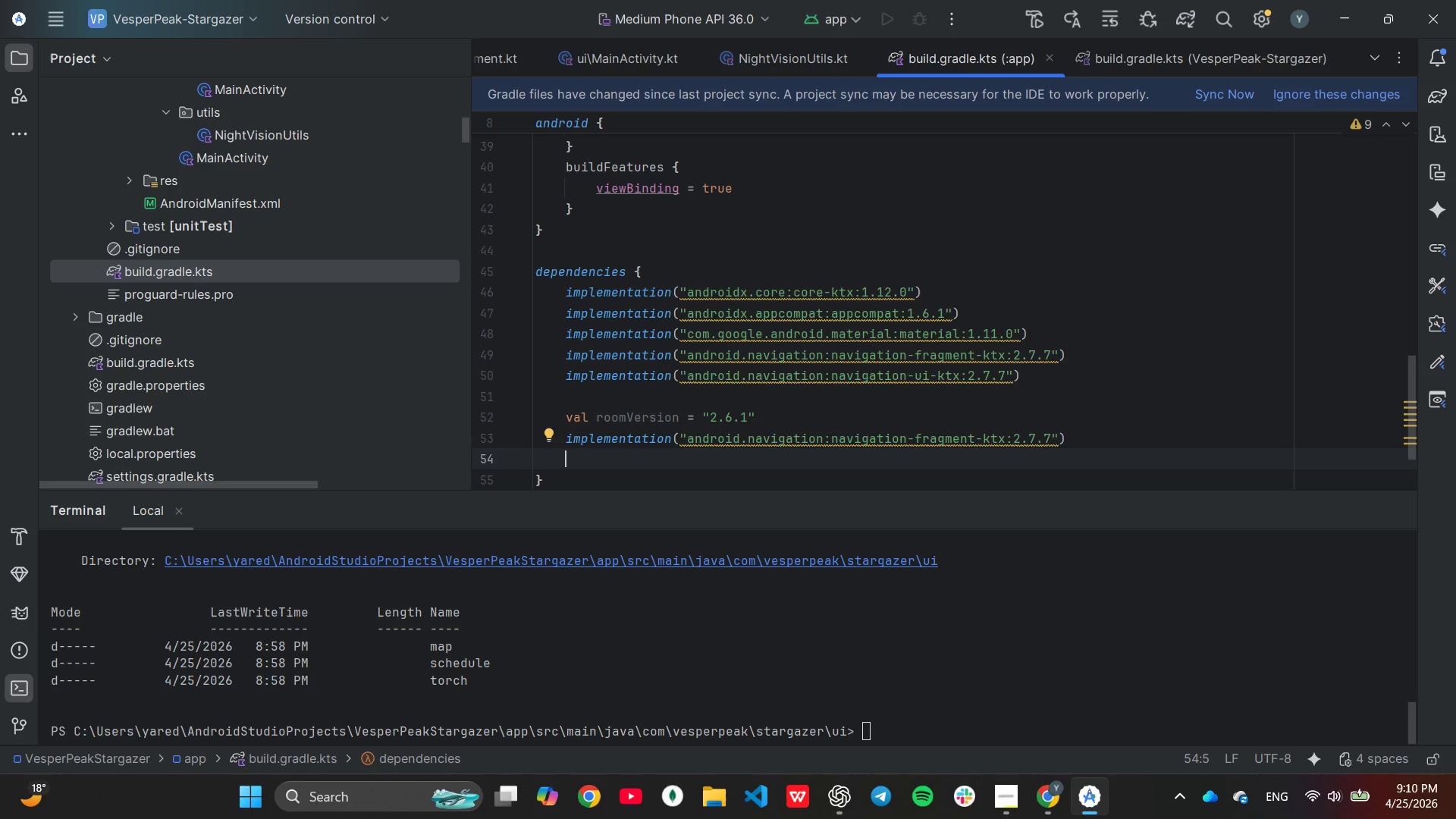 
key(ArrowLeft)
 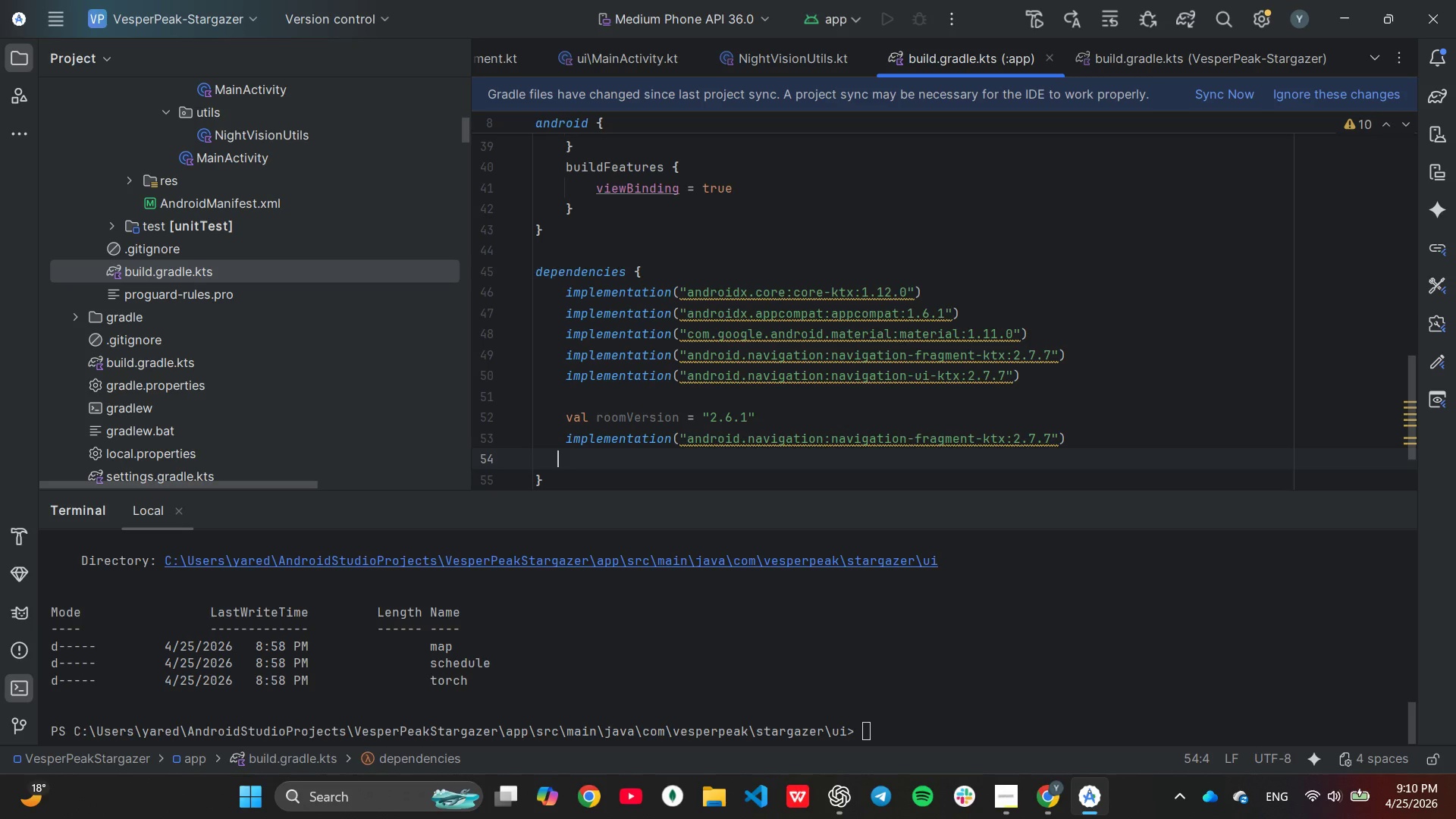 
key(ArrowLeft)
 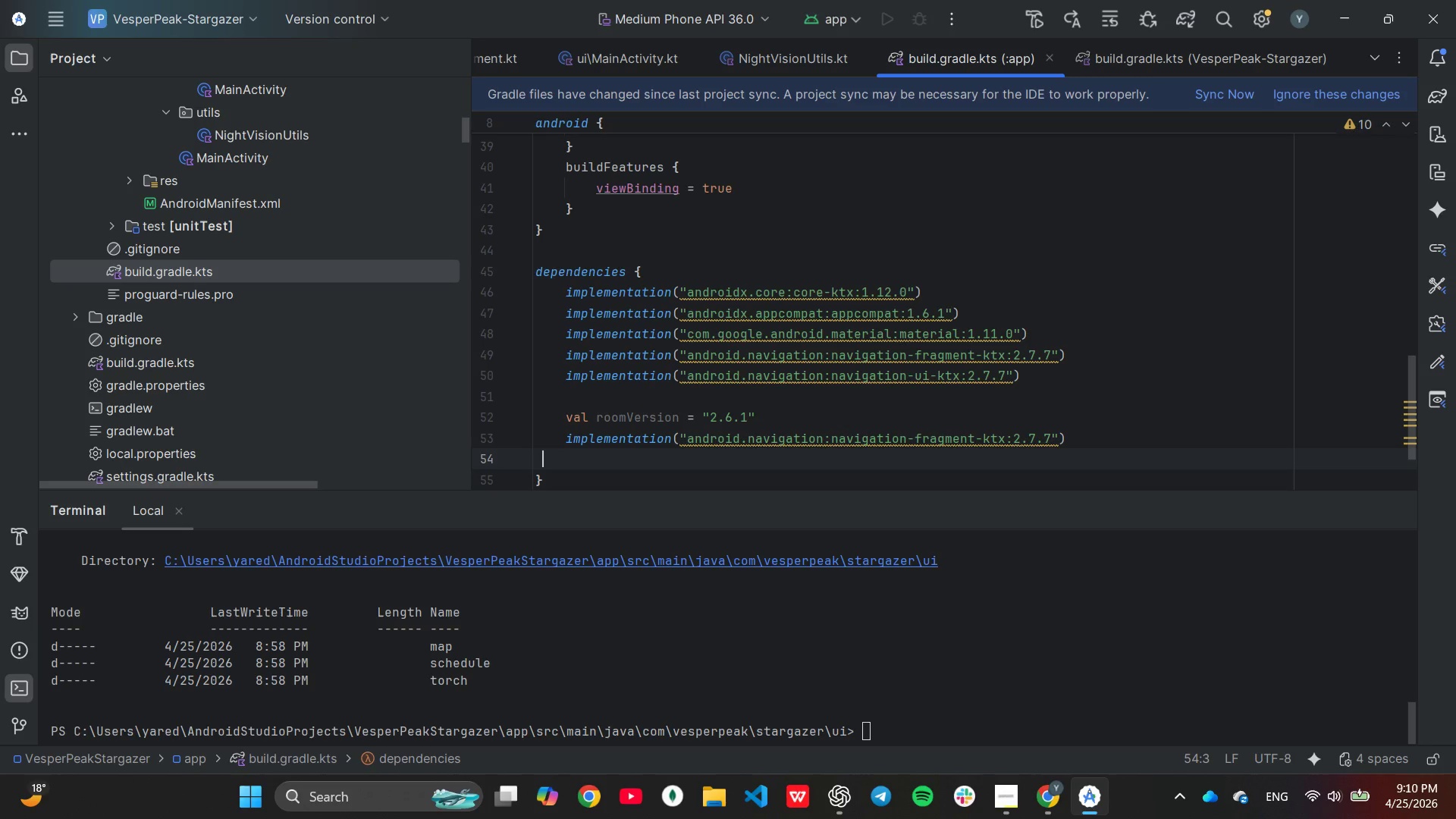 
key(ArrowLeft)
 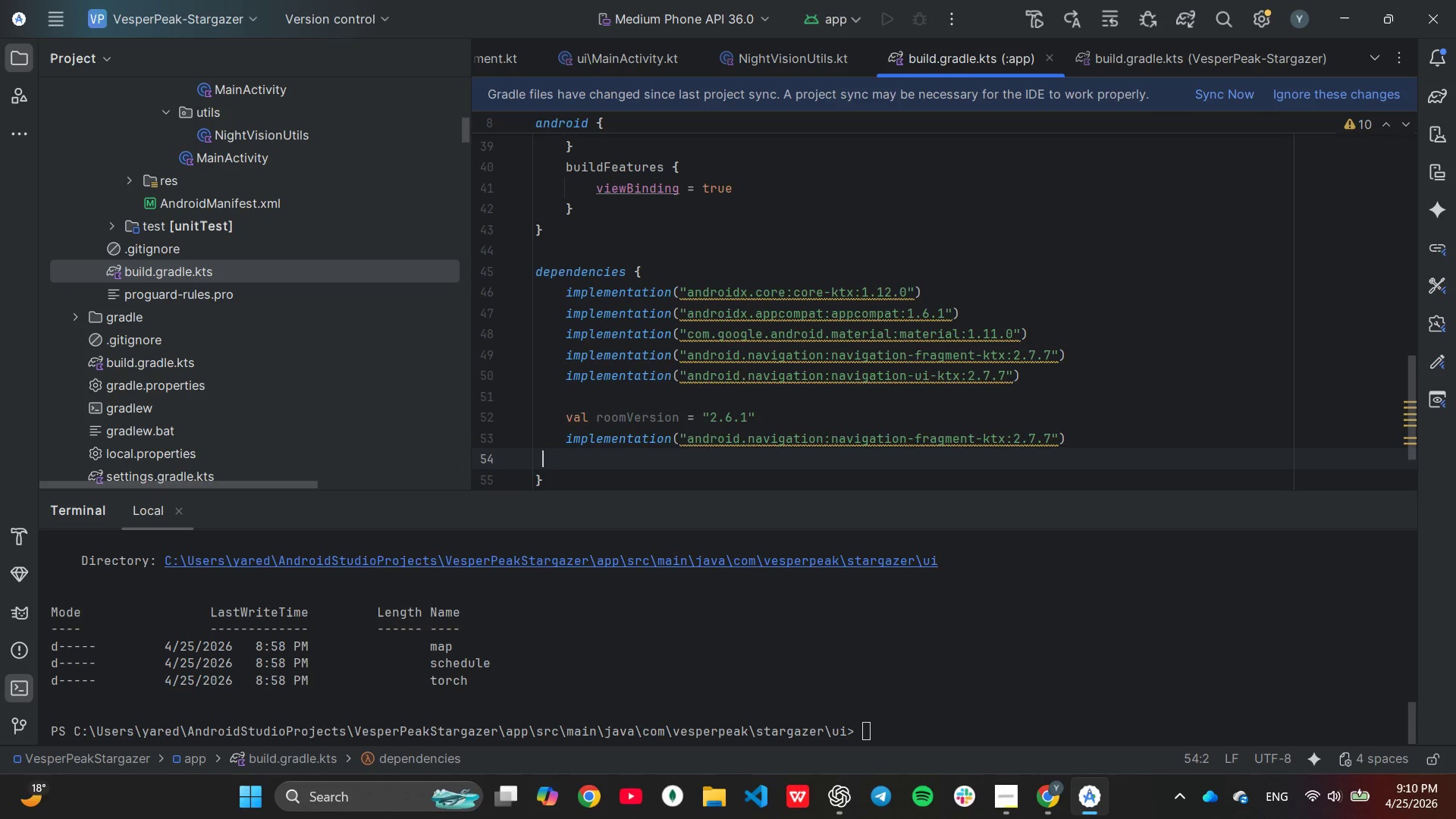 
key(ArrowLeft)
 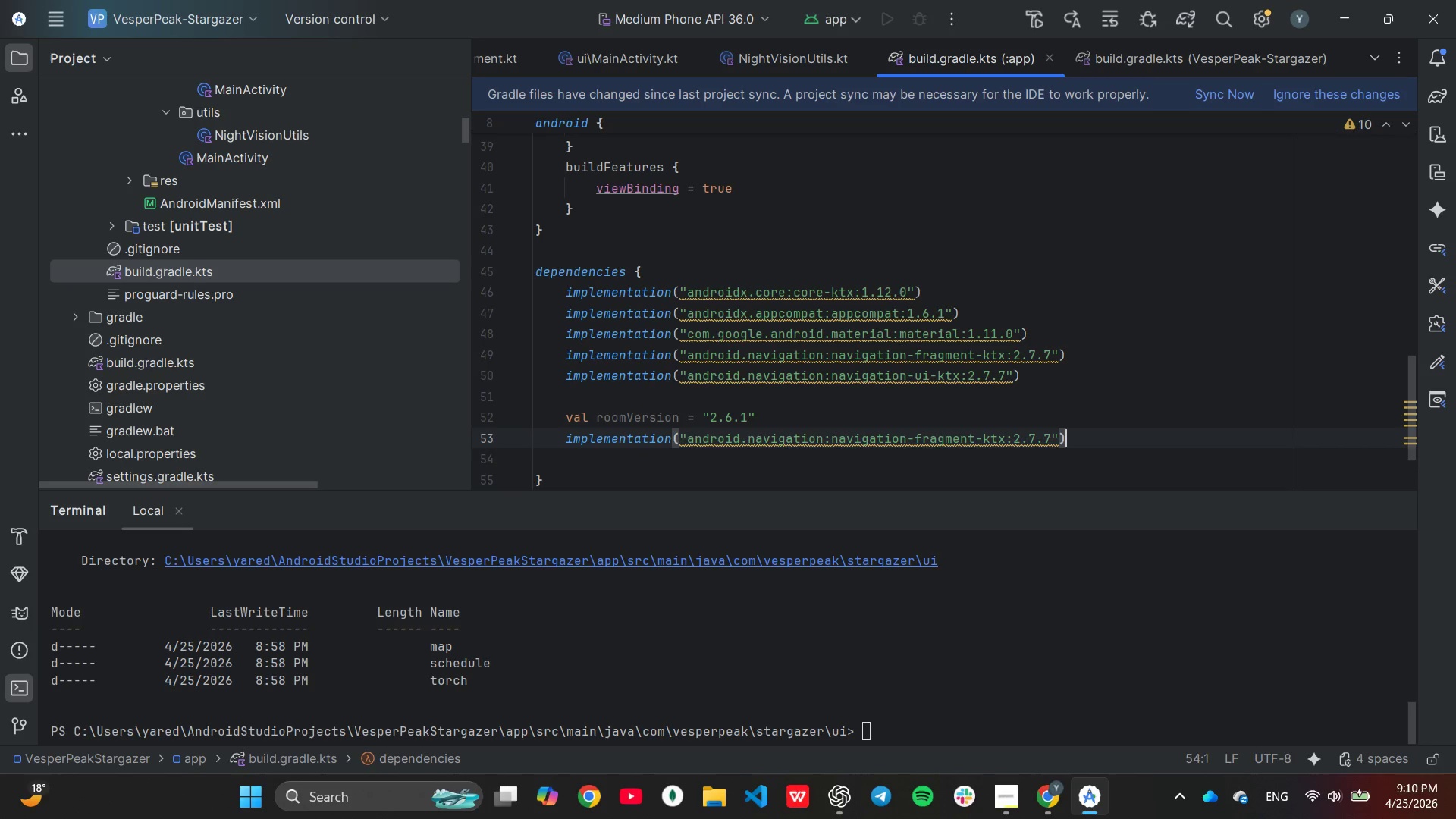 
key(ArrowLeft)
 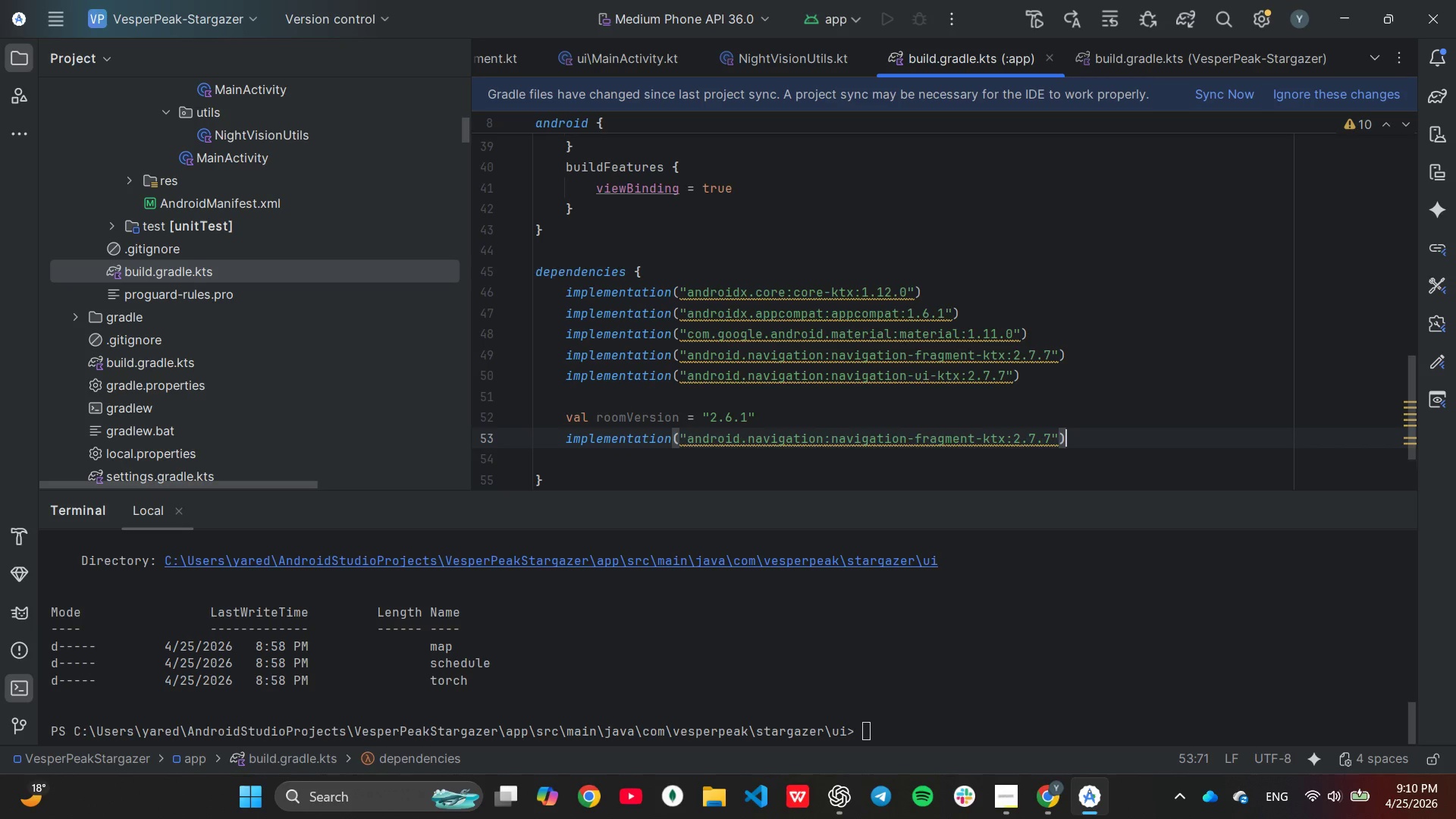 
key(ArrowLeft)
 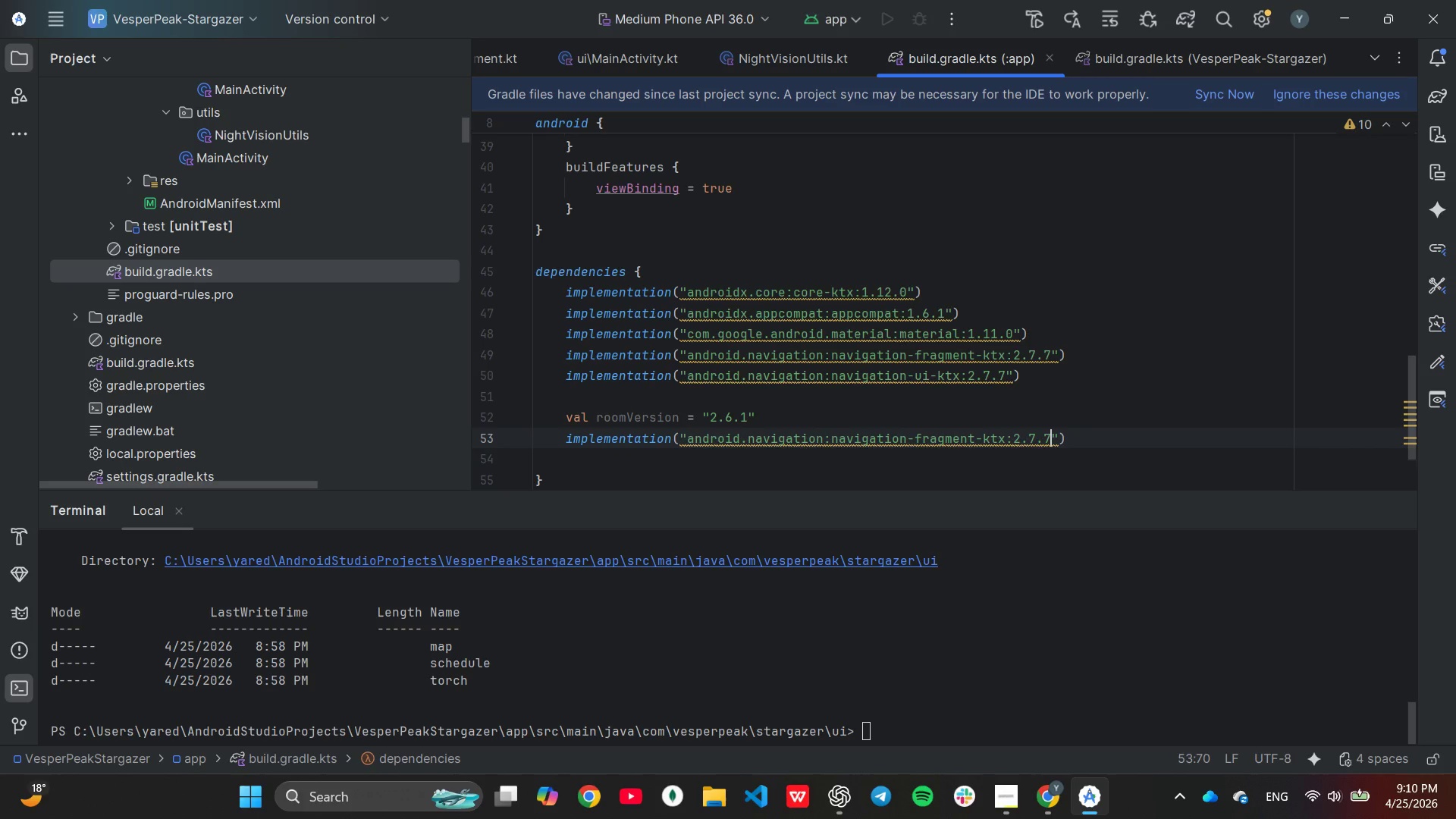 
key(ArrowLeft)
 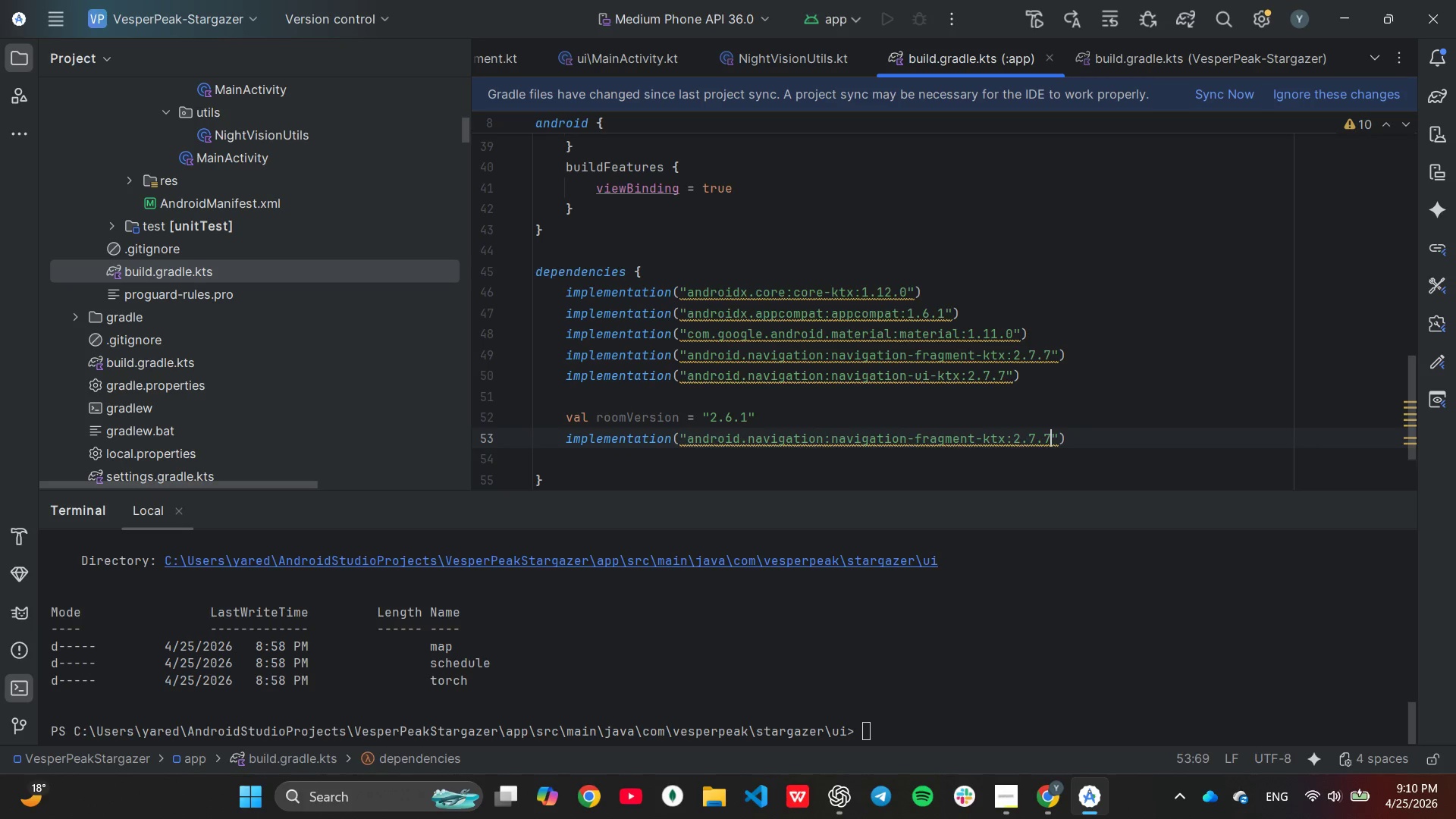 
hold_key(key=Backspace, duration=1.5)
 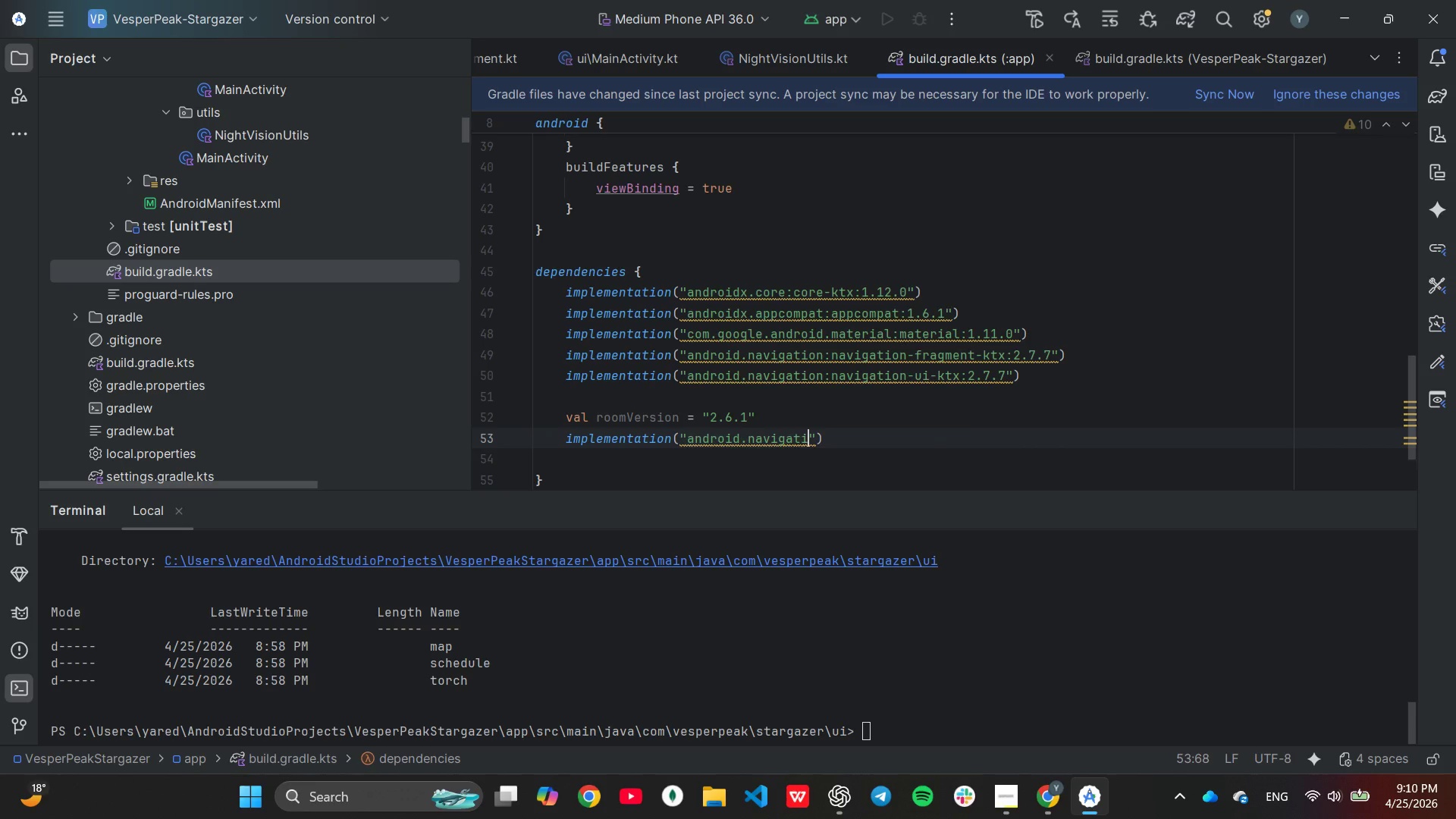 
key(Backspace)
key(Backspace)
key(Backspace)
key(Backspace)
key(Backspace)
key(Backspace)
key(Backspace)
key(Backspace)
key(Backspace)
type(room)
 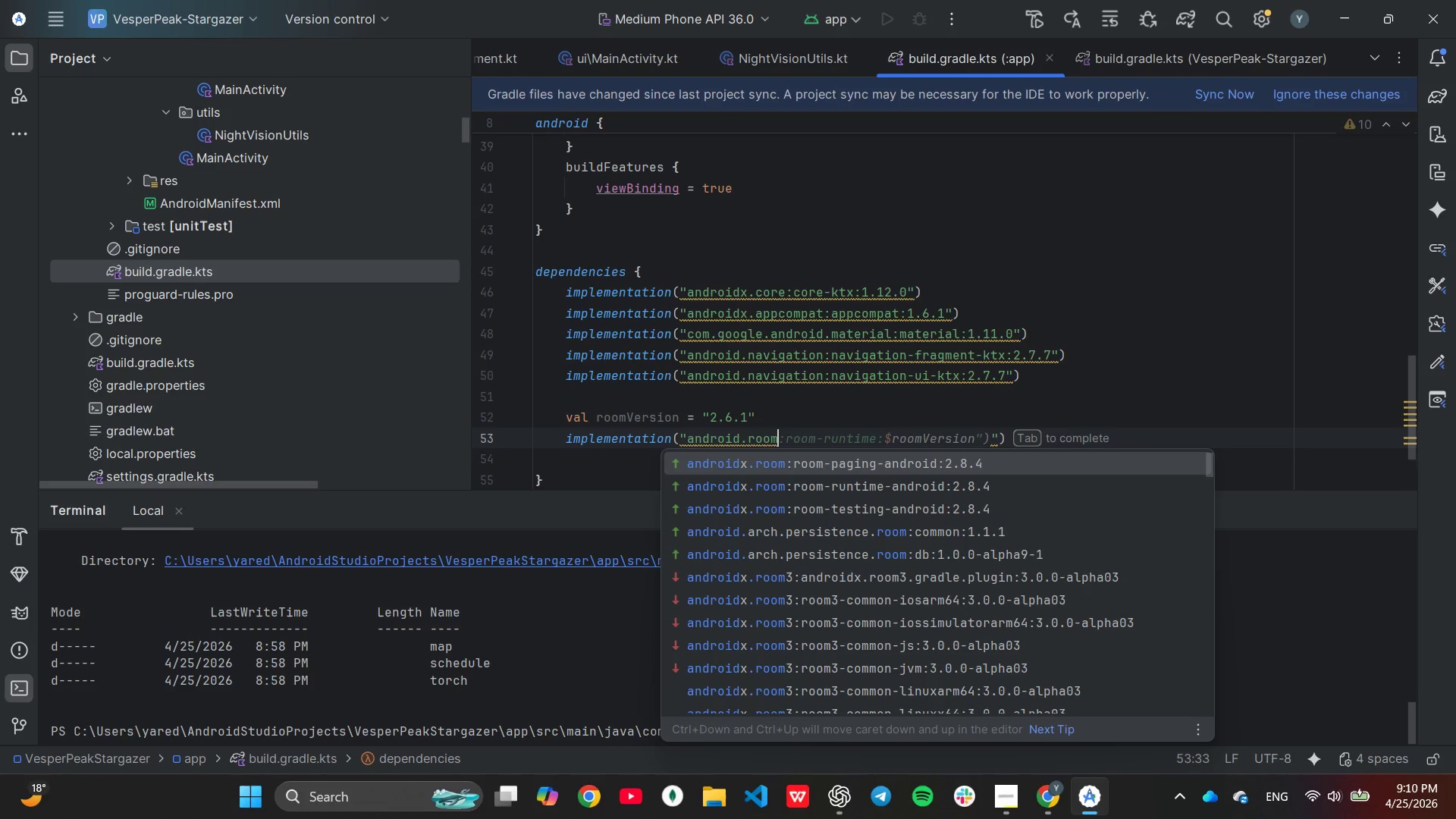 
key(Tab)
 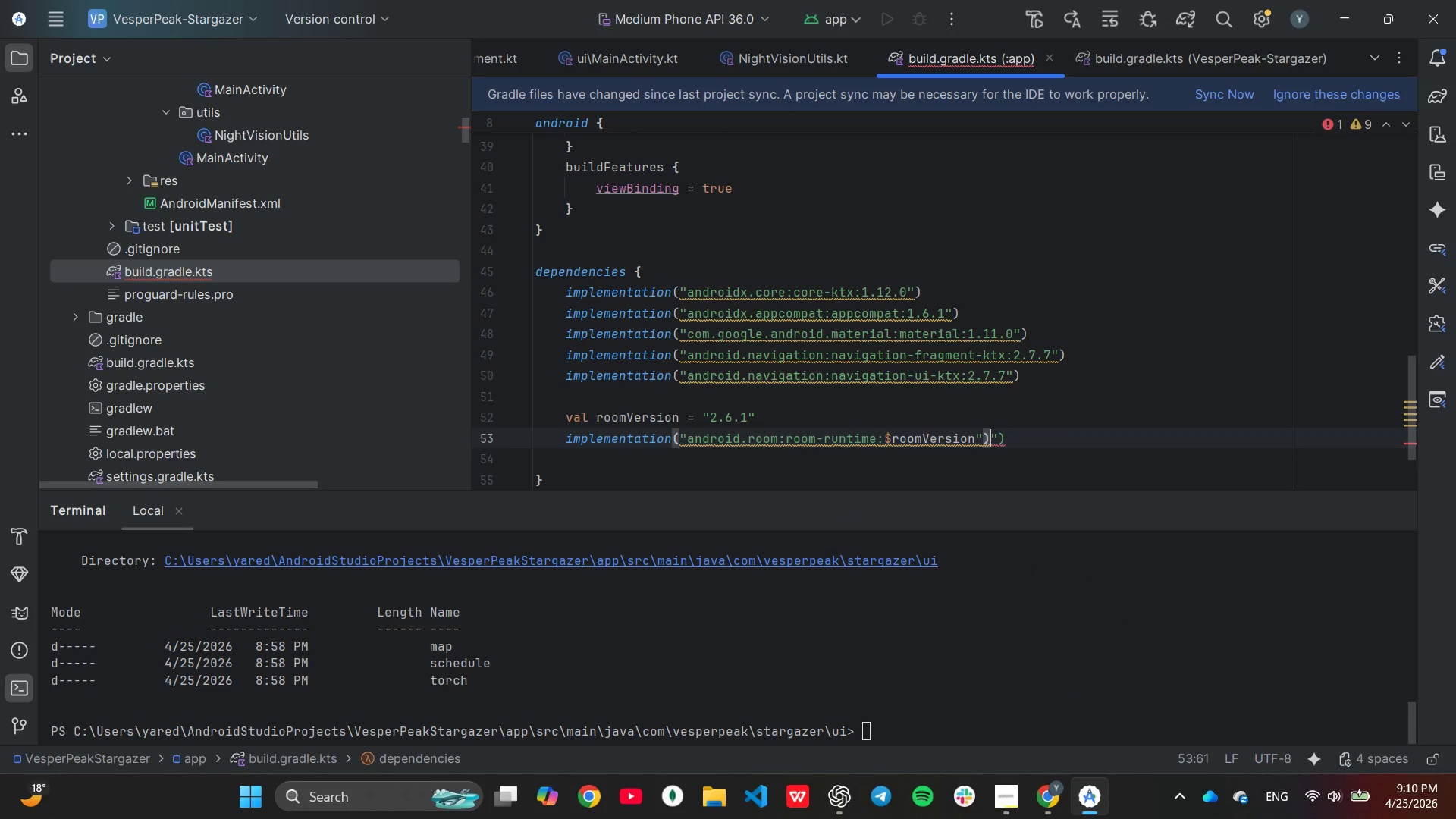 
key(Backspace)
 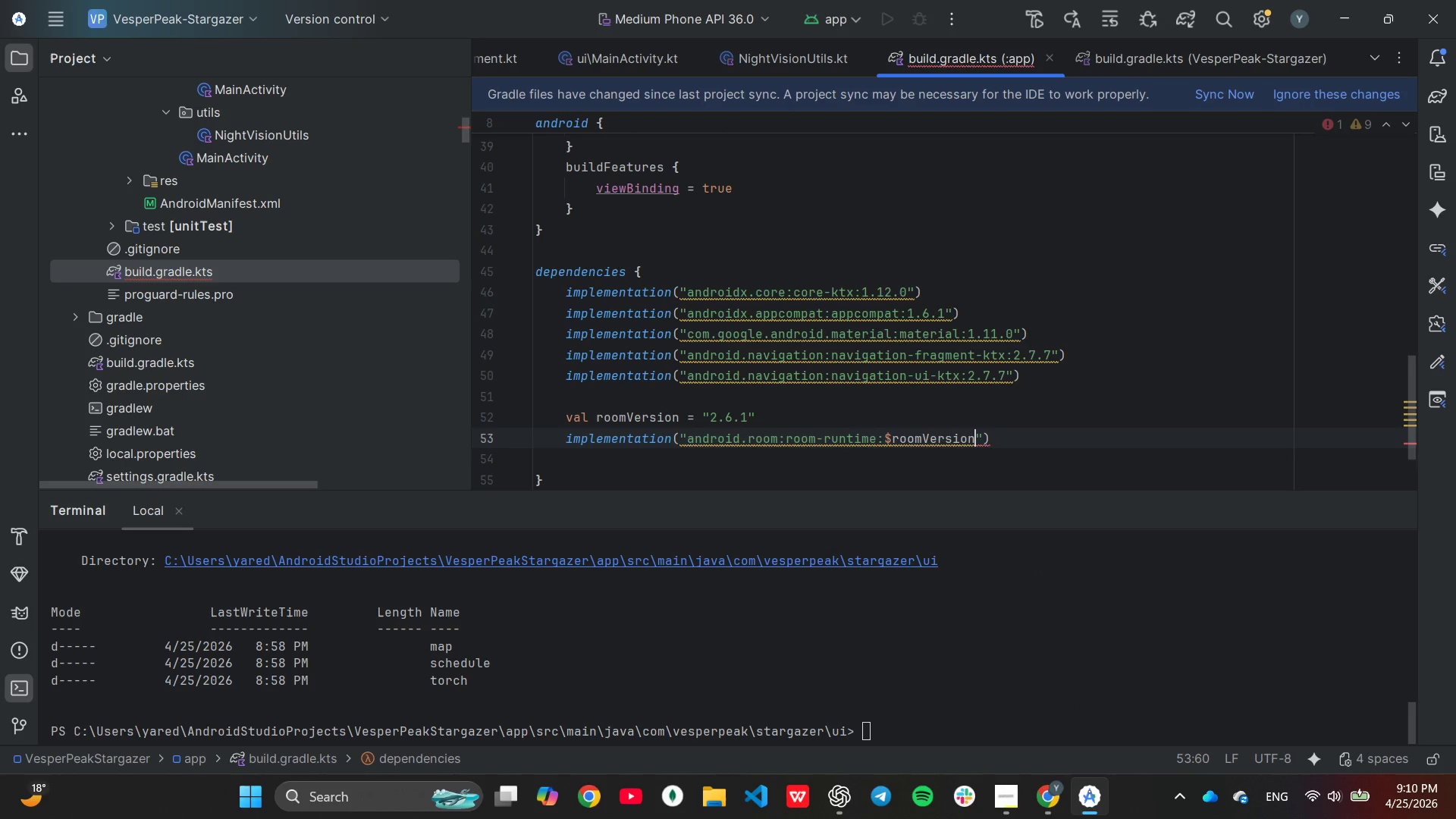 
key(Backspace)
 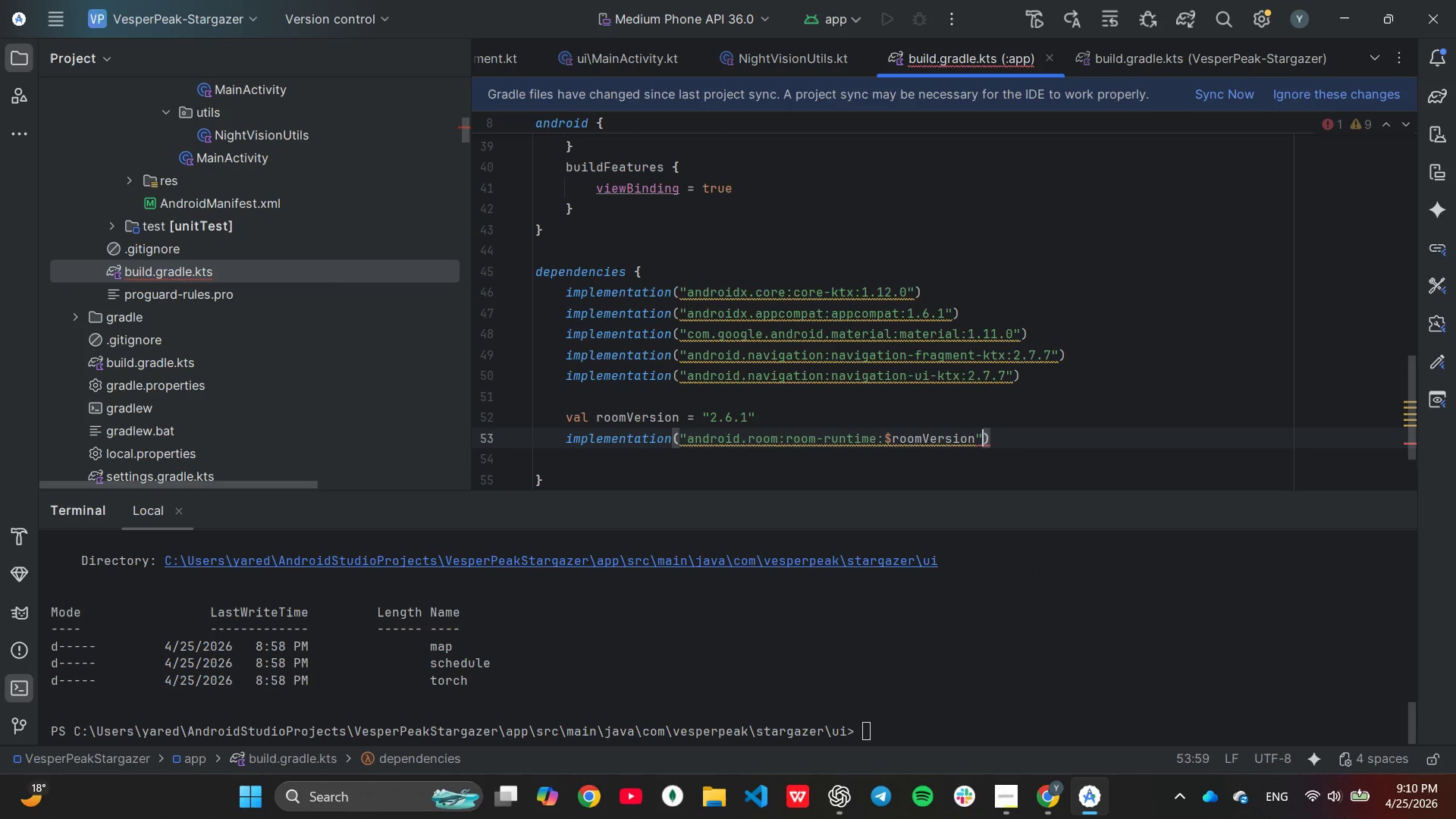 
key(ArrowRight)
 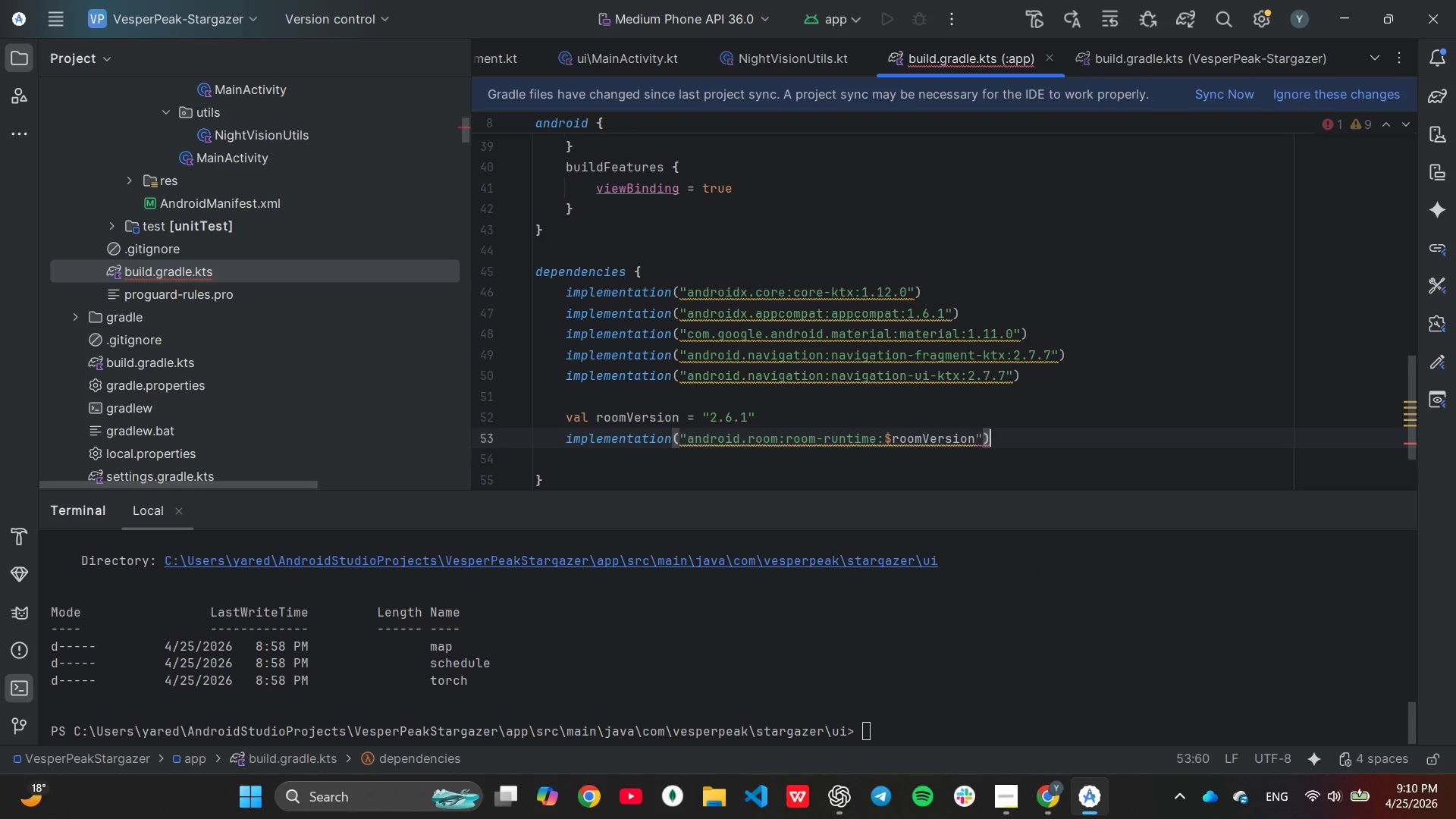 
key(ArrowRight)
 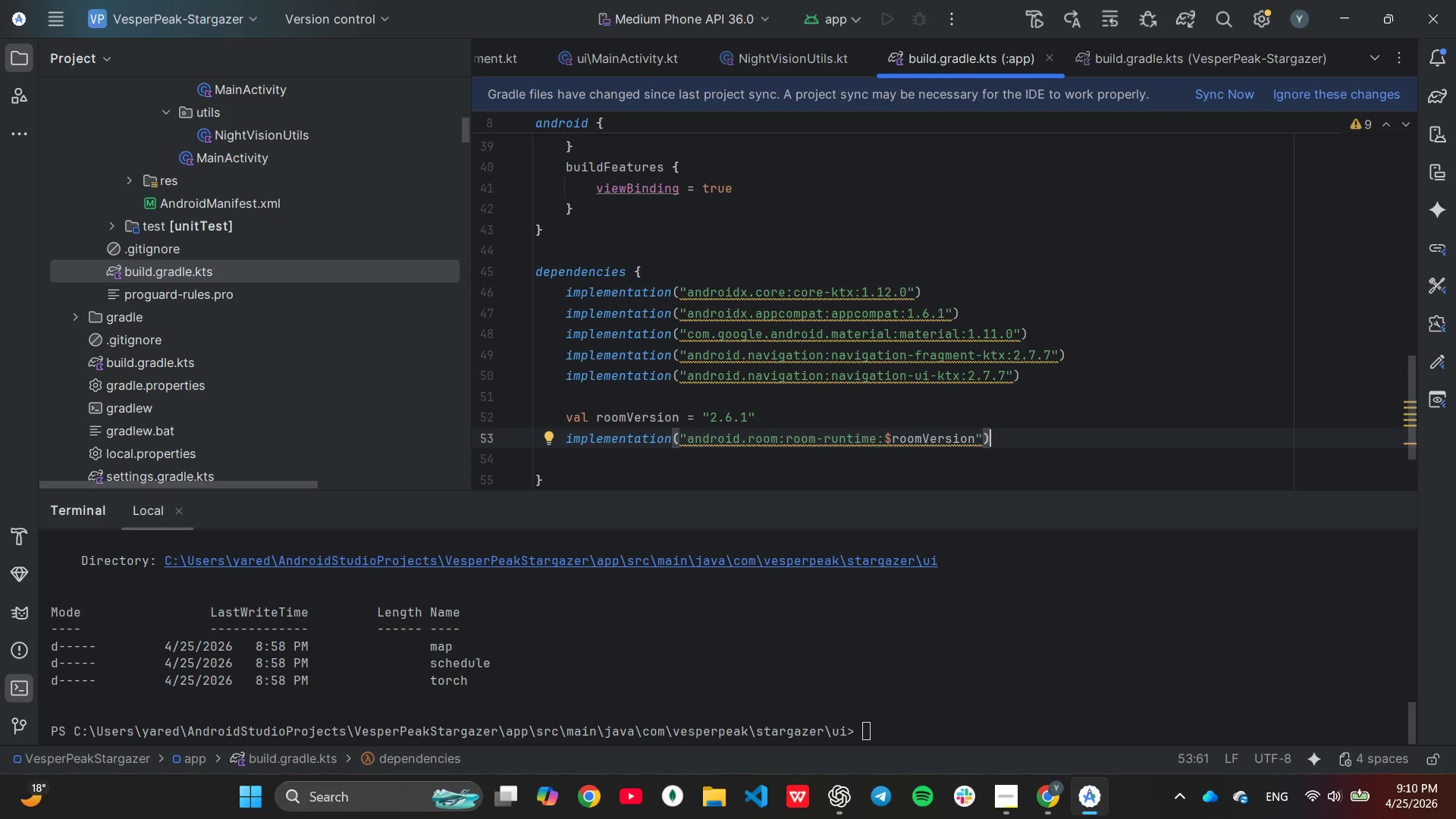 
key(Control+C)
 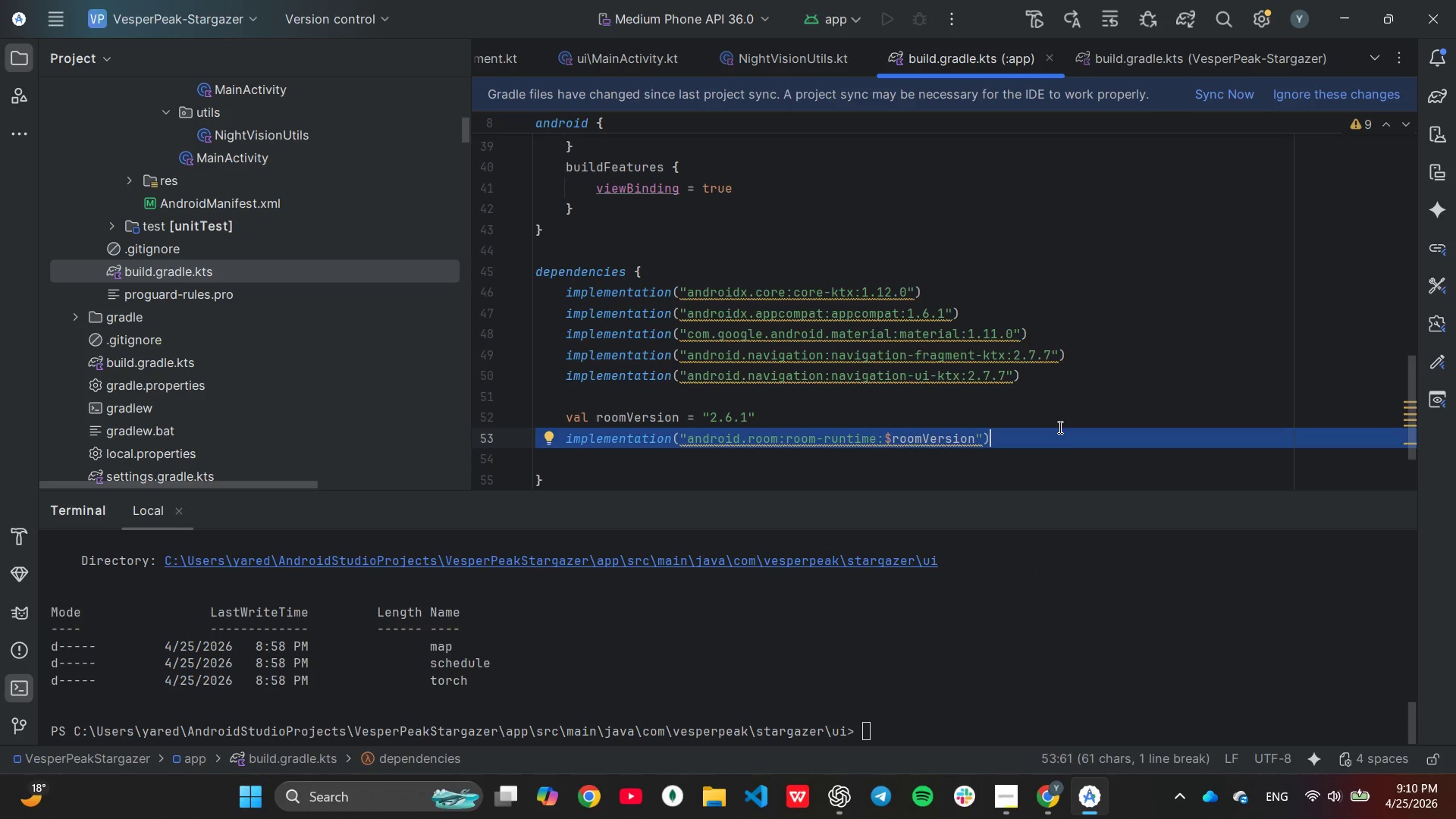 
key(Control+V)
 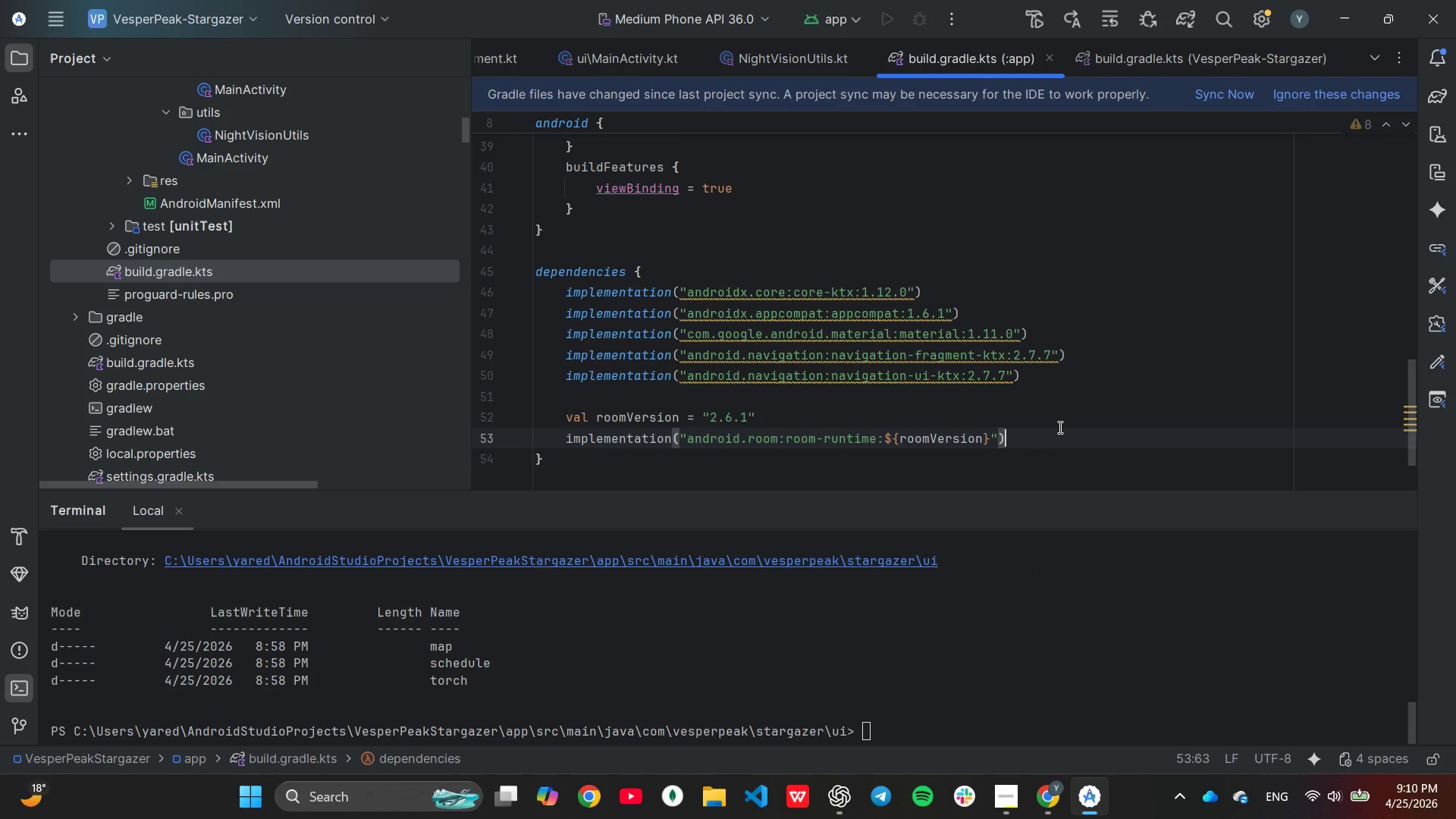 
key(Control+V)
 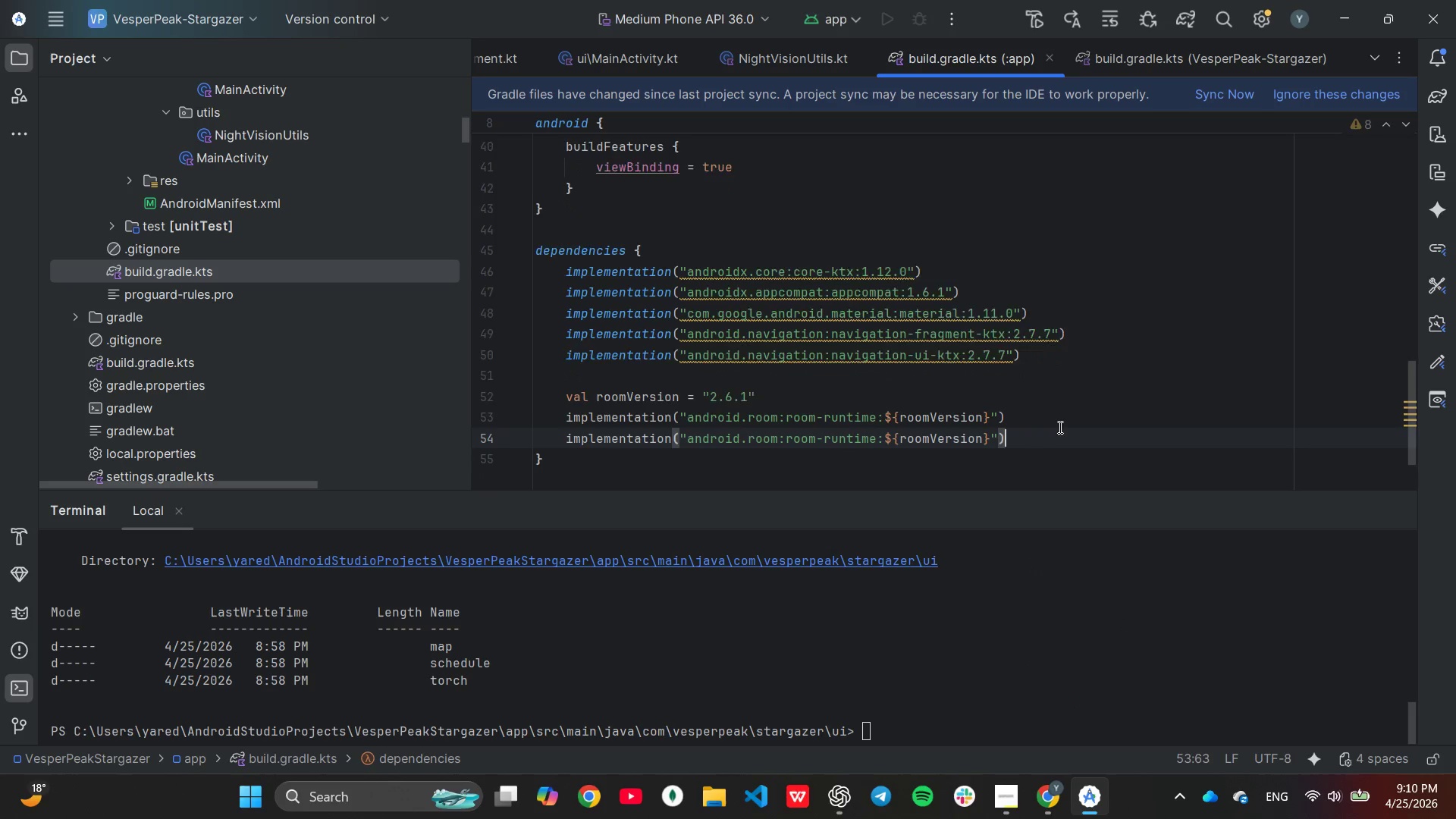 
key(Control+V)
 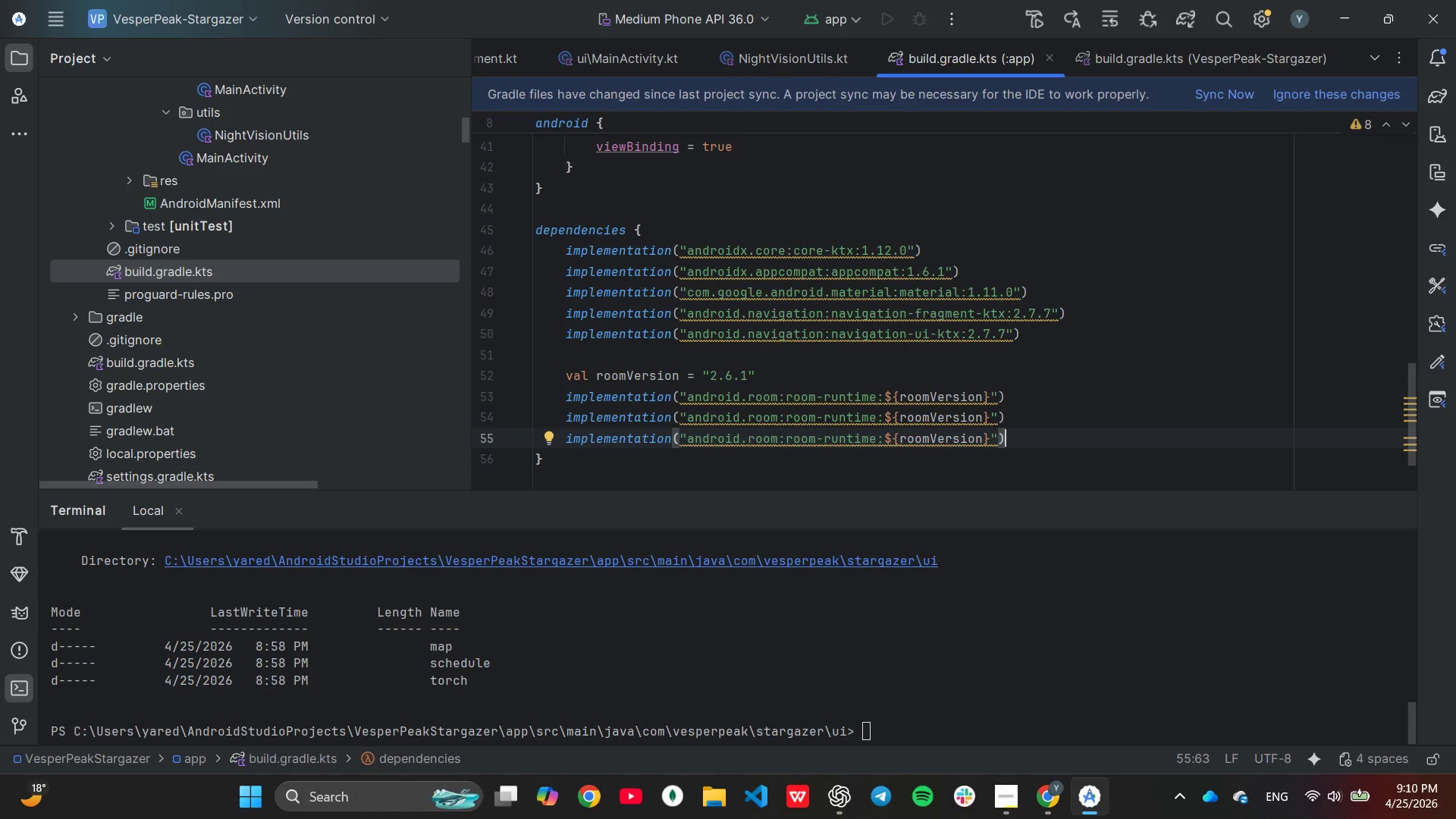 
key(ArrowUp)
 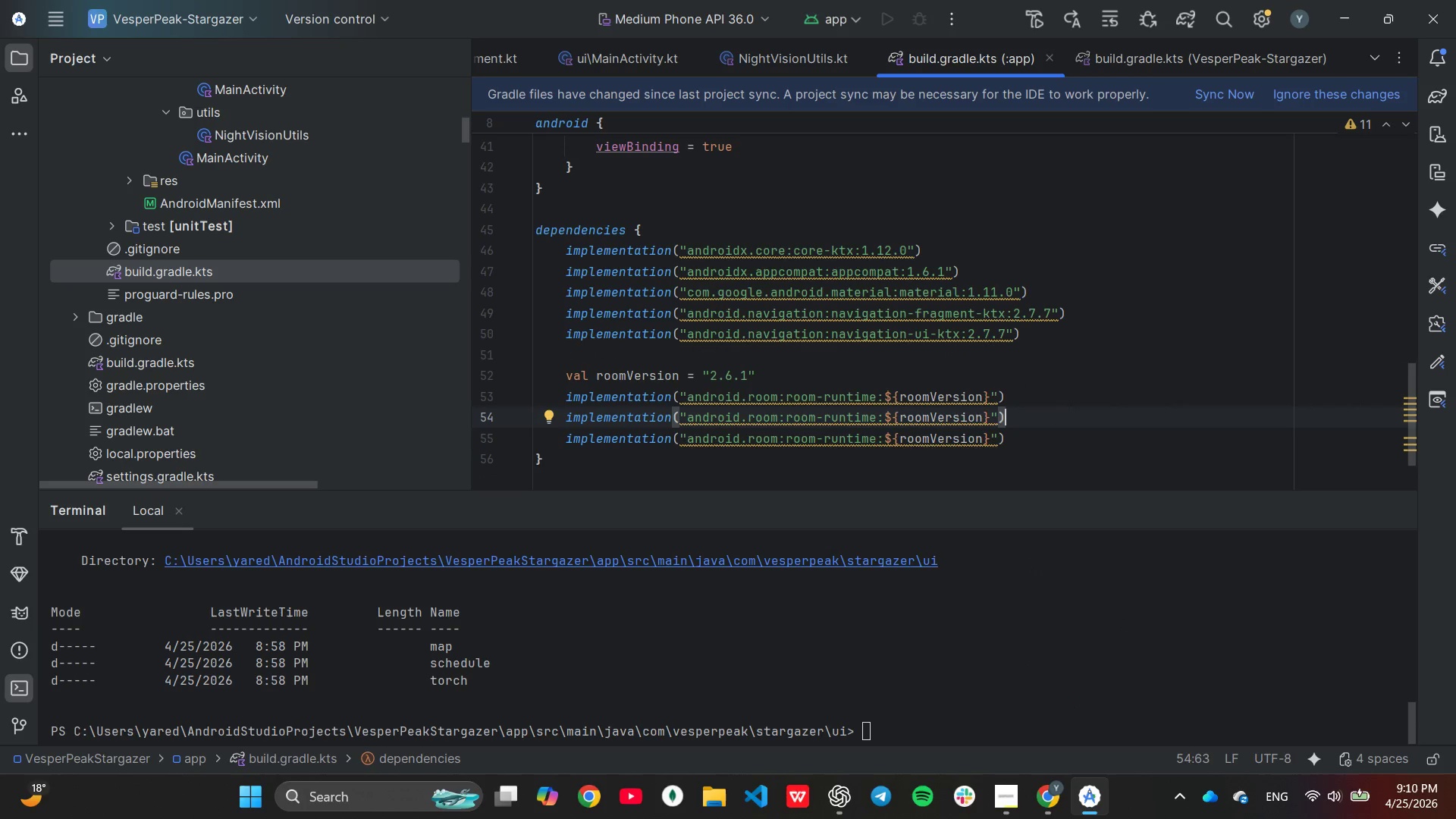 
hold_key(key=ArrowLeft, duration=1.08)
 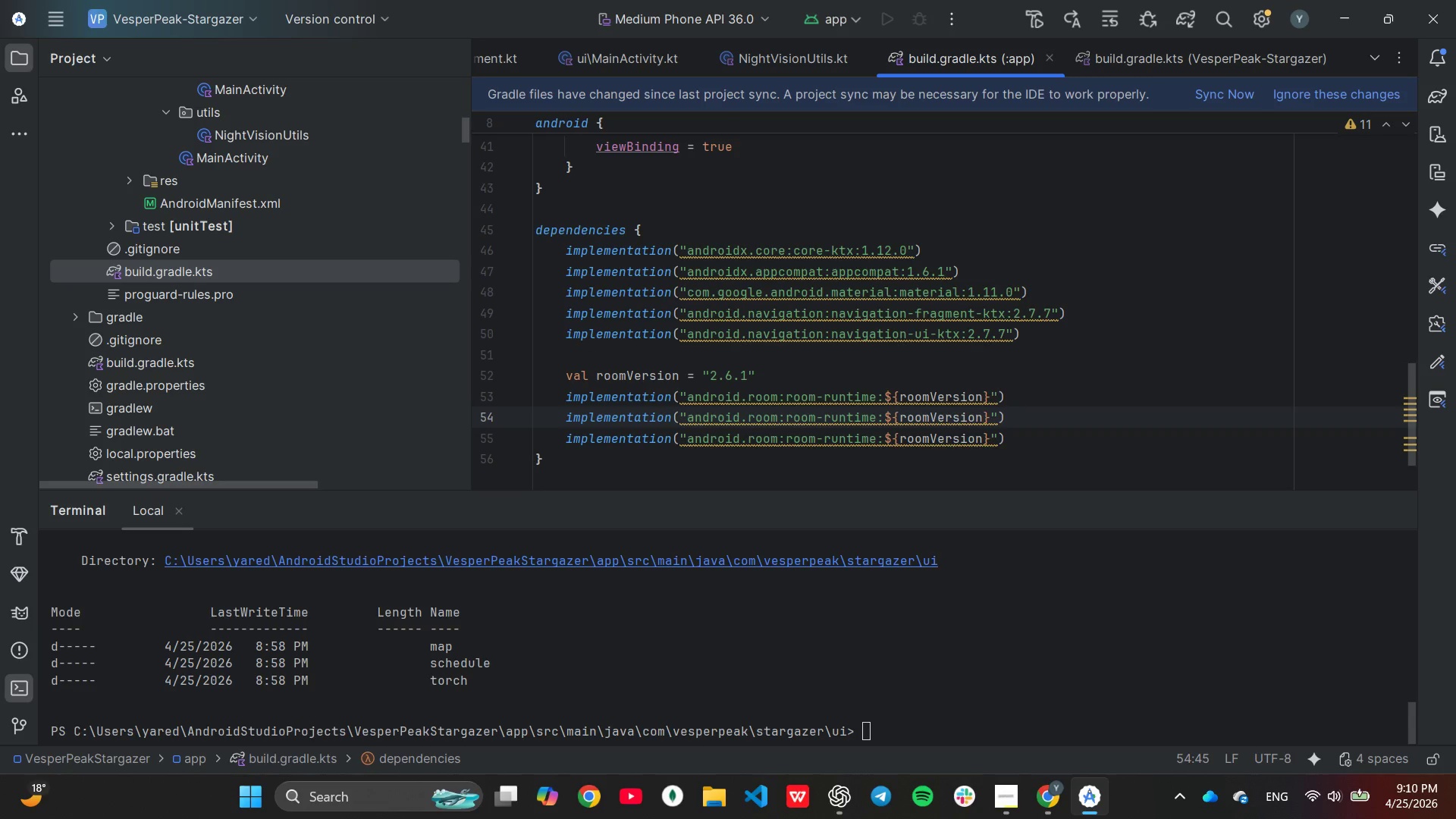 
key(ArrowRight)
 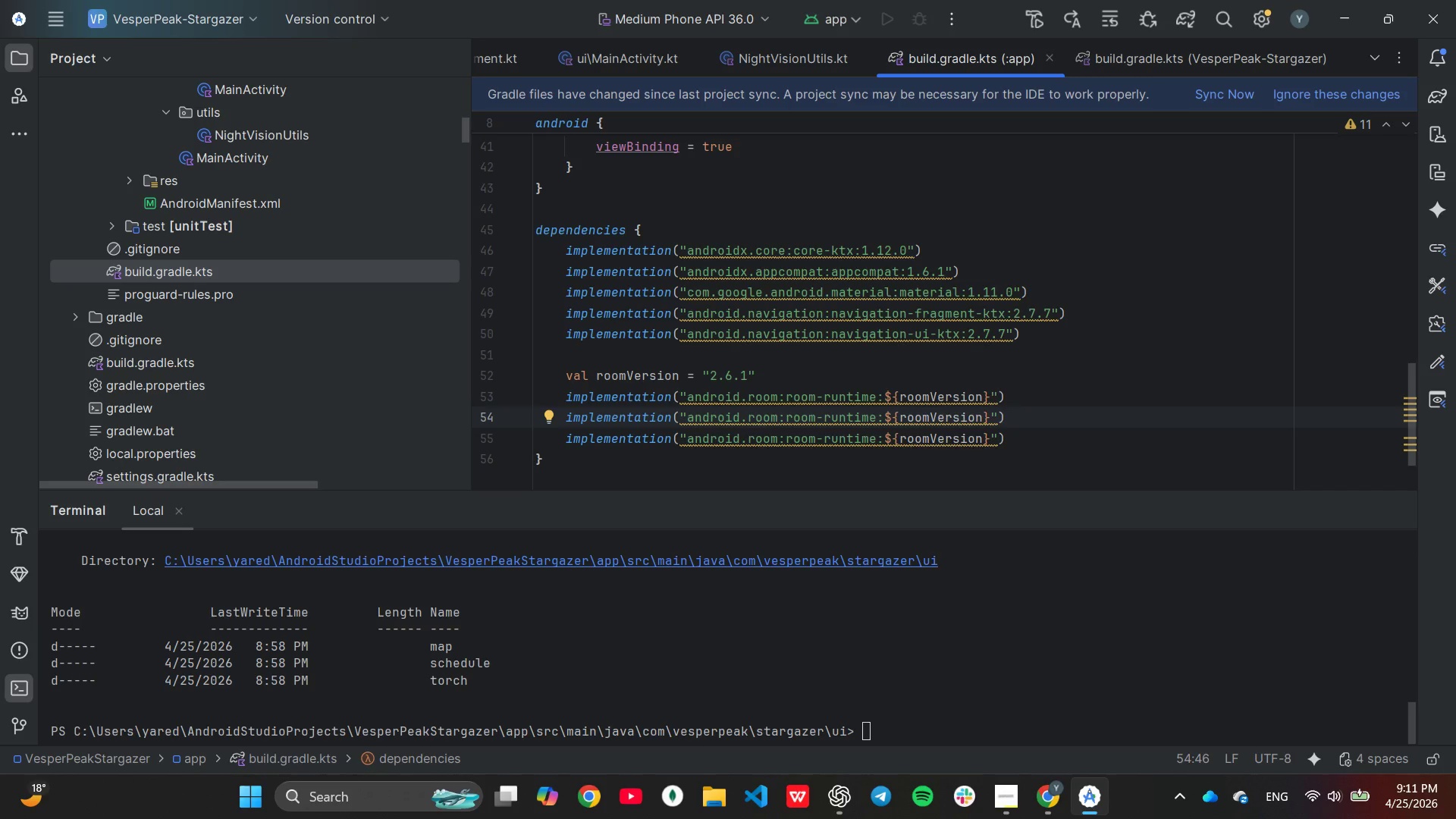 
hold_key(key=Backspace, duration=0.7)
 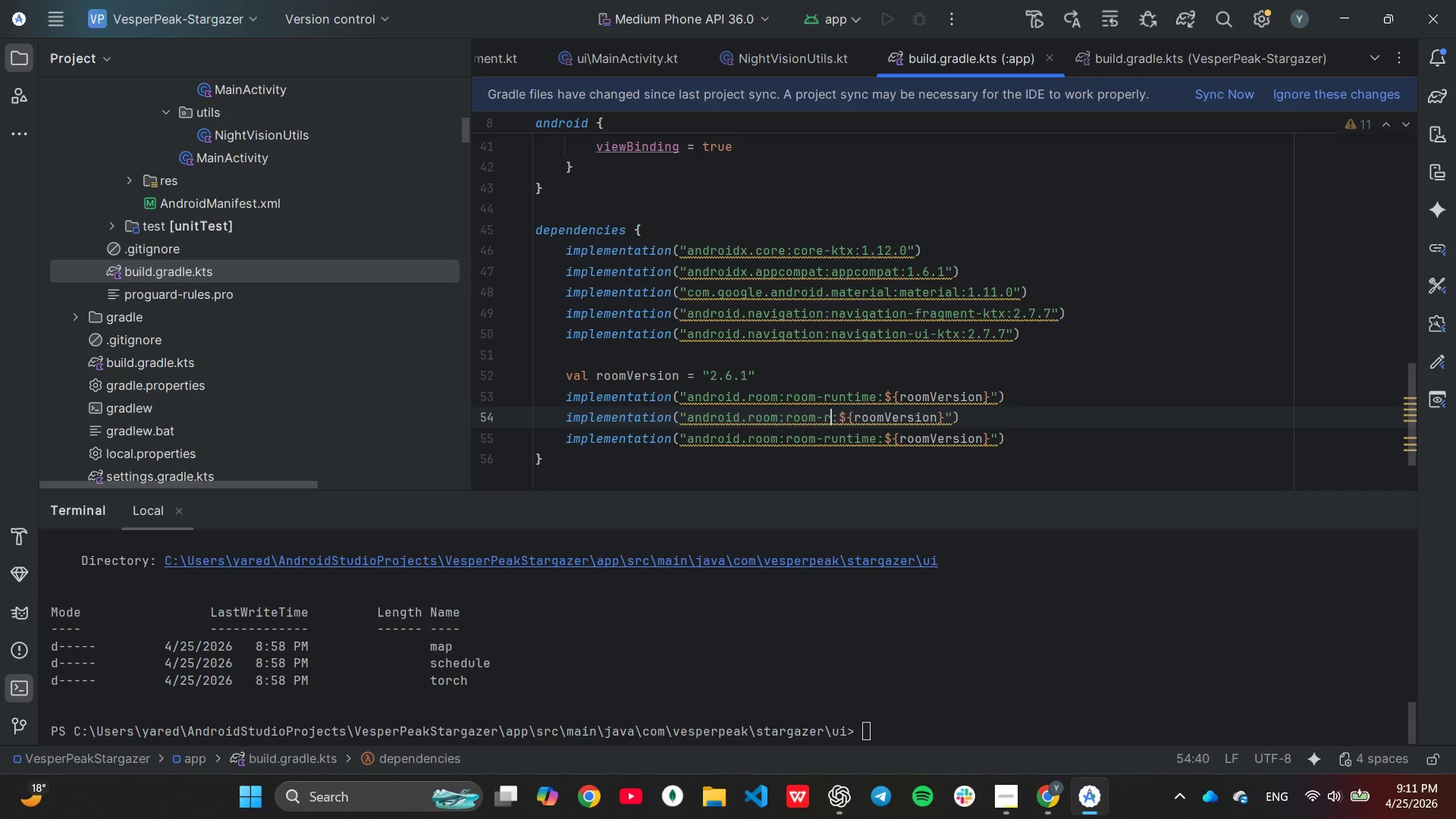 
key(Backspace)
type(ktx)
 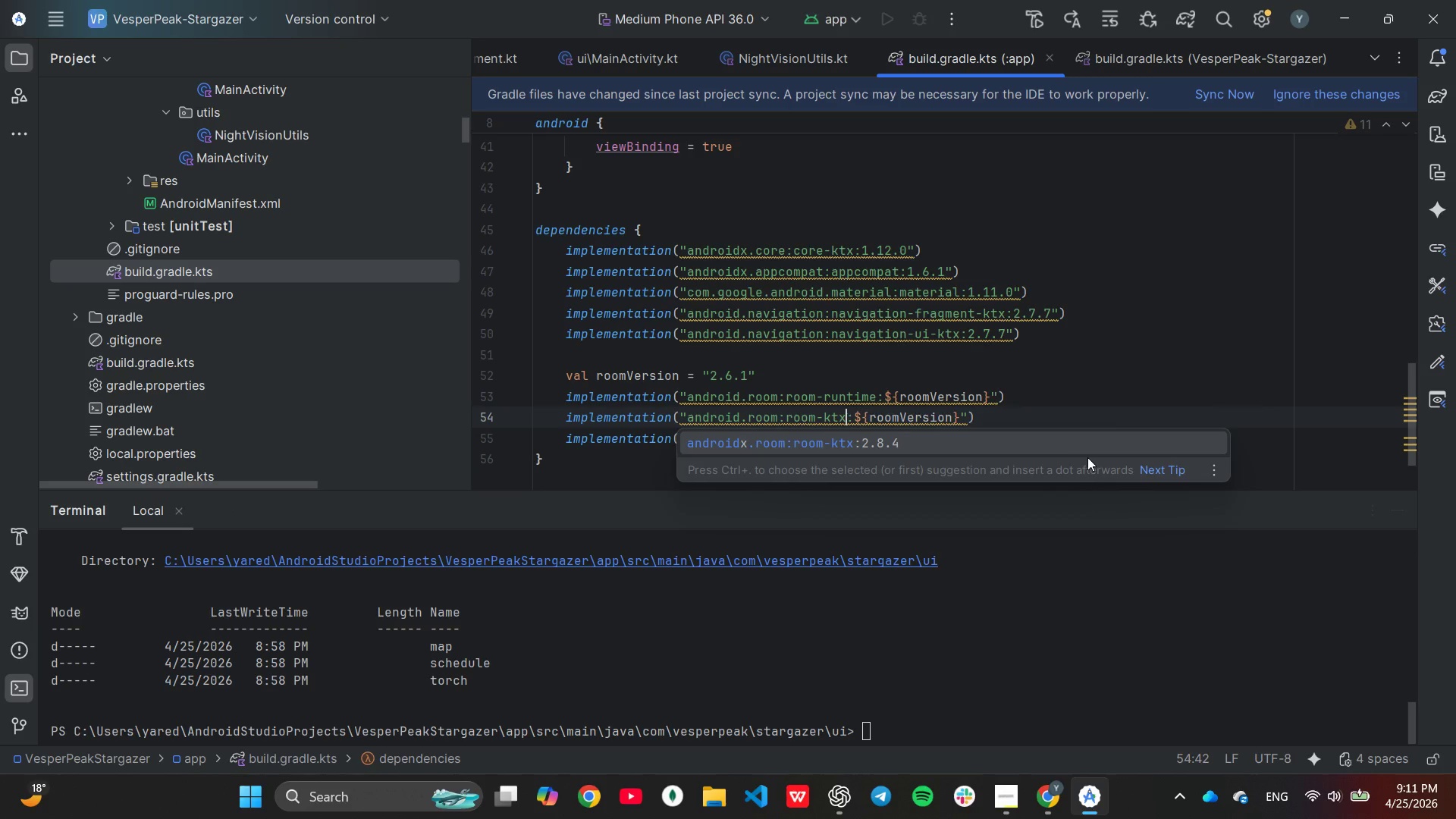 
left_click([1037, 417])
 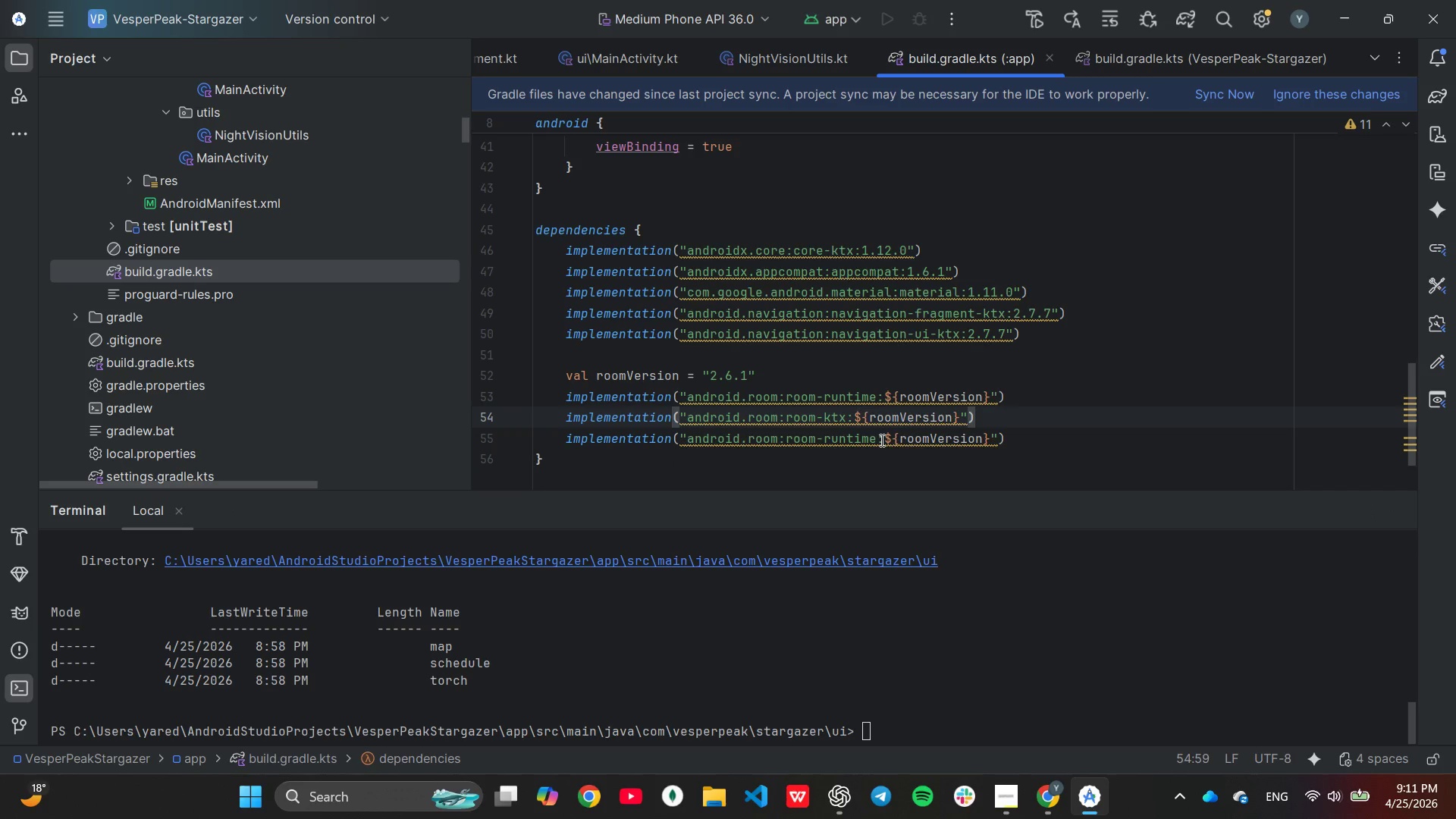 
left_click([880, 440])
 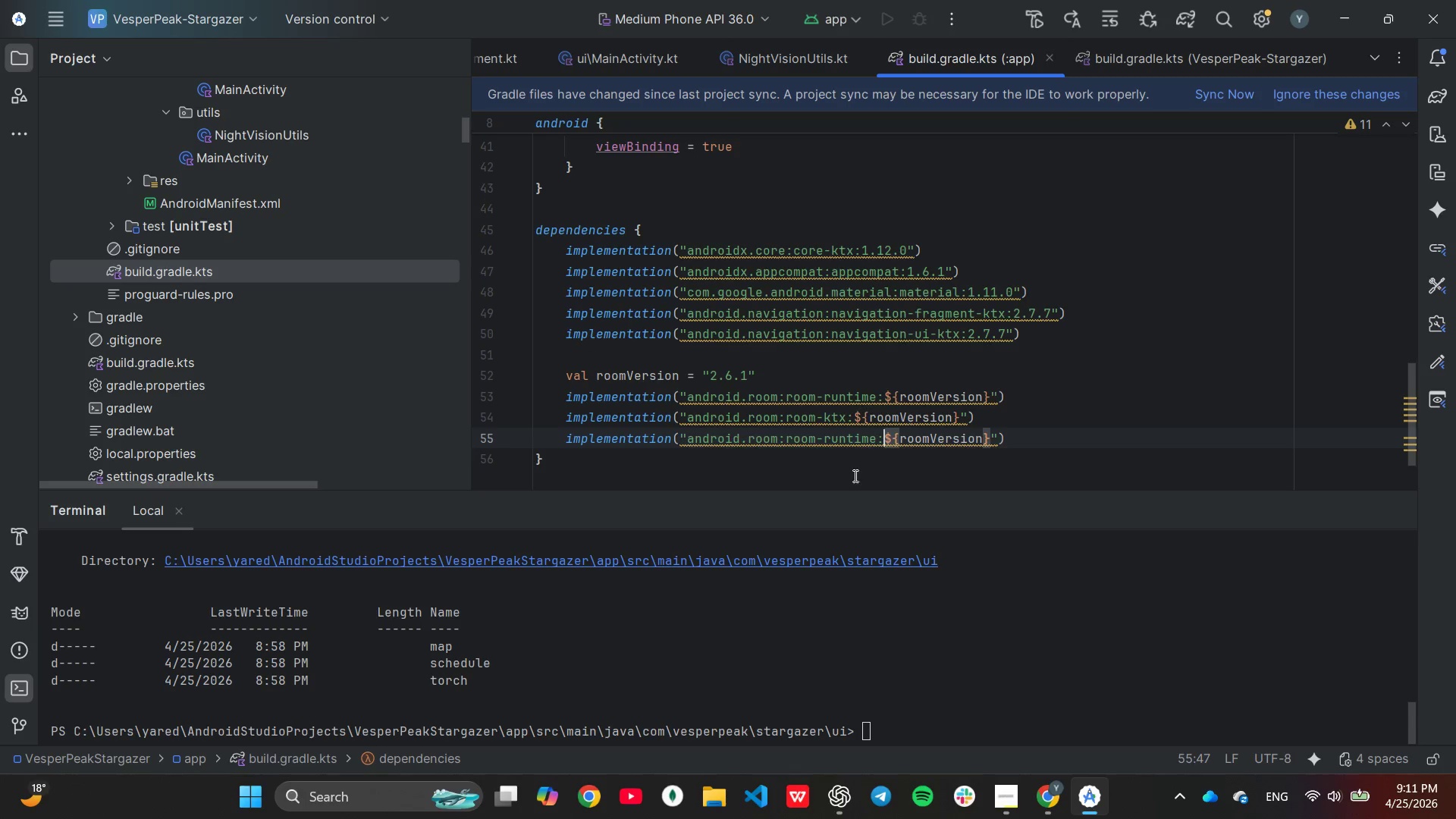 
key(ArrowLeft)
 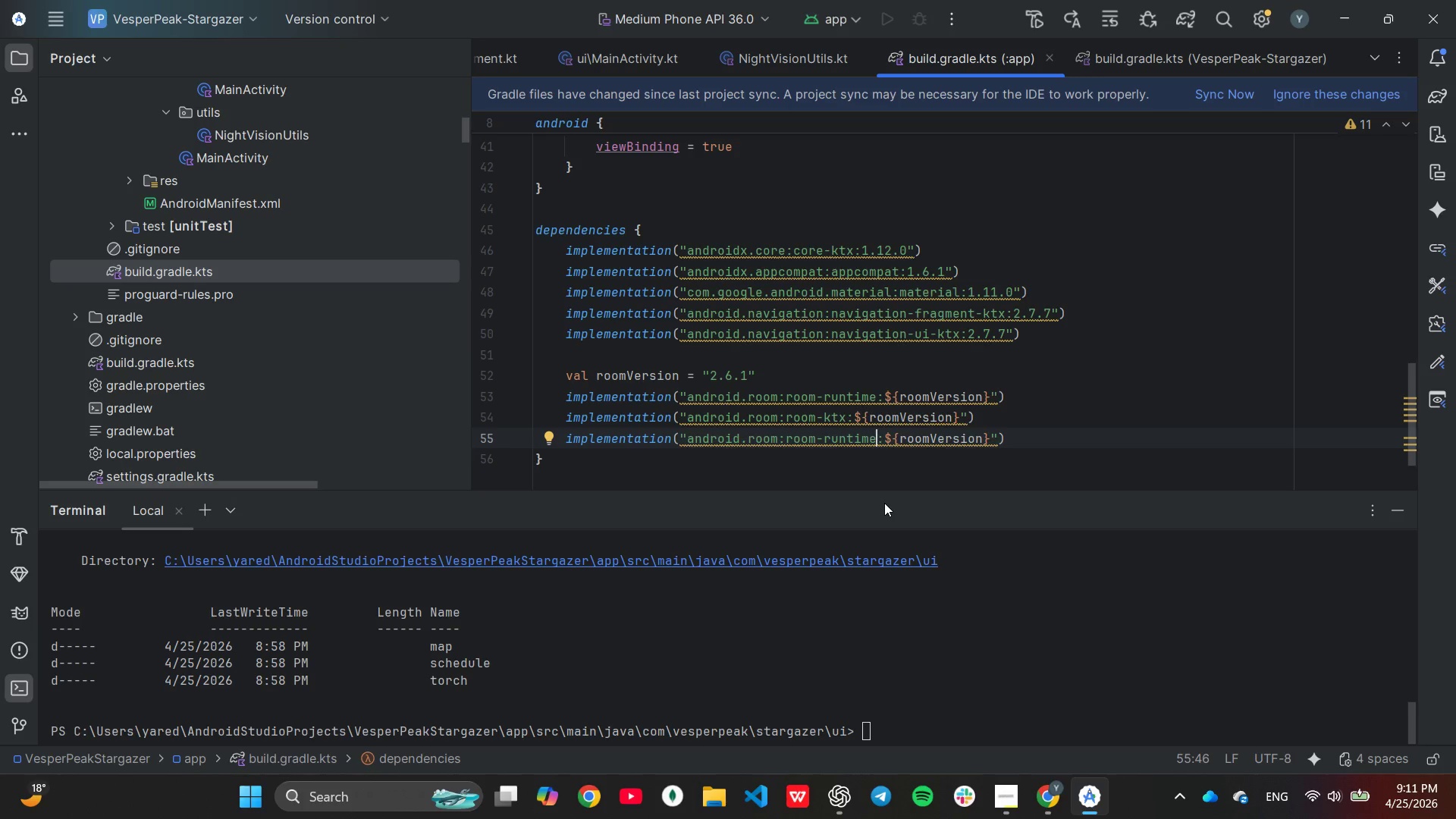 
wait(8.57)
 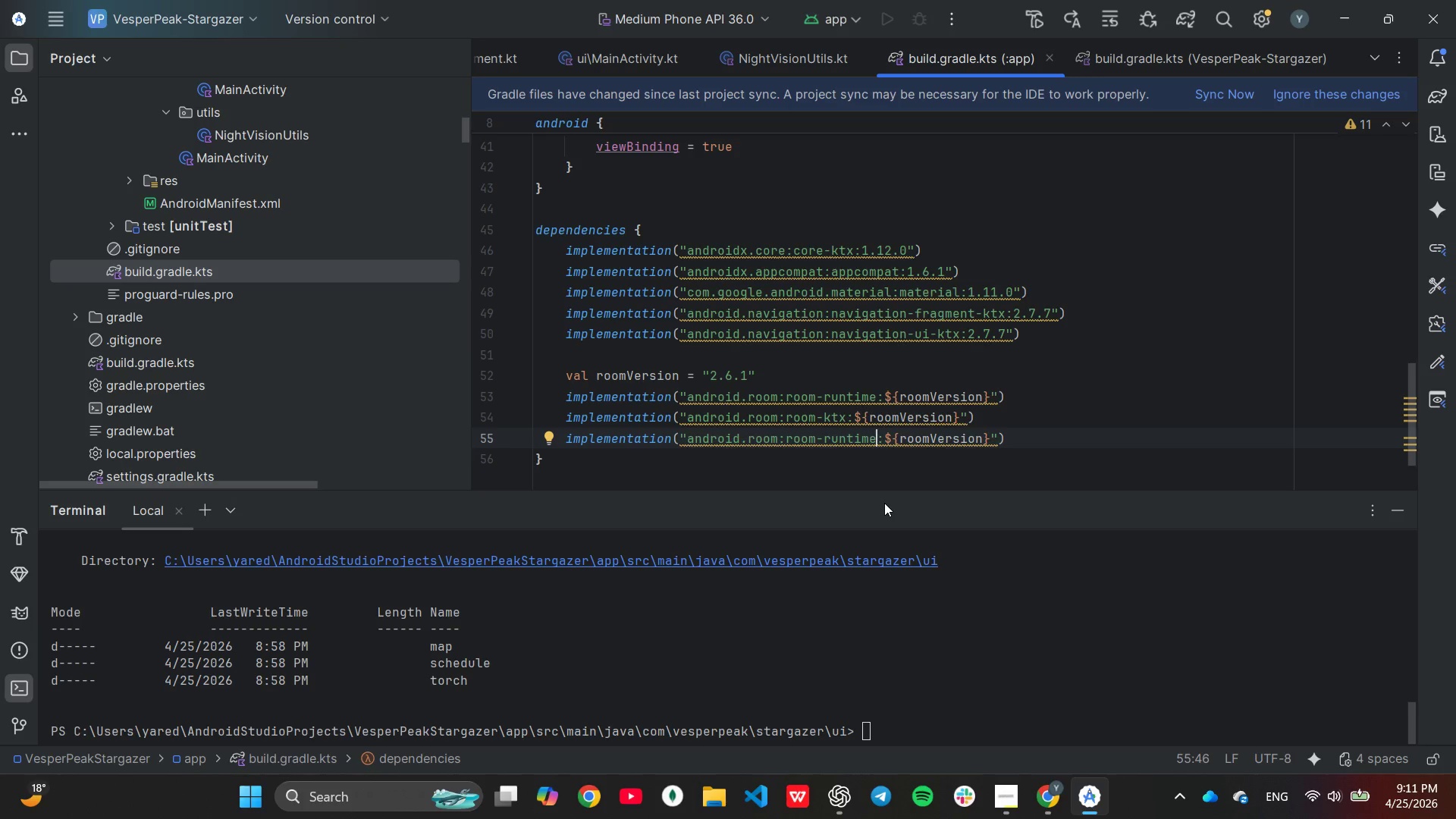 
mouse_move([668, 446])
 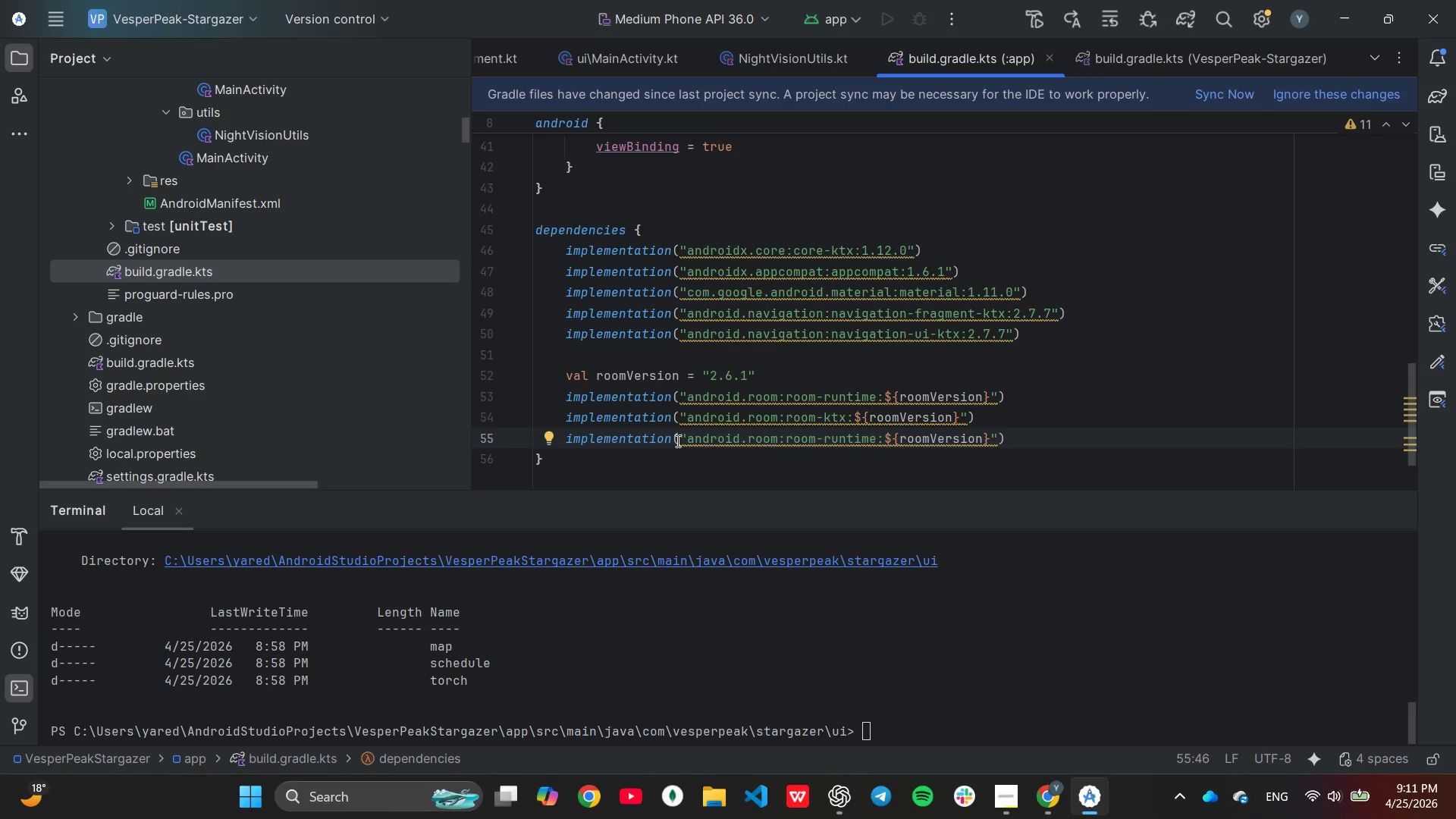 
left_click([676, 441])
 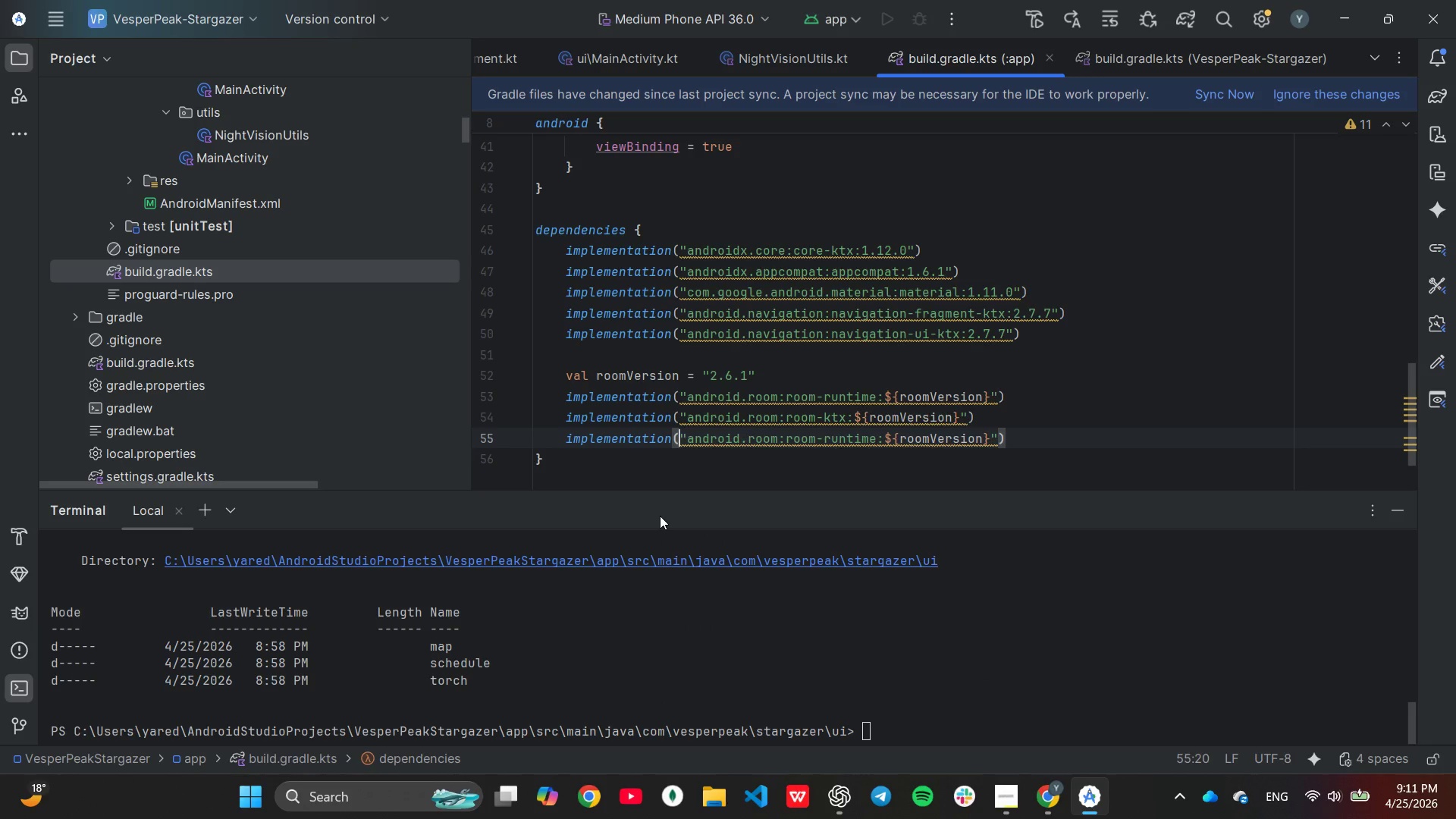 
key(ArrowLeft)
 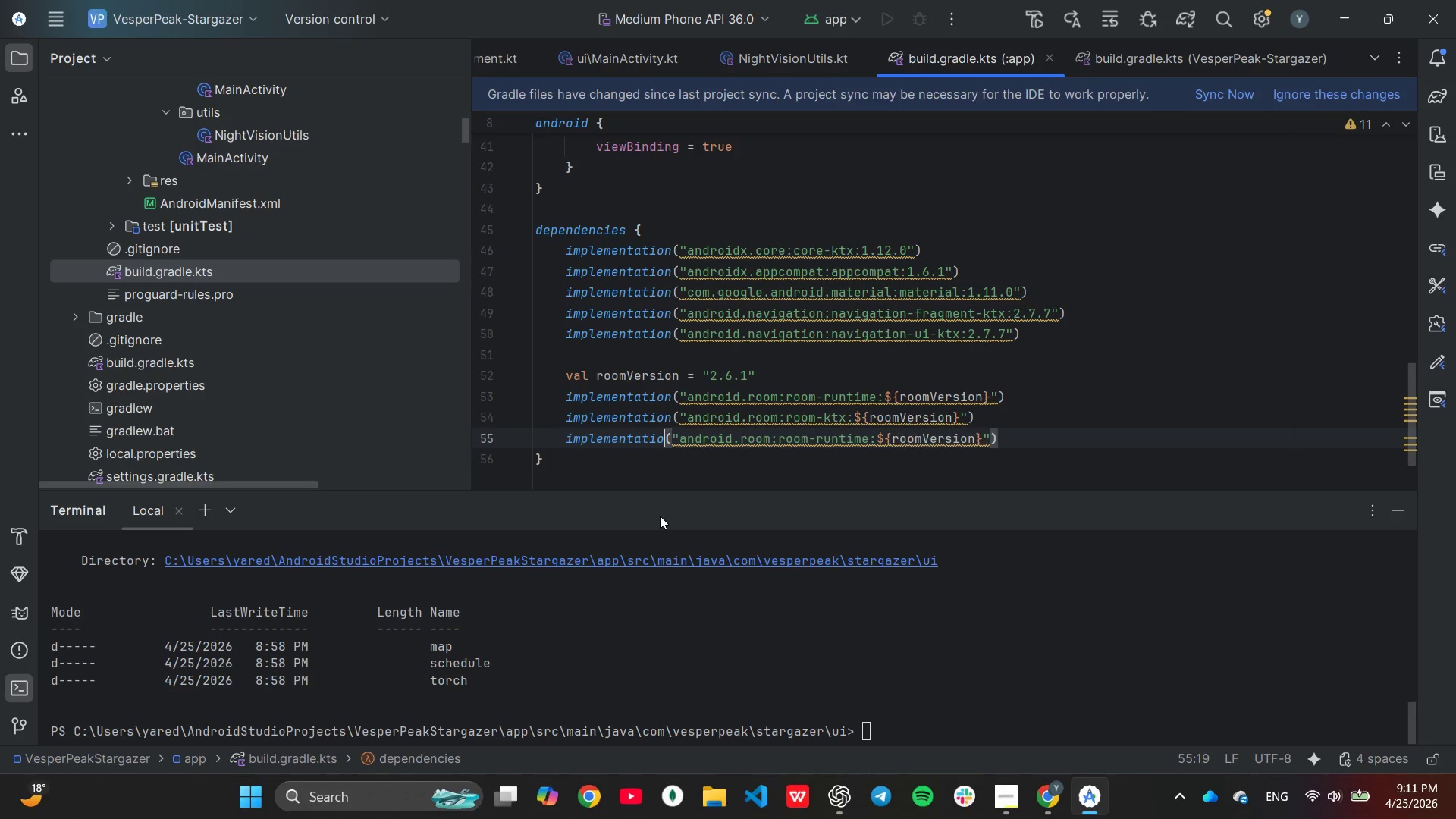 
hold_key(key=Backspace, duration=0.84)
 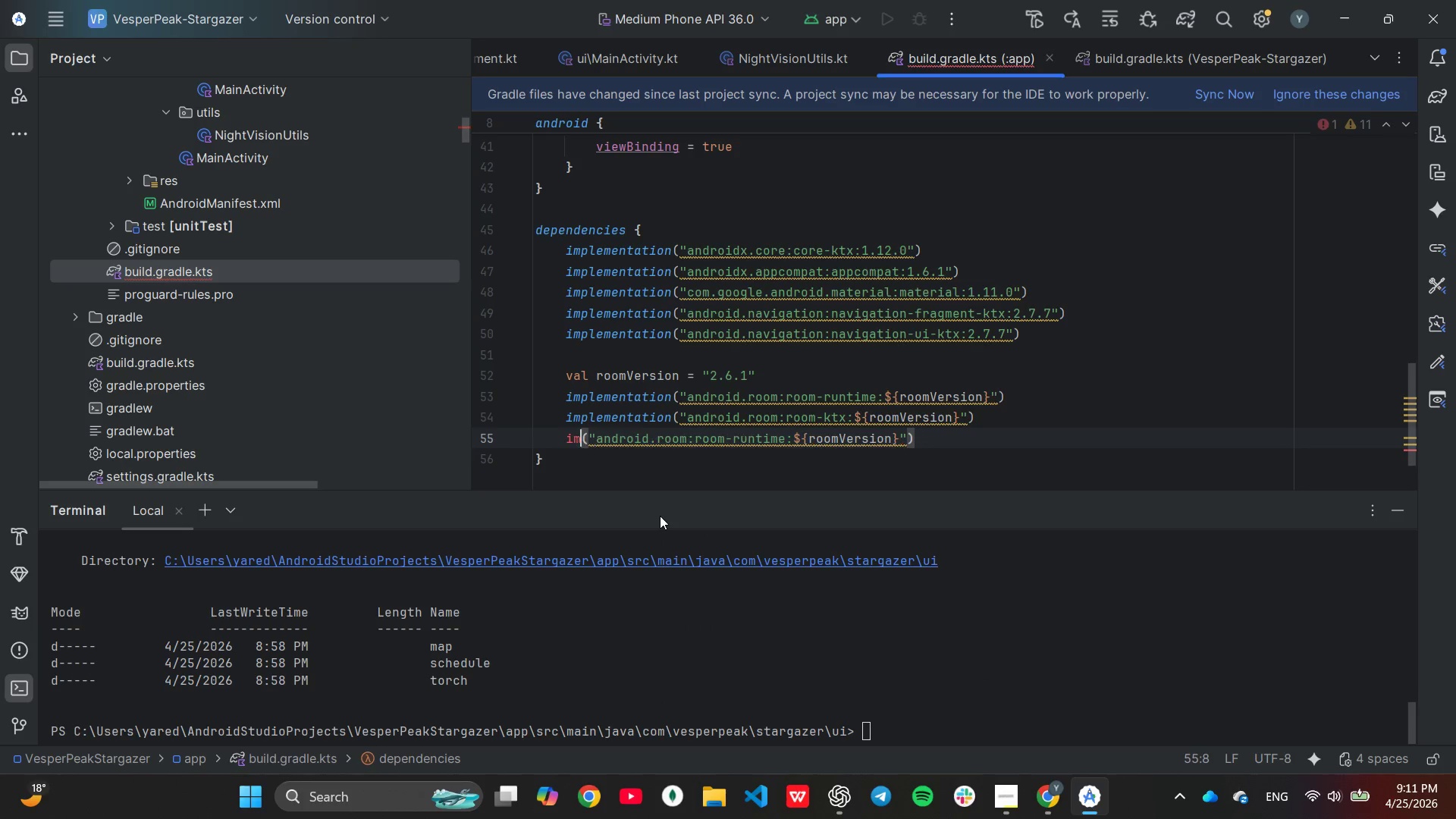 
hold_key(key=Backspace, duration=0.31)
 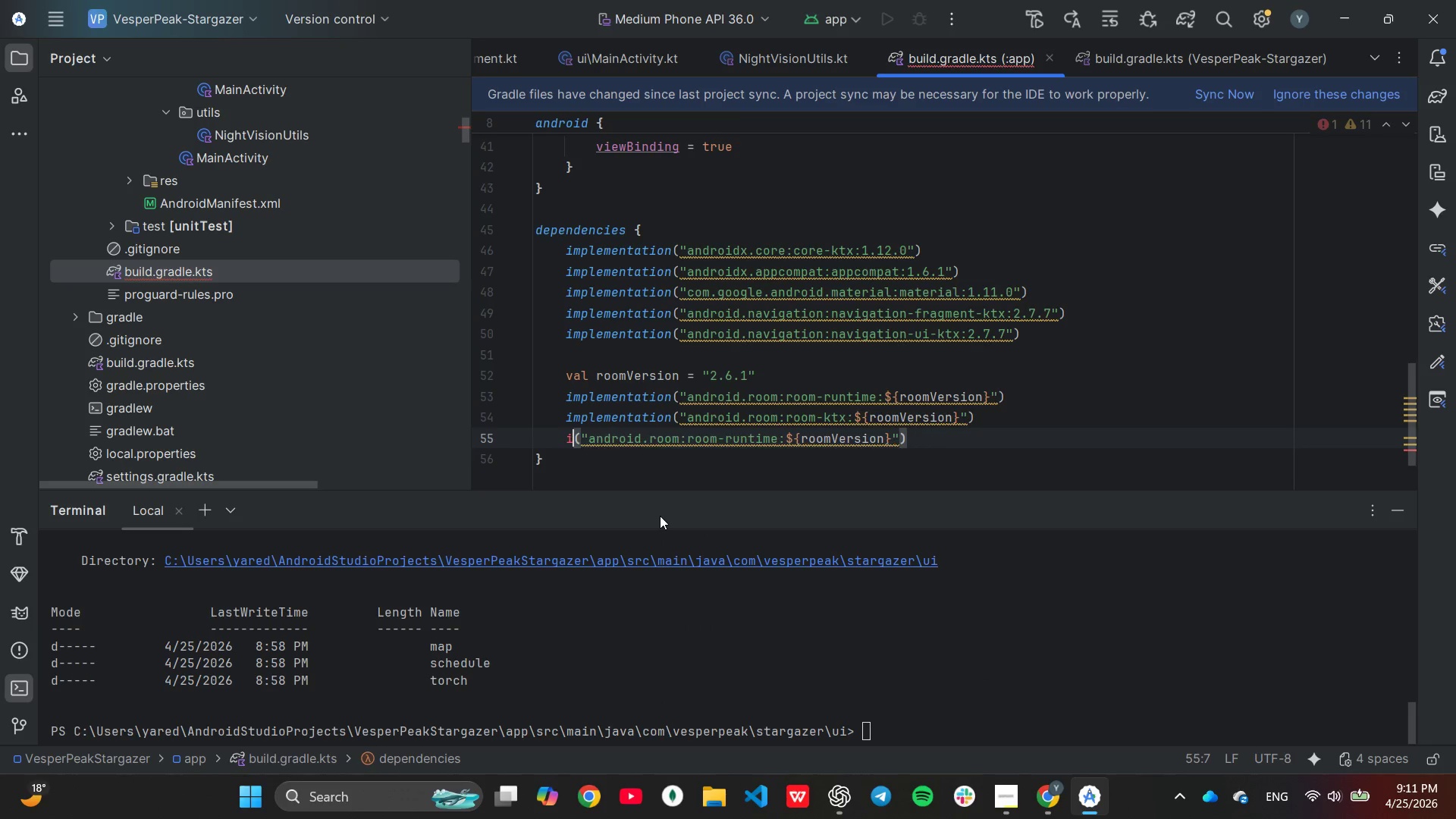 
key(Backspace)
key(Backspace)
type(ksp)
 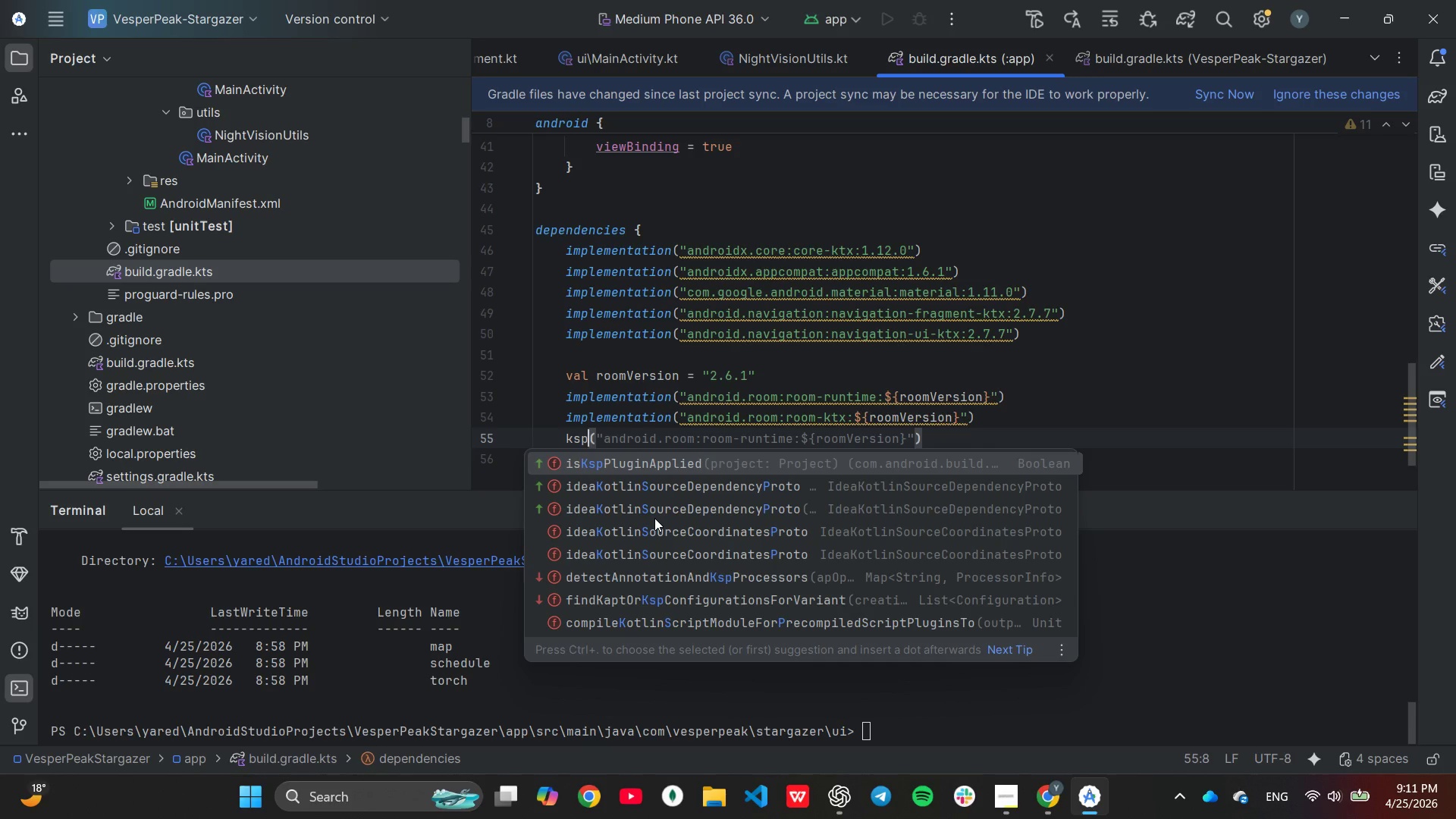 
wait(16.59)
 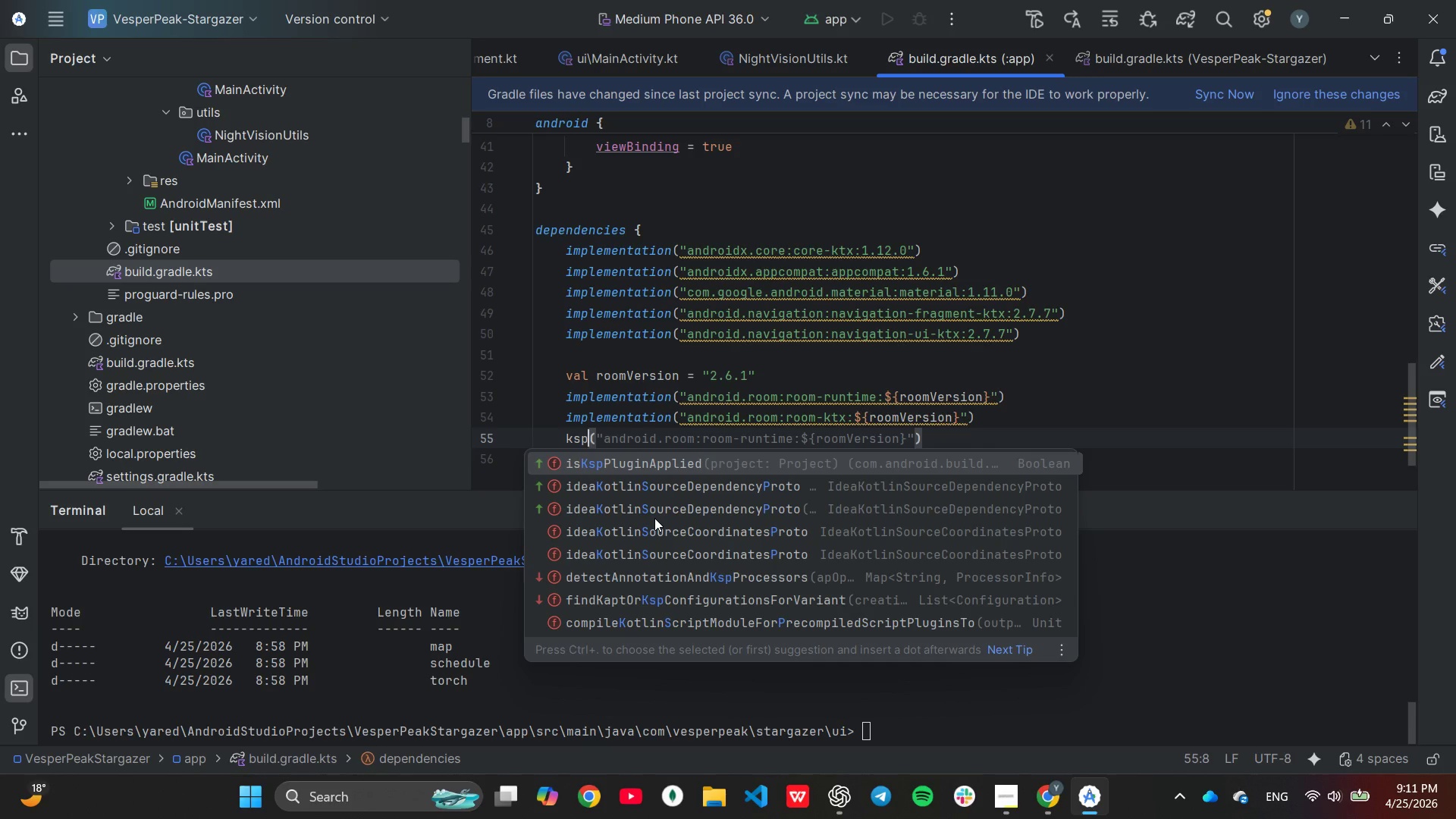 
key(Tab)
 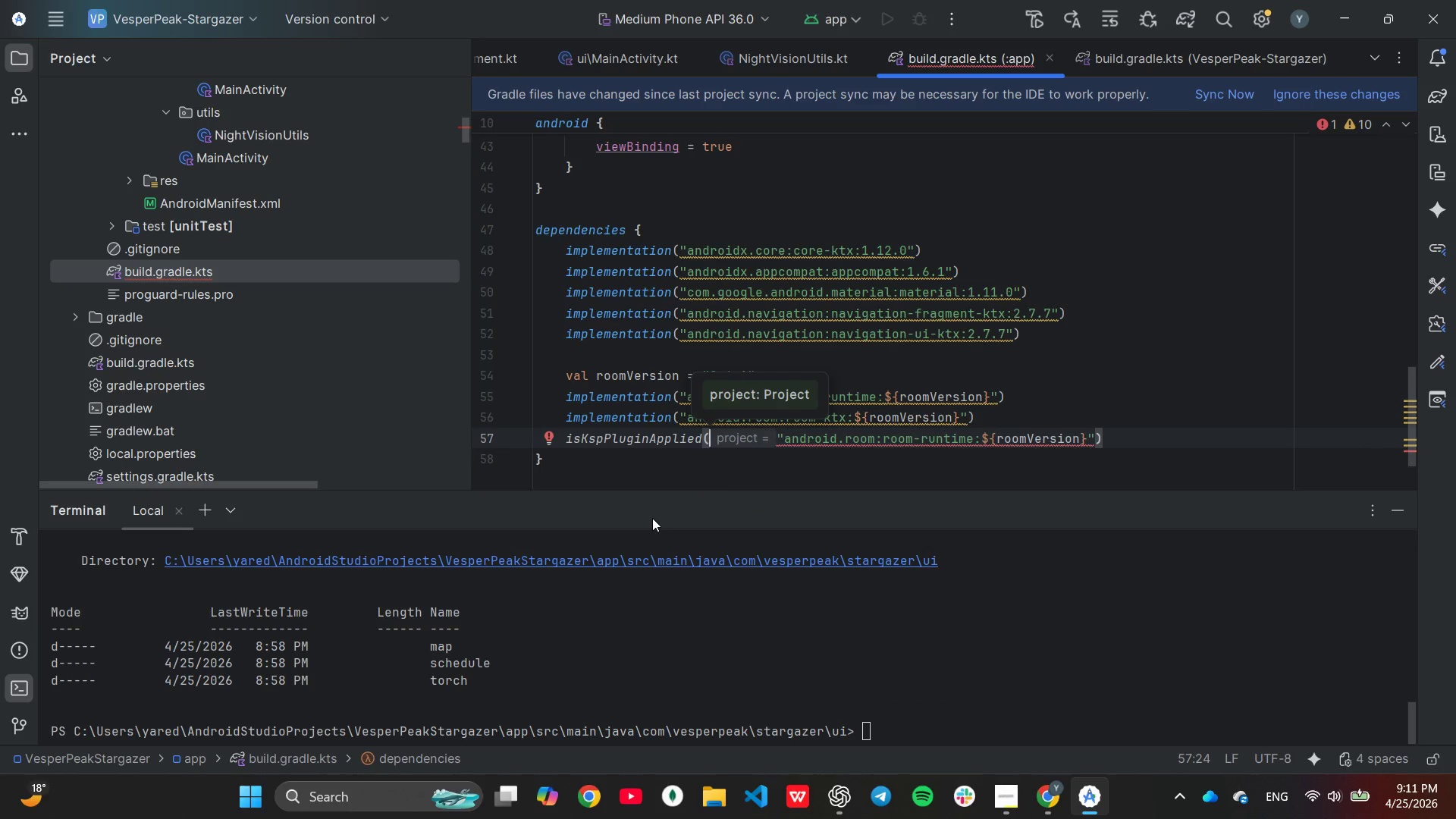 
hold_key(key=Backspace, duration=1.0)
 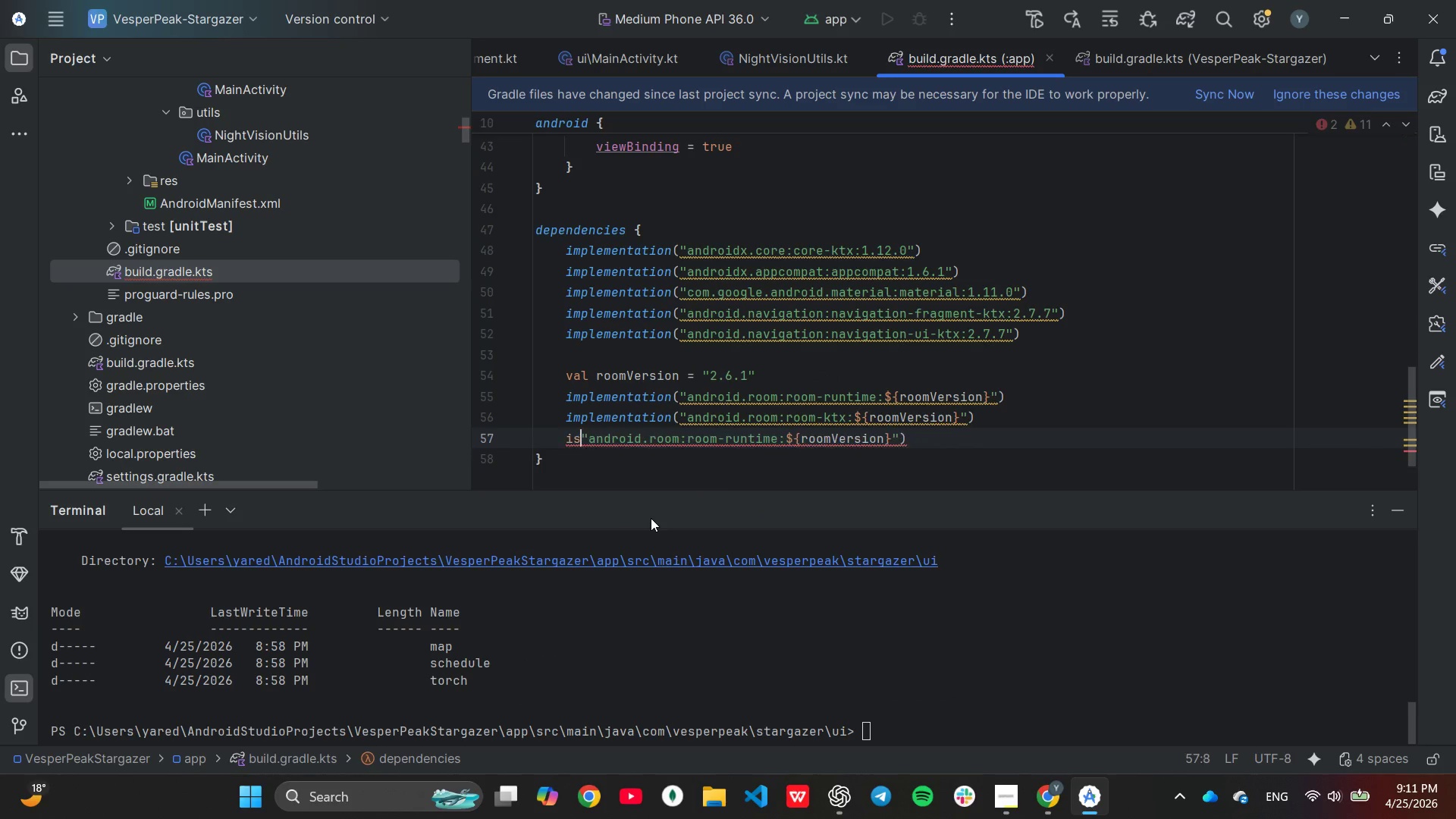 
key(Backspace)
key(Backspace)
key(Backspace)
type(ksp()
 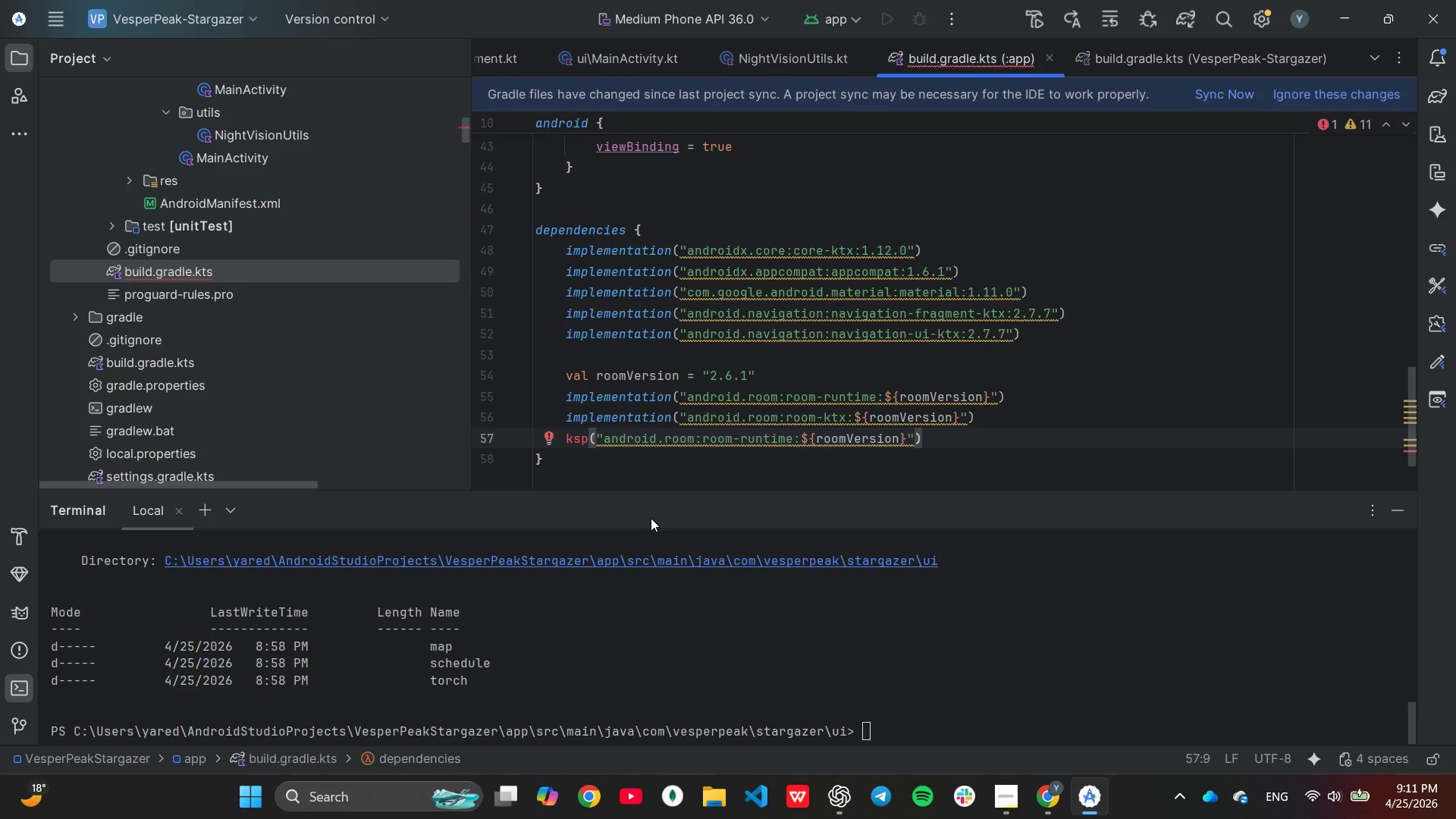 
wait(6.84)
 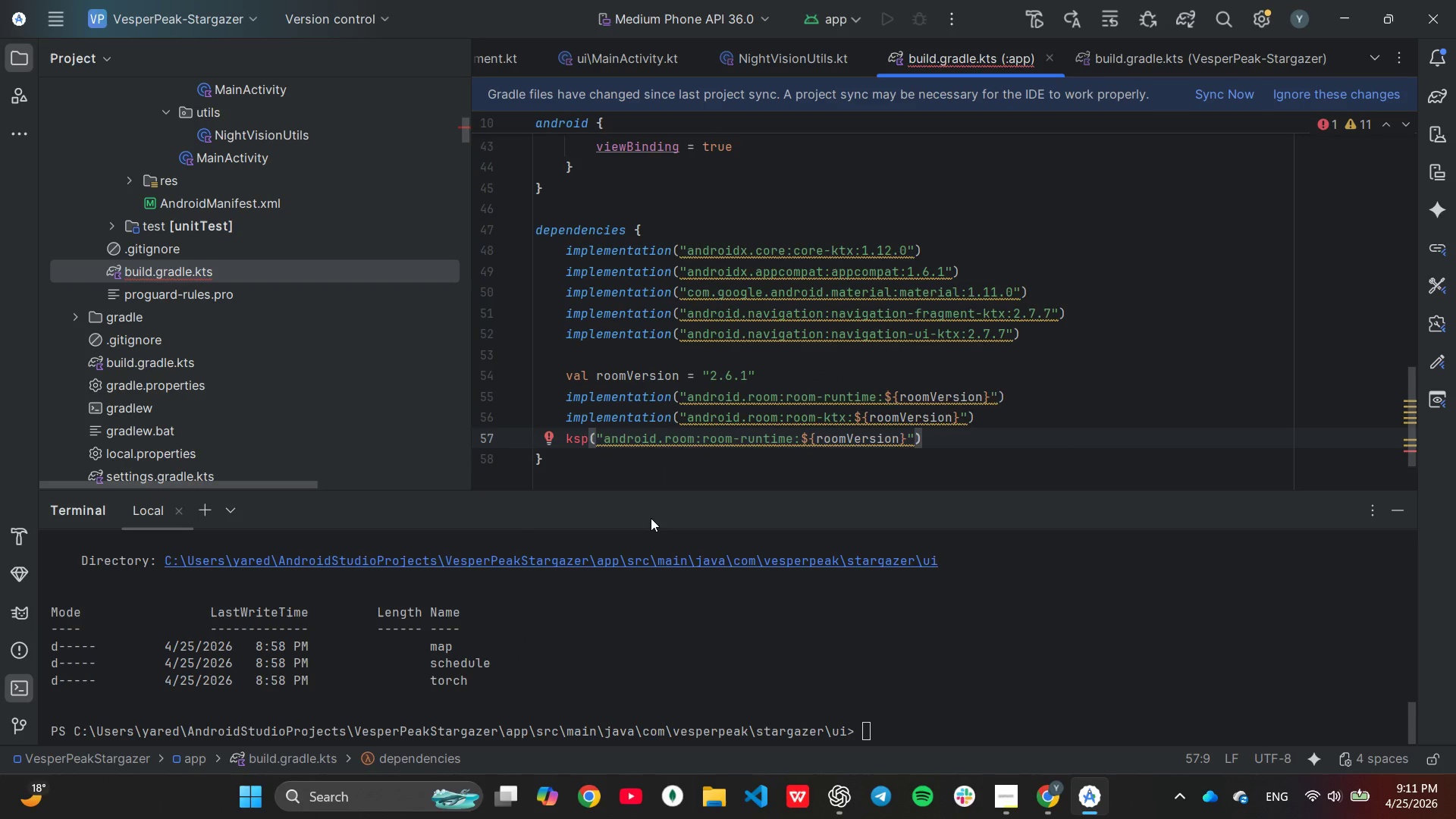 
hold_key(key=ArrowRight, duration=0.64)
 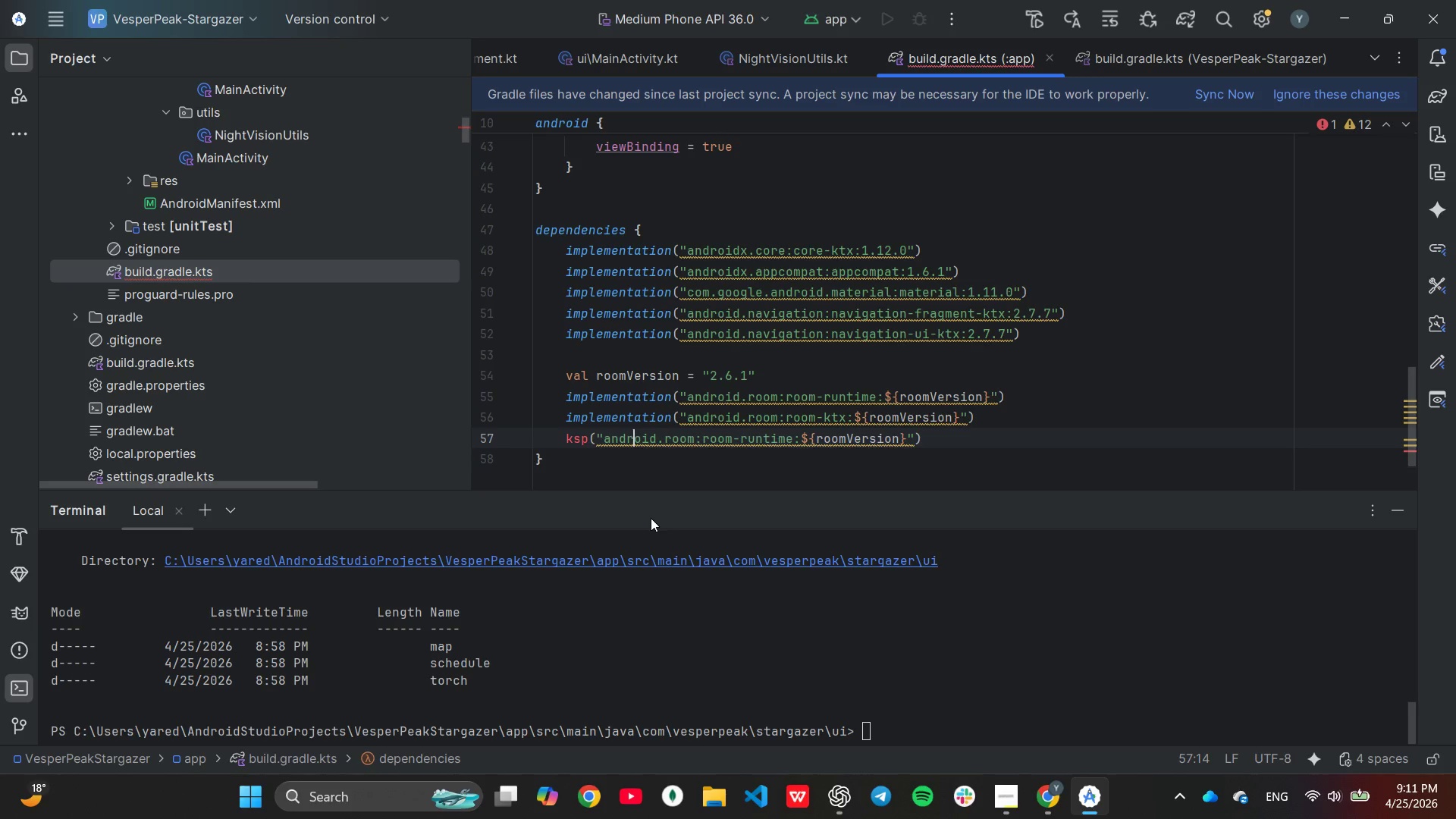 
hold_key(key=ArrowRight, duration=0.55)
 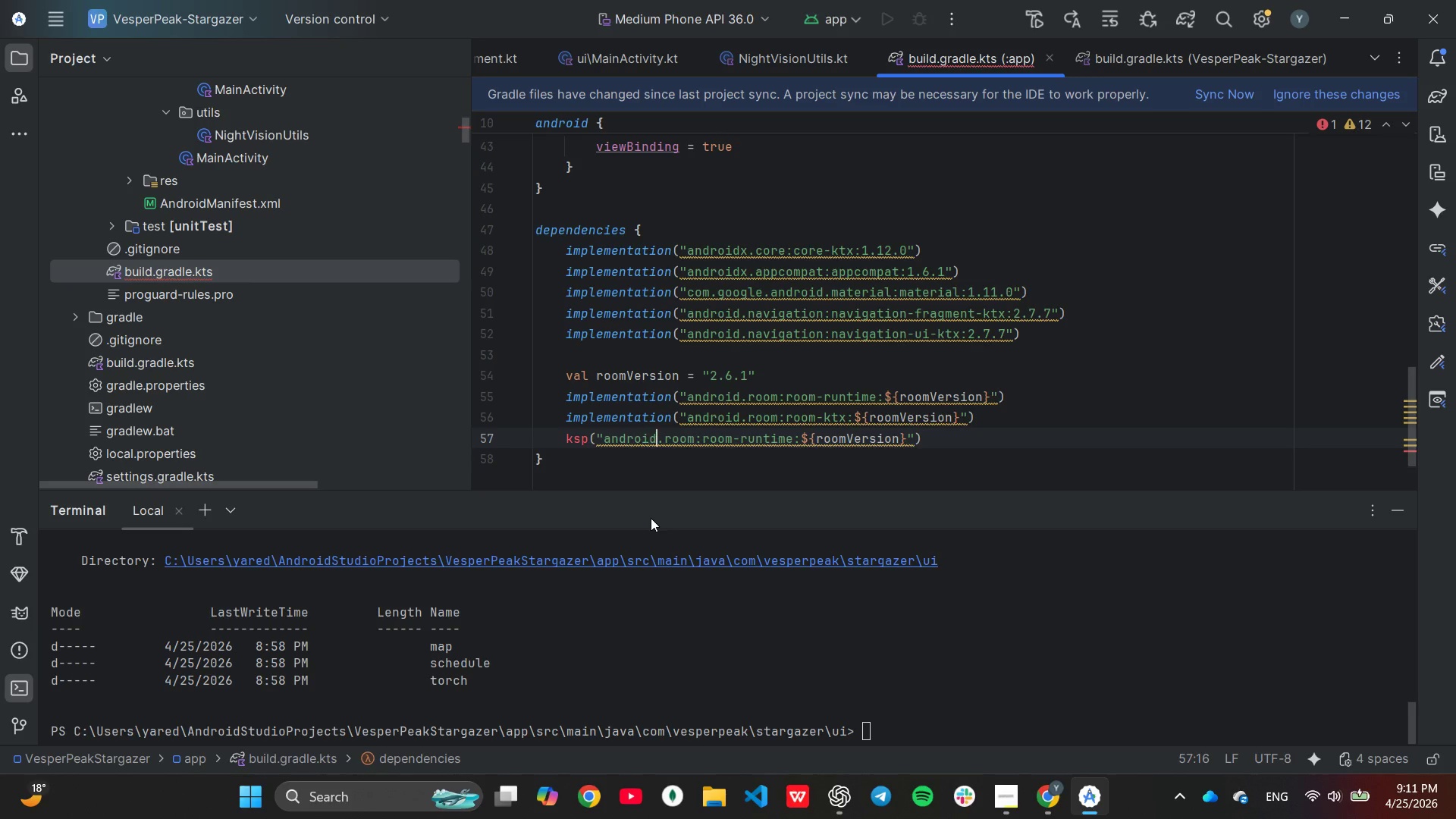 
key(ArrowRight)
 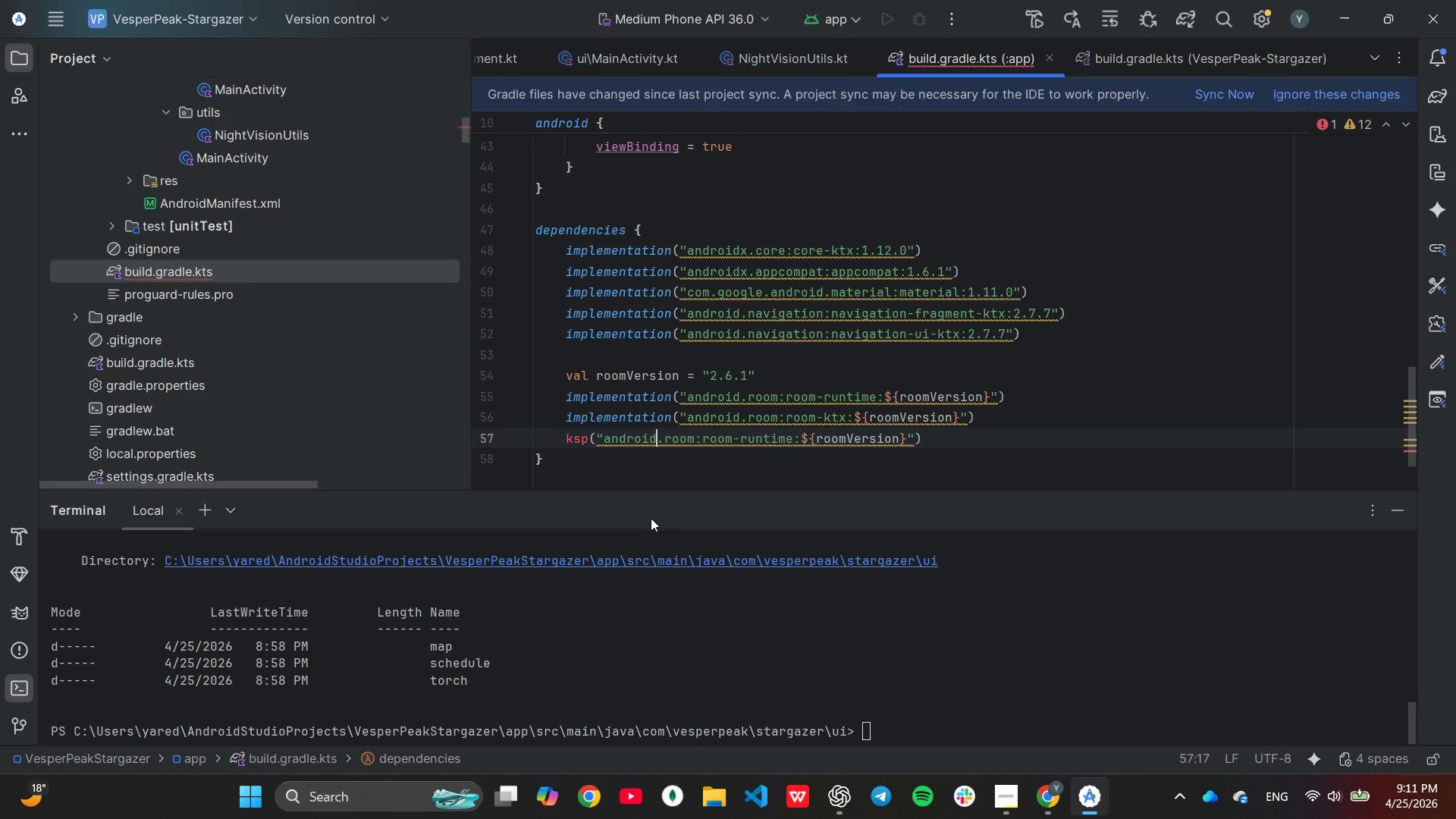 
key(X)
 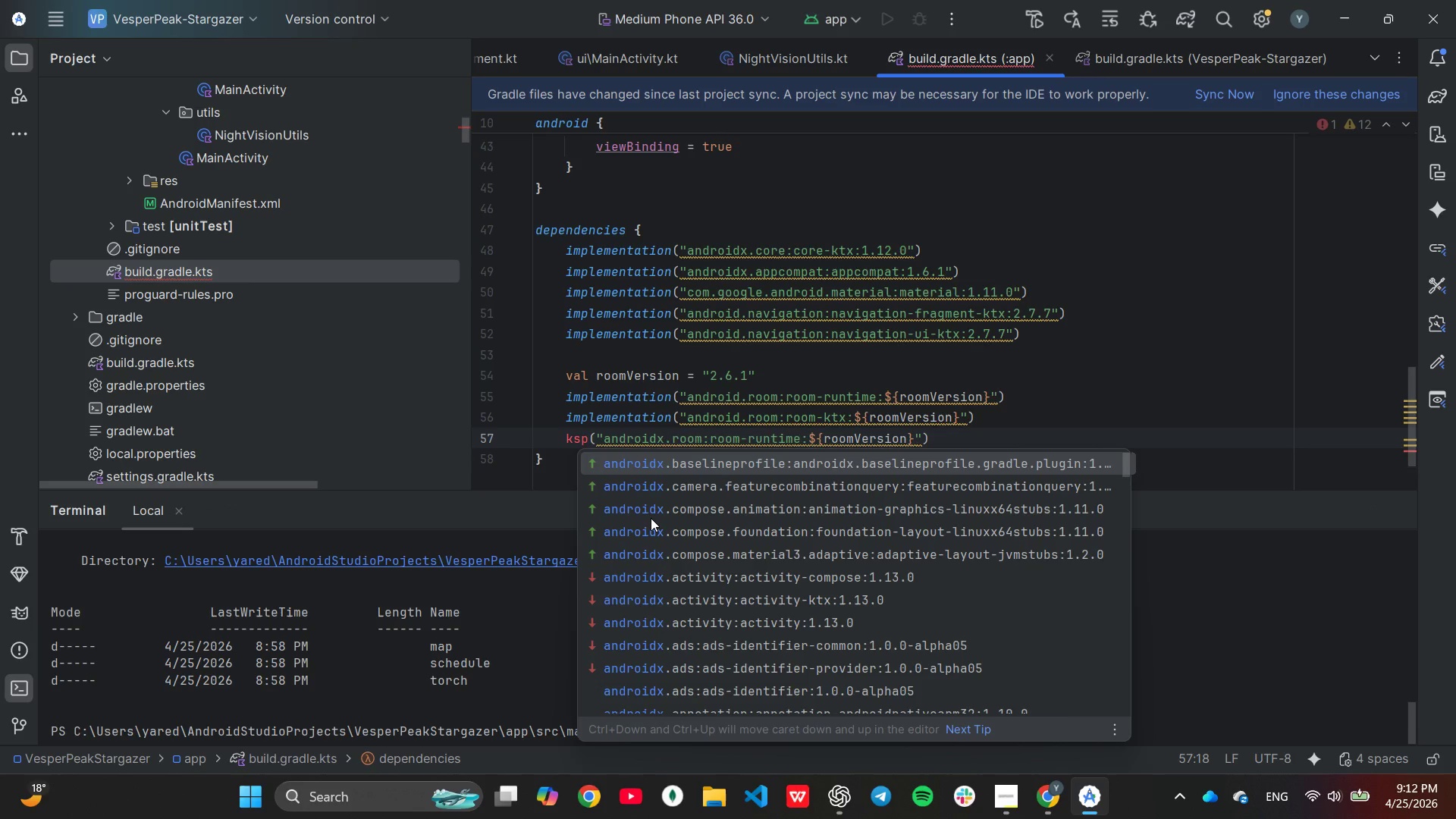 
hold_key(key=ArrowRight, duration=0.86)
 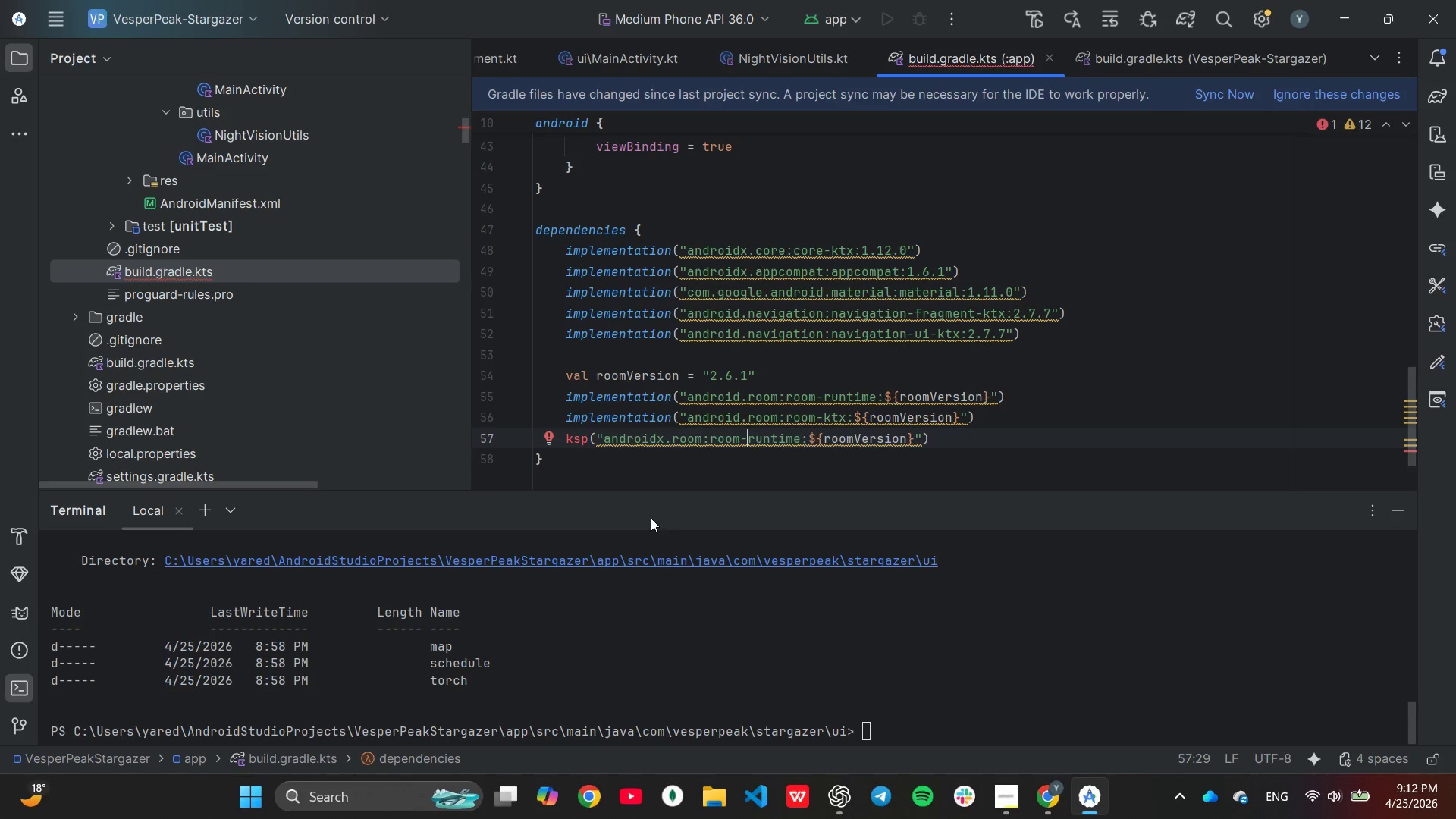 
hold_key(key=ArrowRight, duration=0.66)
 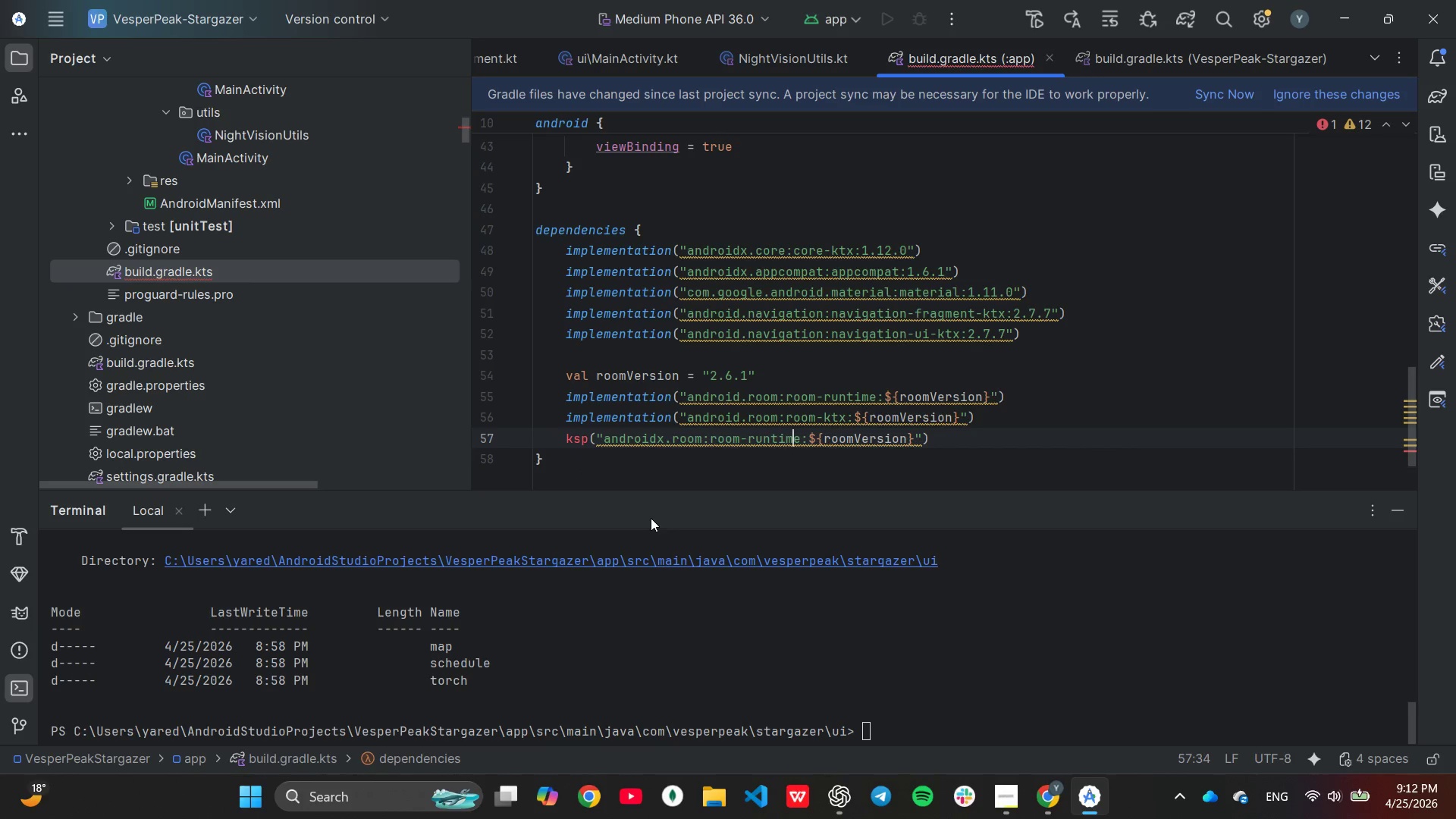 
key(ArrowRight)
 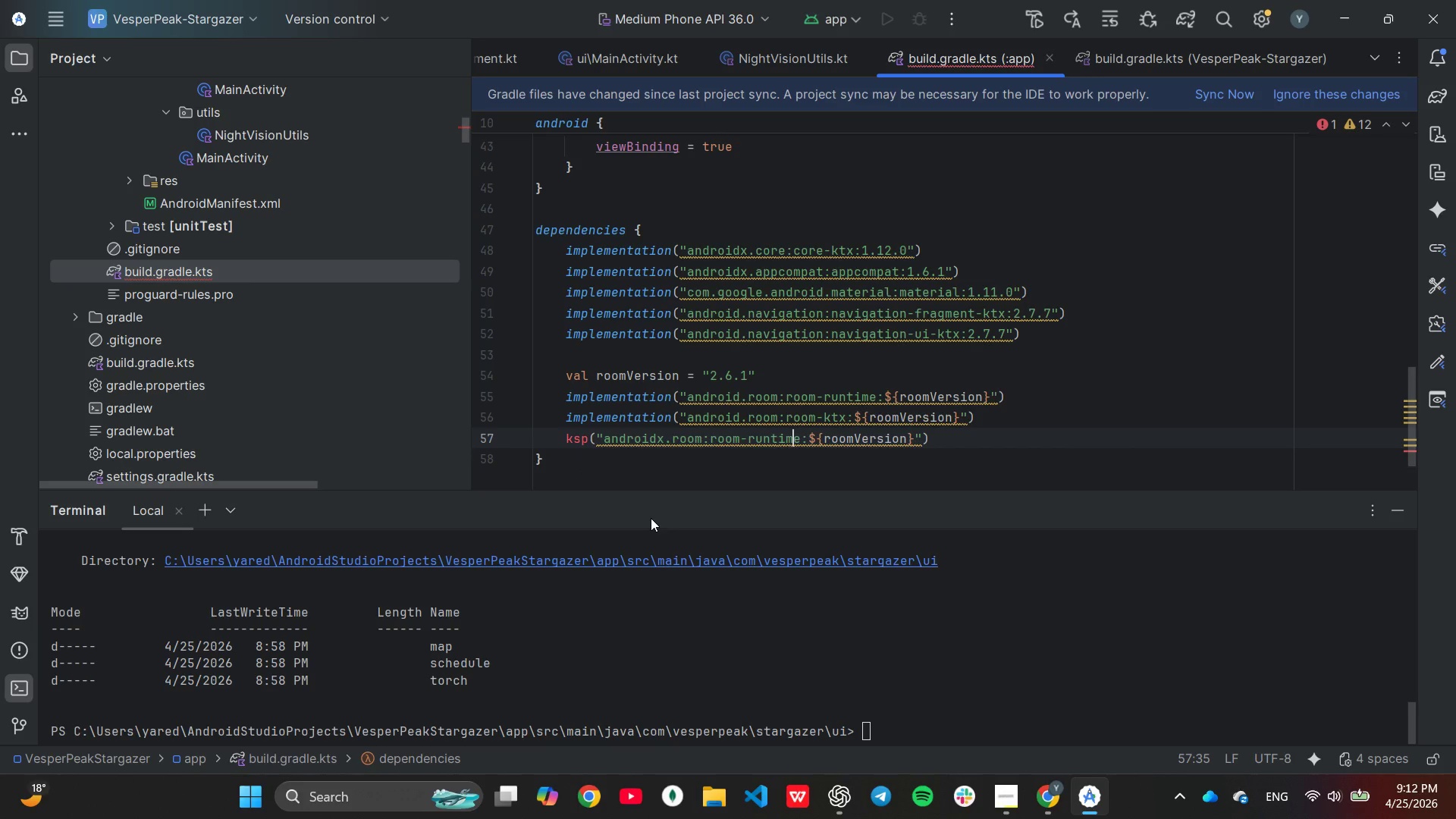 
key(ArrowRight)
 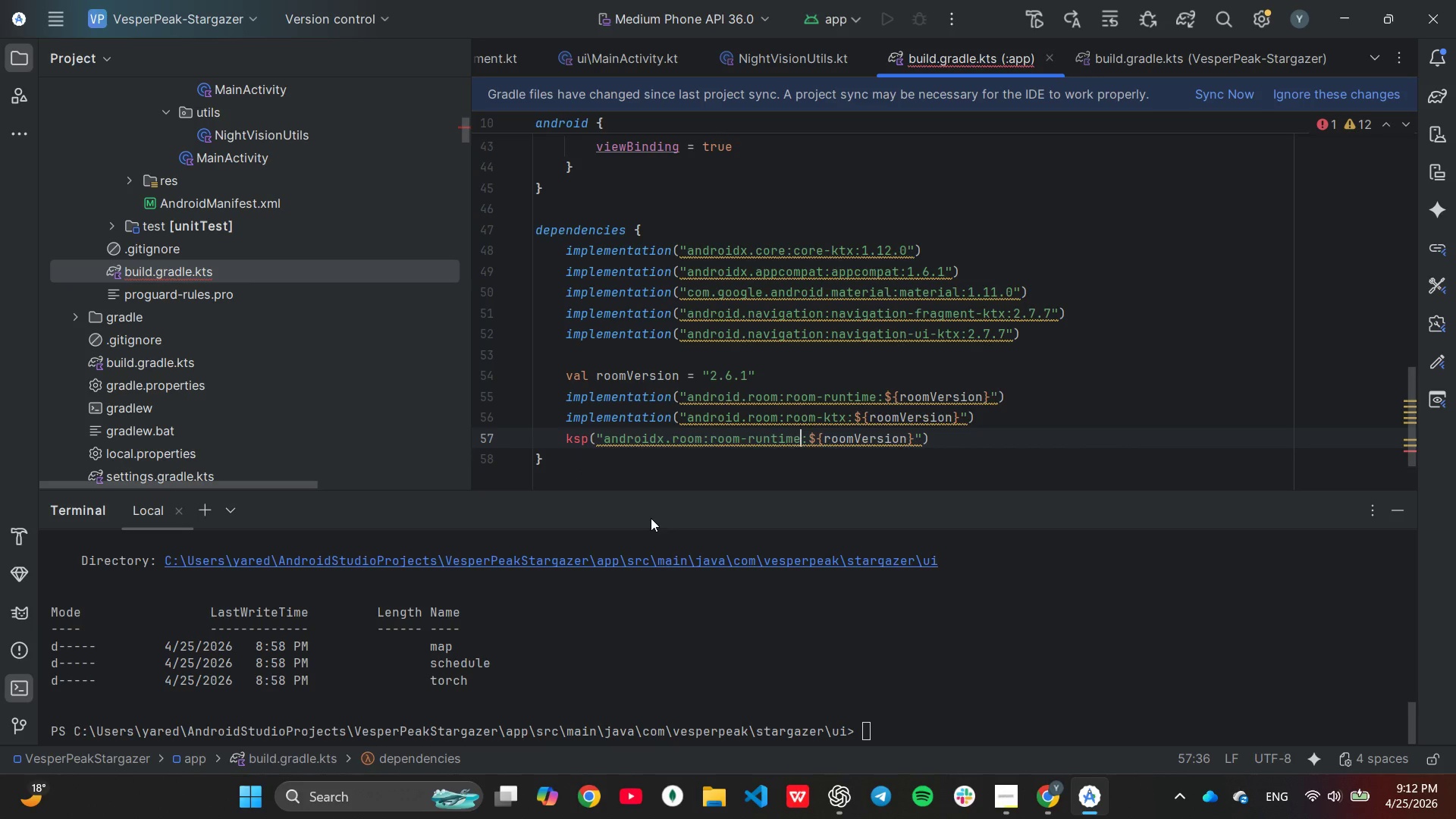 
hold_key(key=Backspace, duration=0.69)
 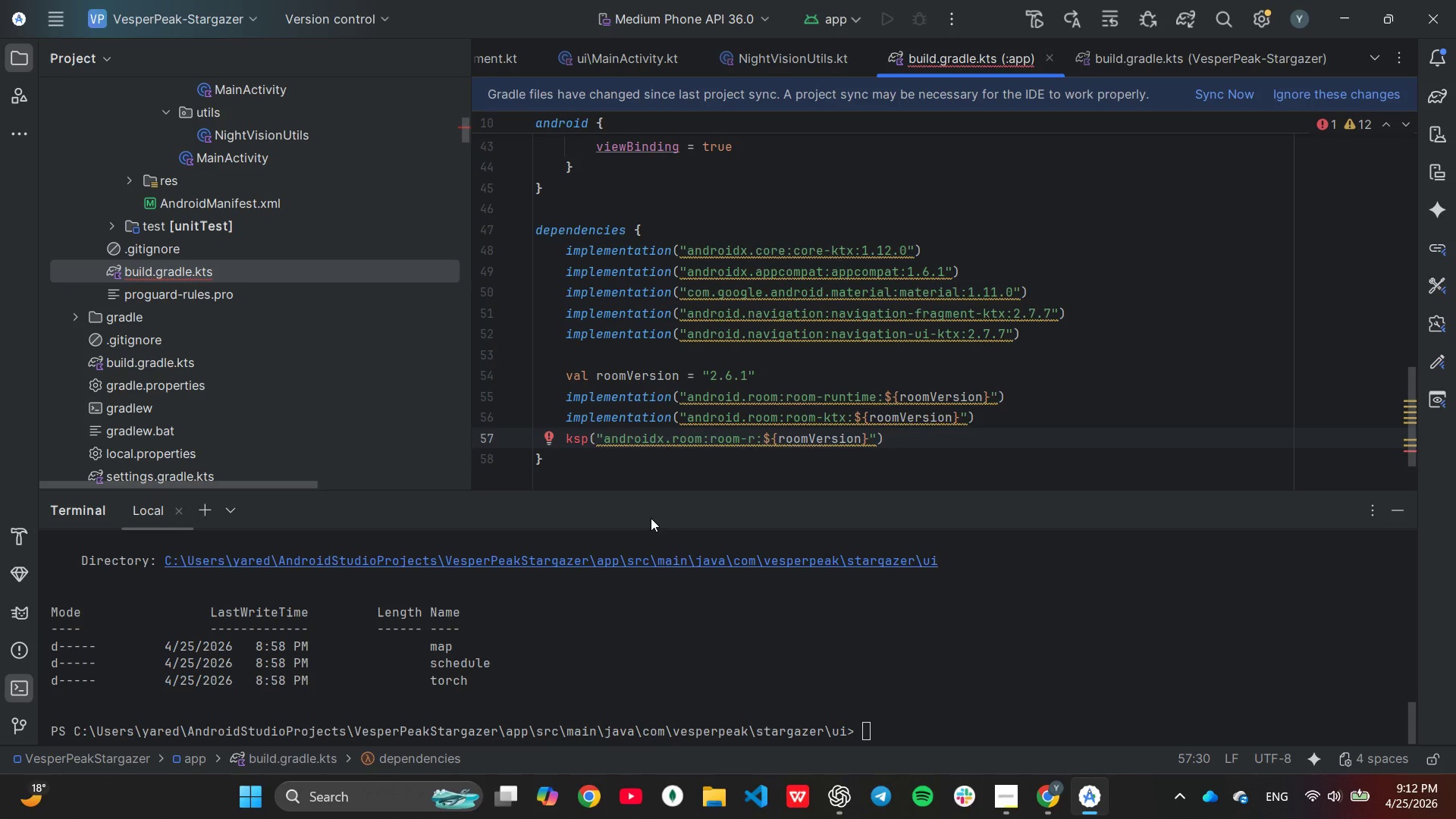 
key(Backspace)
type(complirer)
key(Backspace)
key(Backspace)
key(Backspace)
key(Backspace)
key(Backspace)
type(iler)
 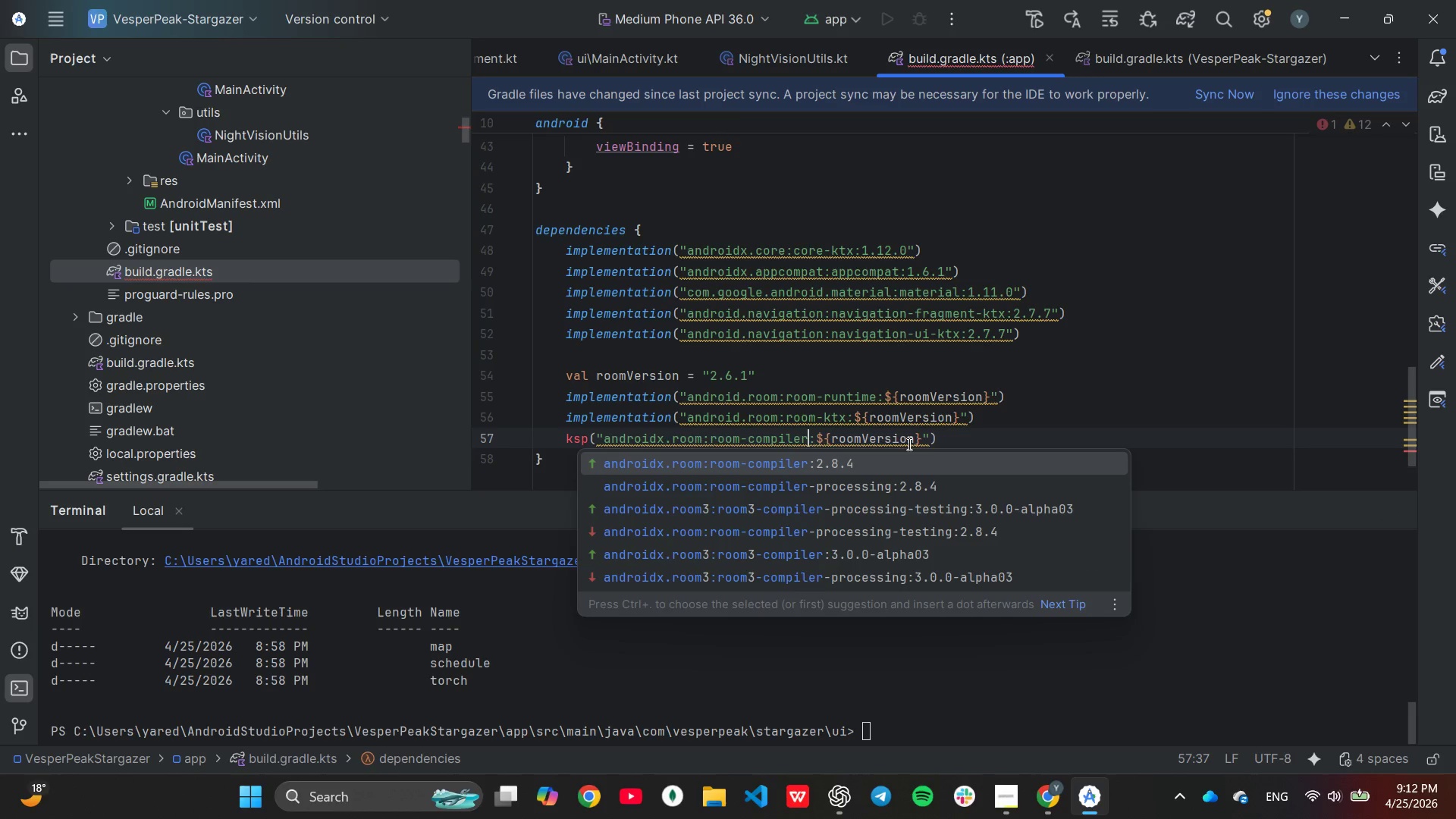 
left_click([967, 427])
 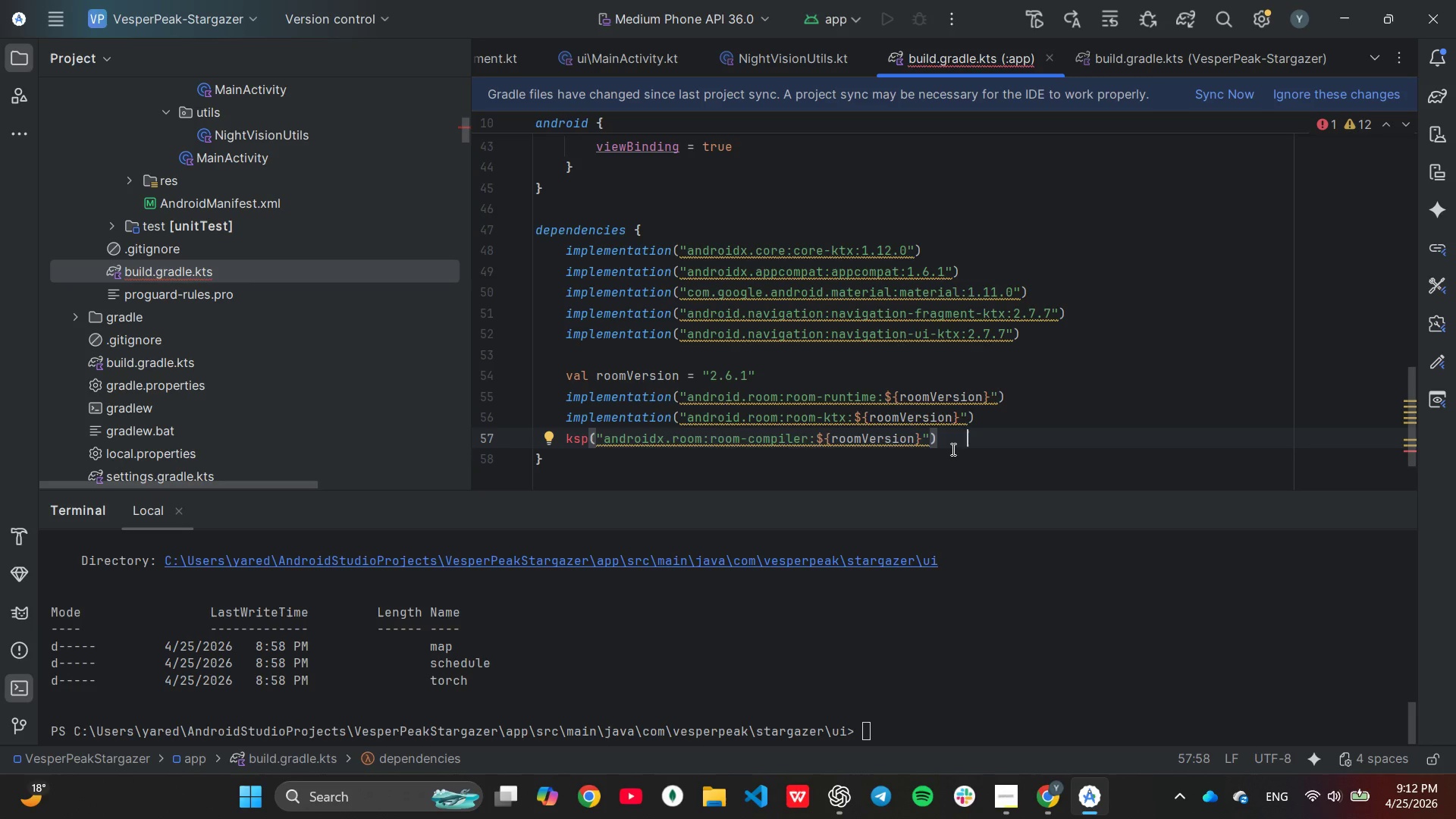 
wait(12.61)
 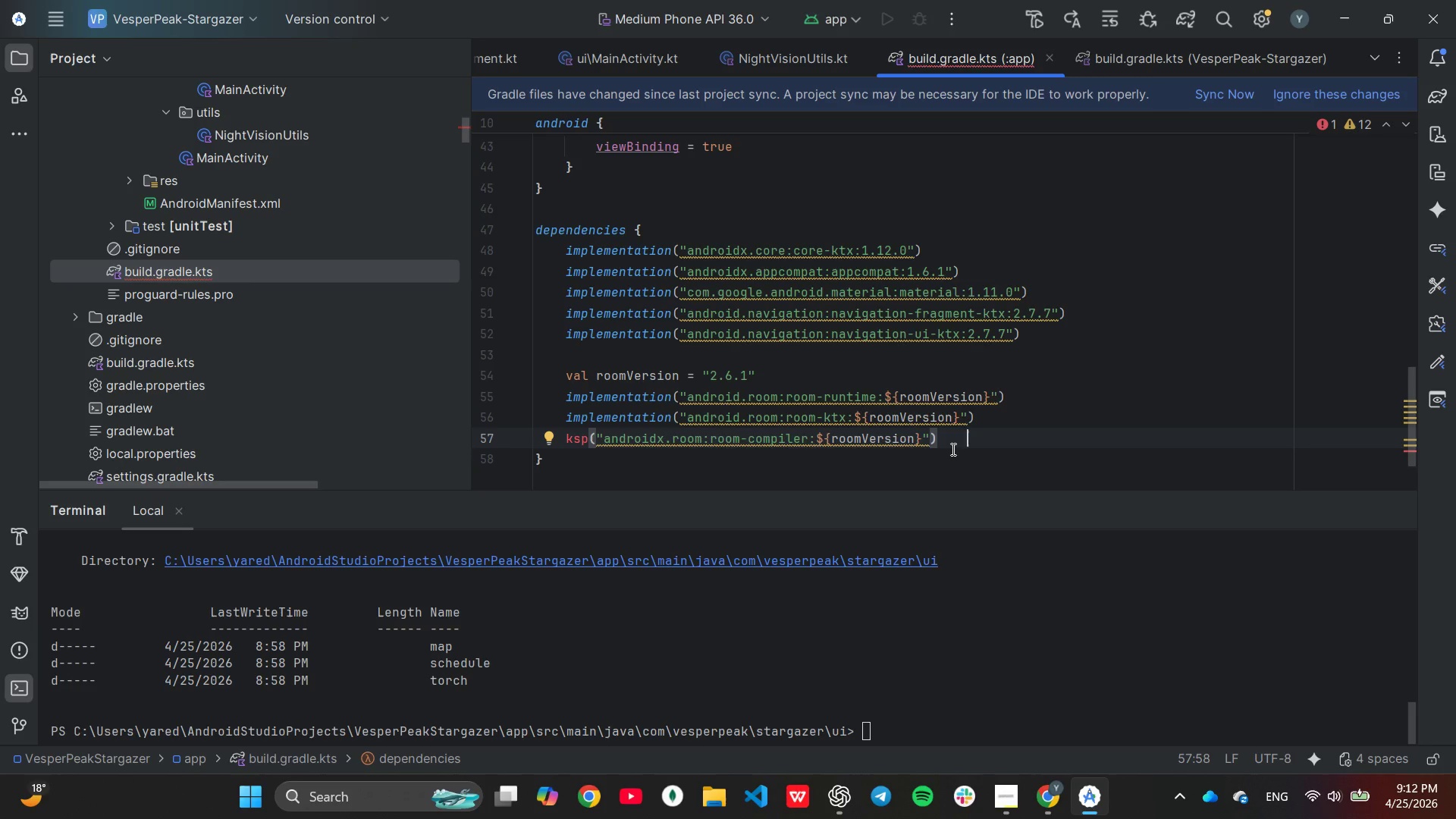 
scroll: coordinate [888, 373], scroll_direction: down, amount: 1.0
 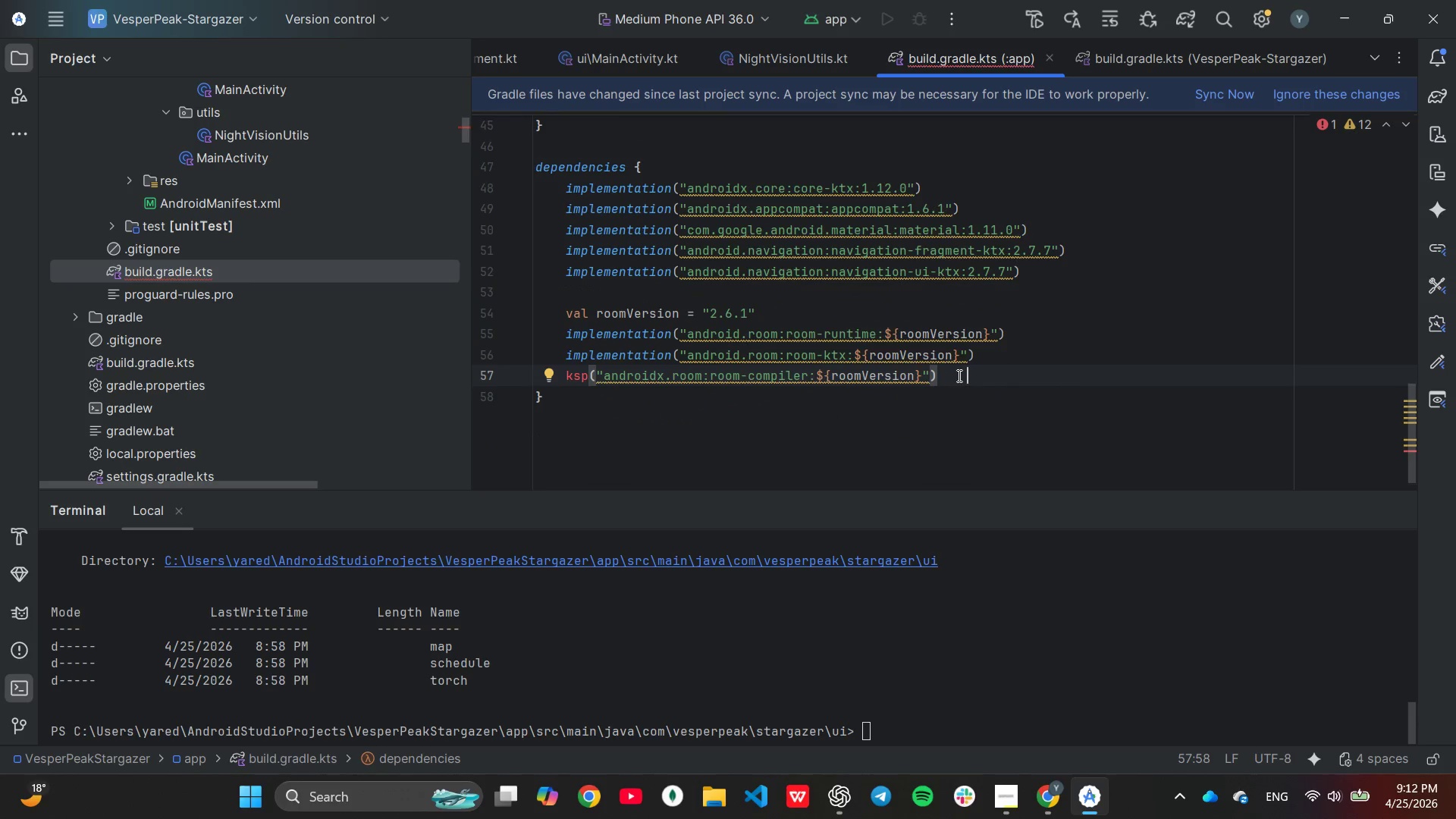 
left_click([959, 376])
 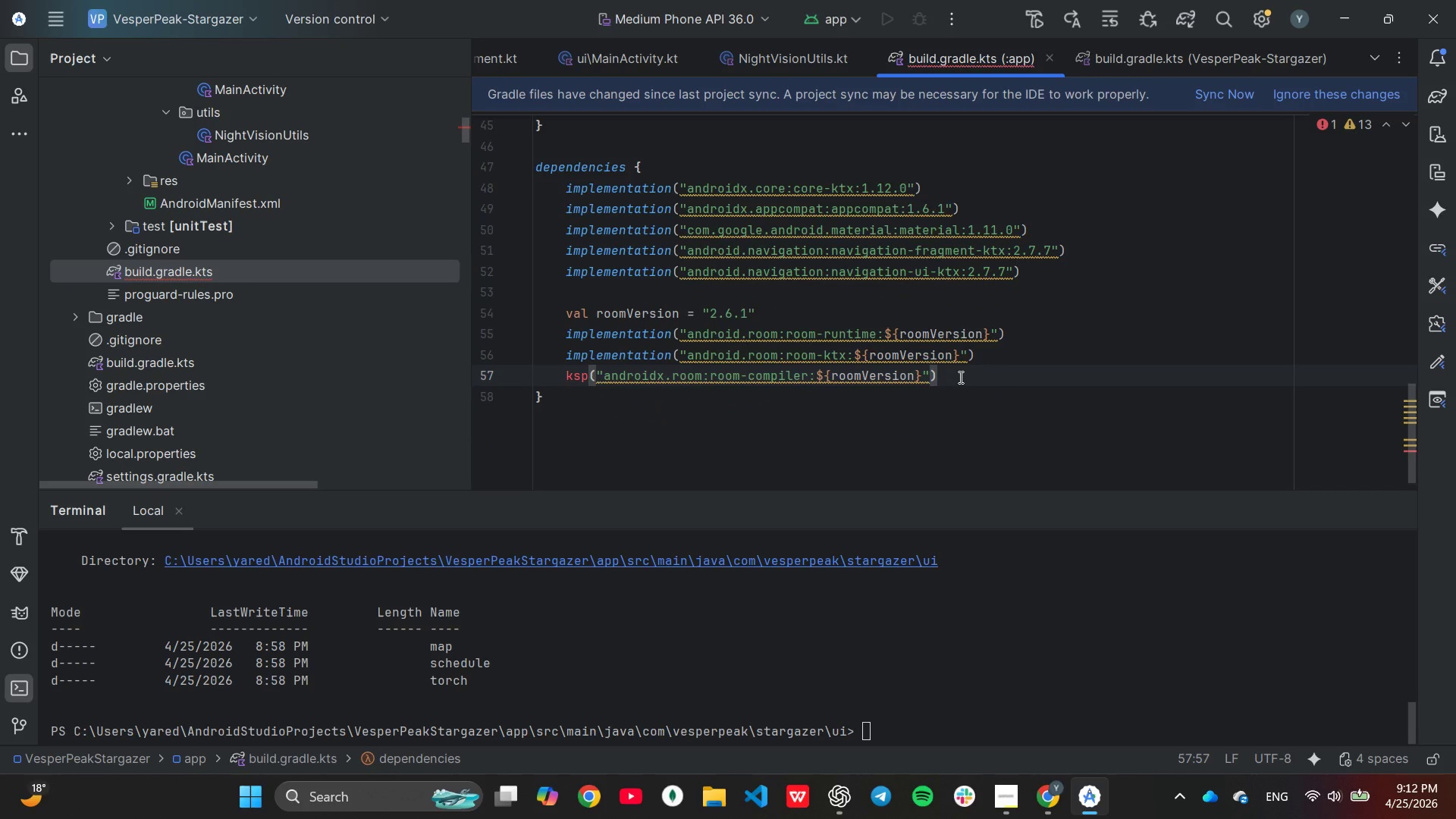 
key(Backspace)
 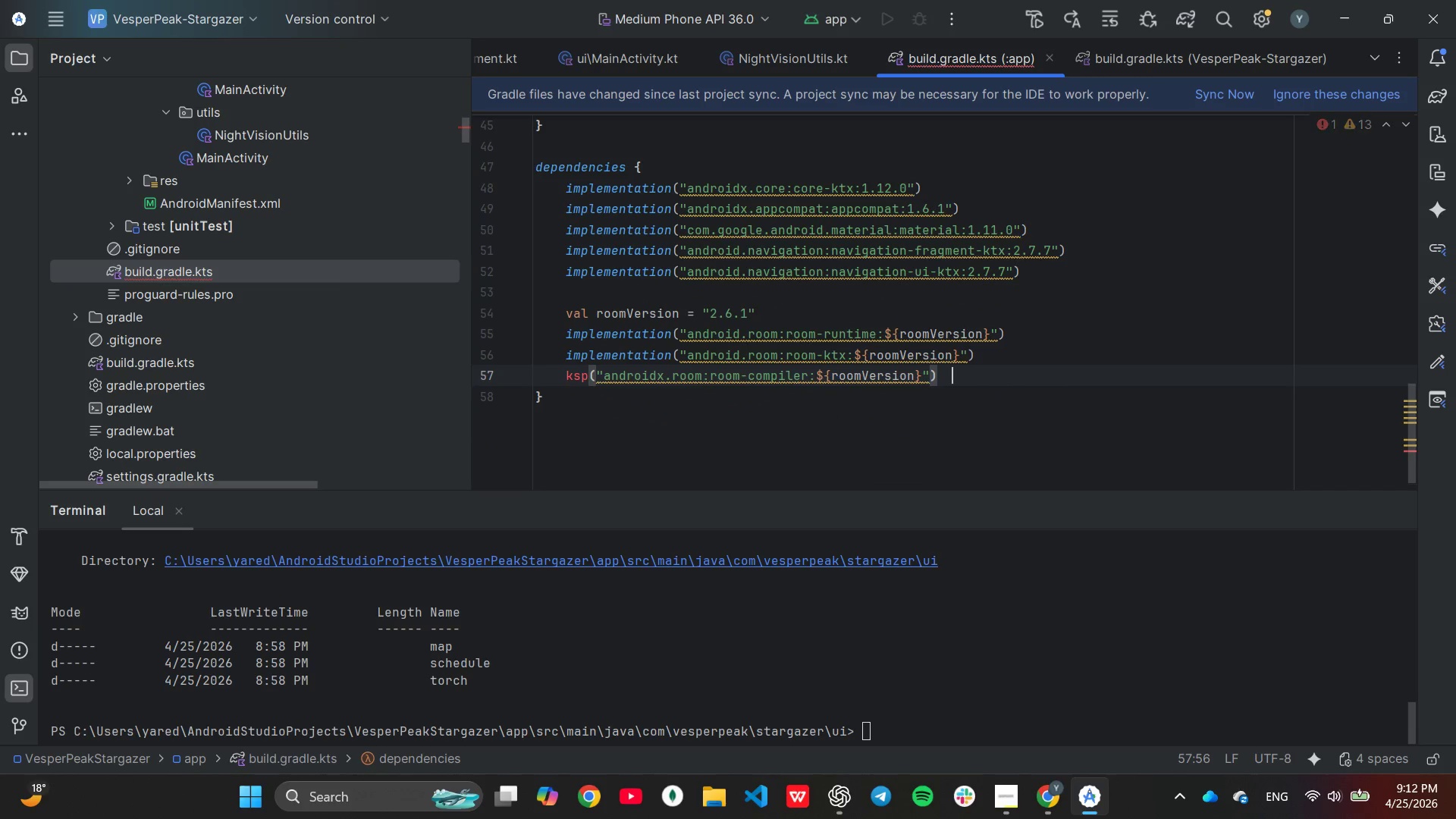 
key(Backspace)
 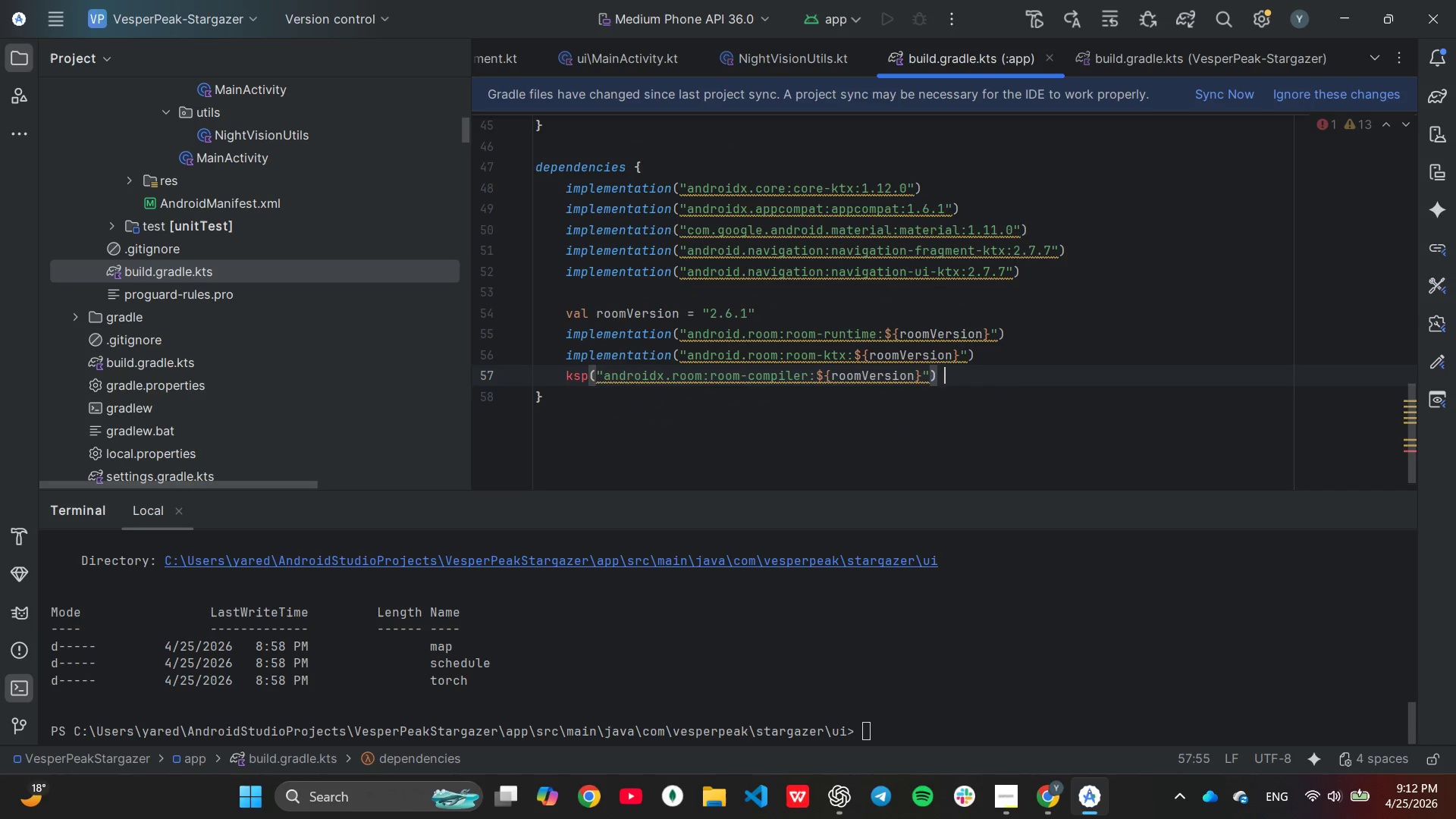 
key(Backspace)
 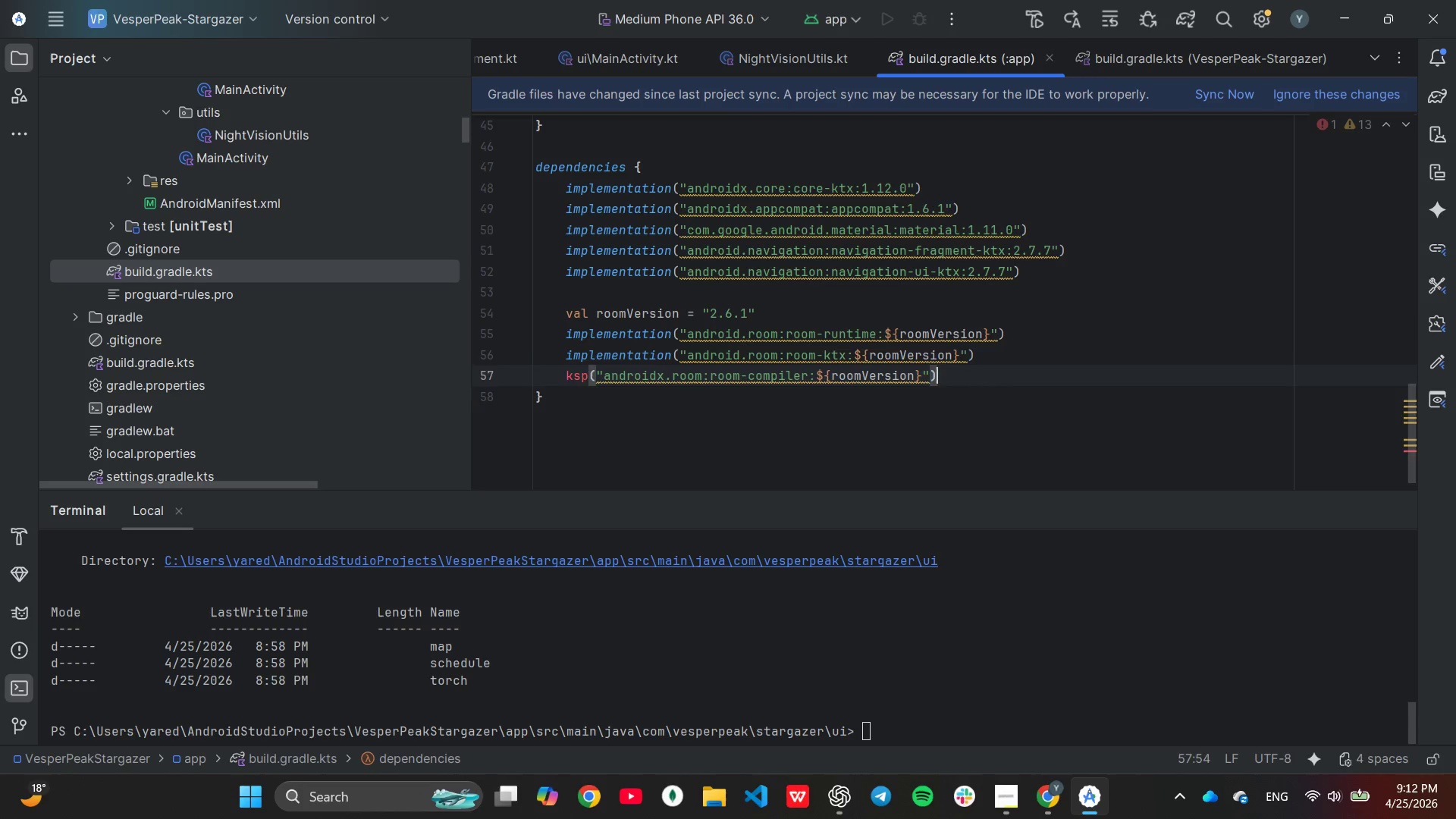 
key(Enter)
 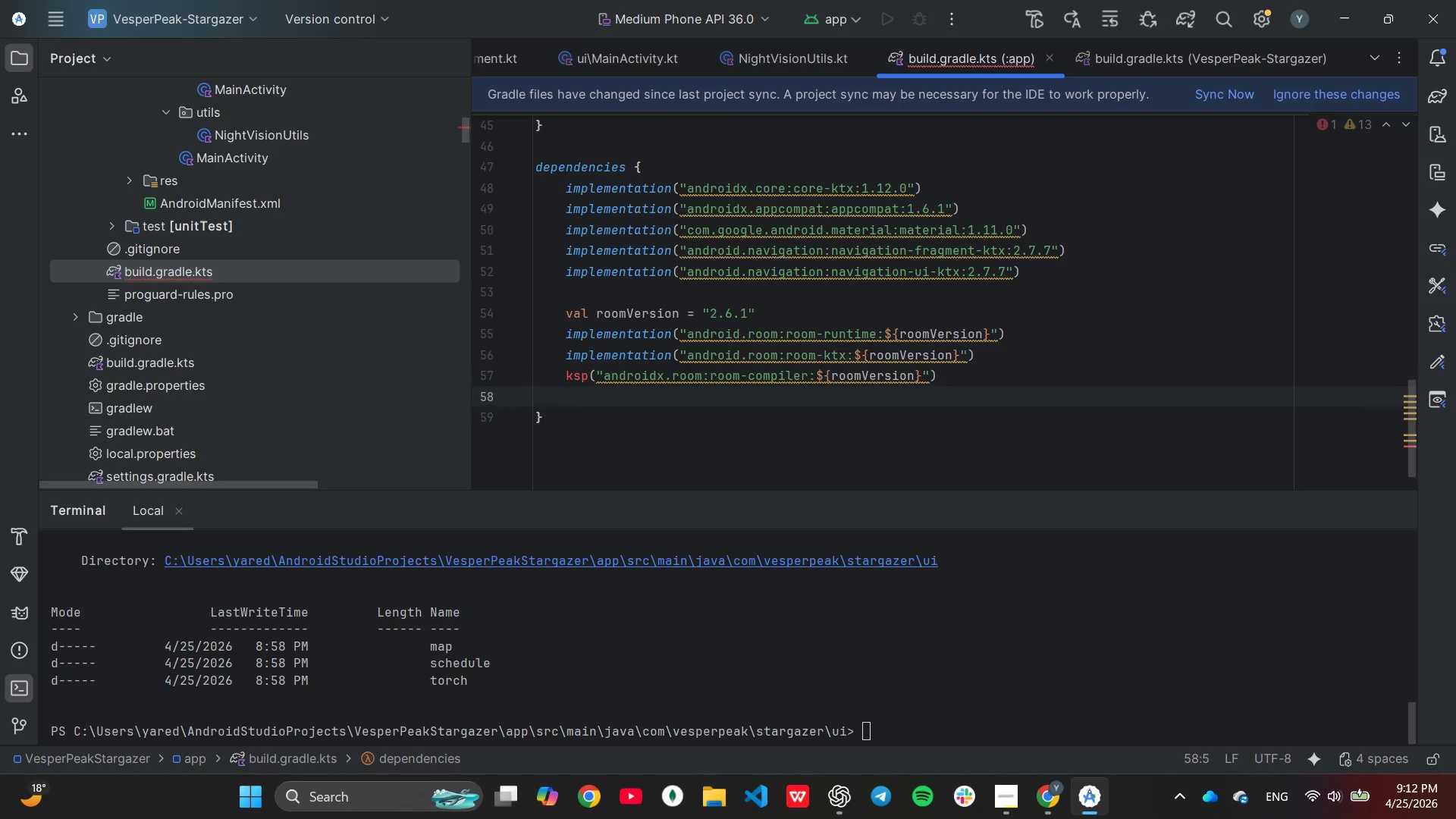 
key(Enter)
 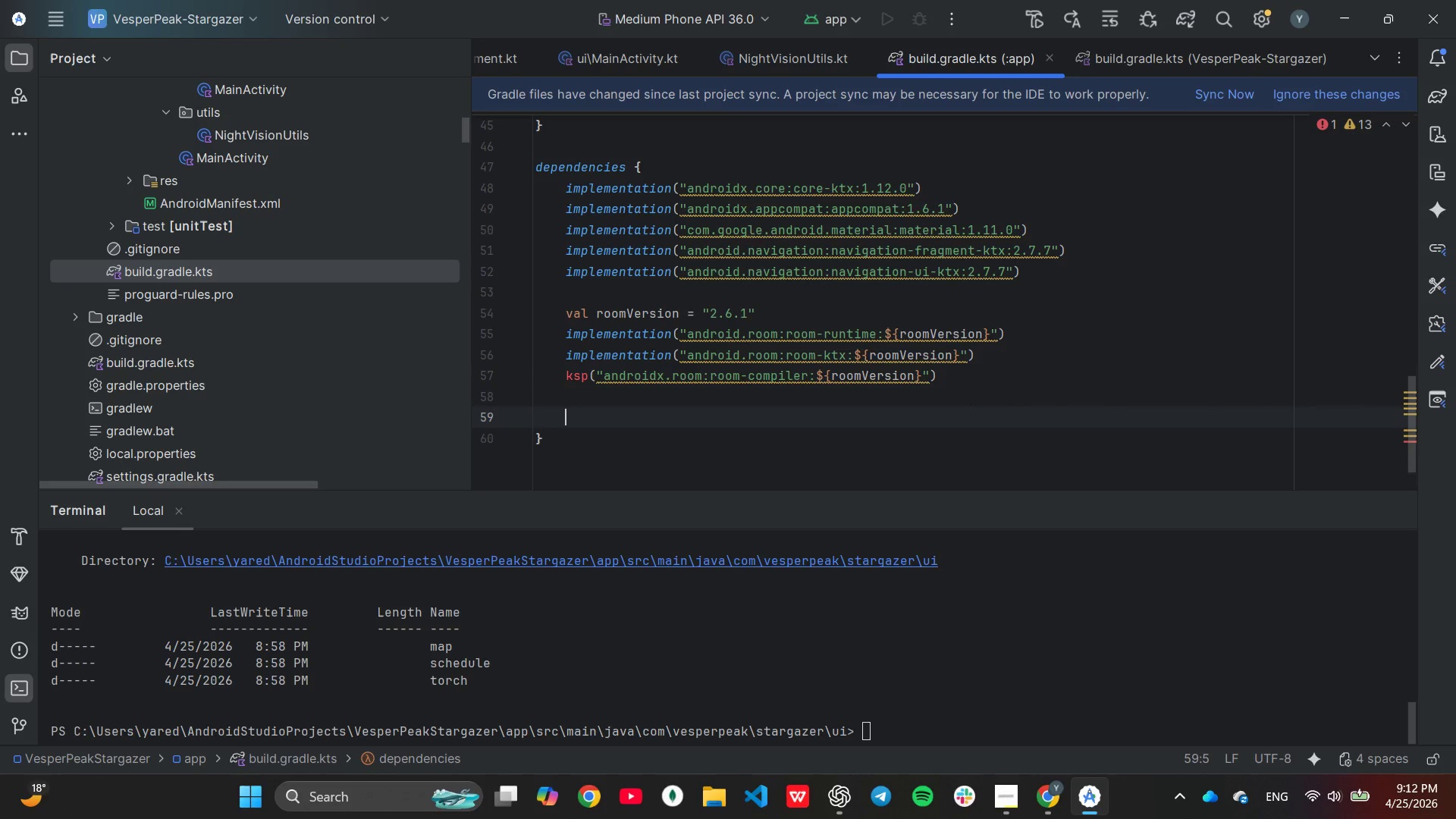 
type(impl)
key(Tab)
type("androidx)
key(Tab)
 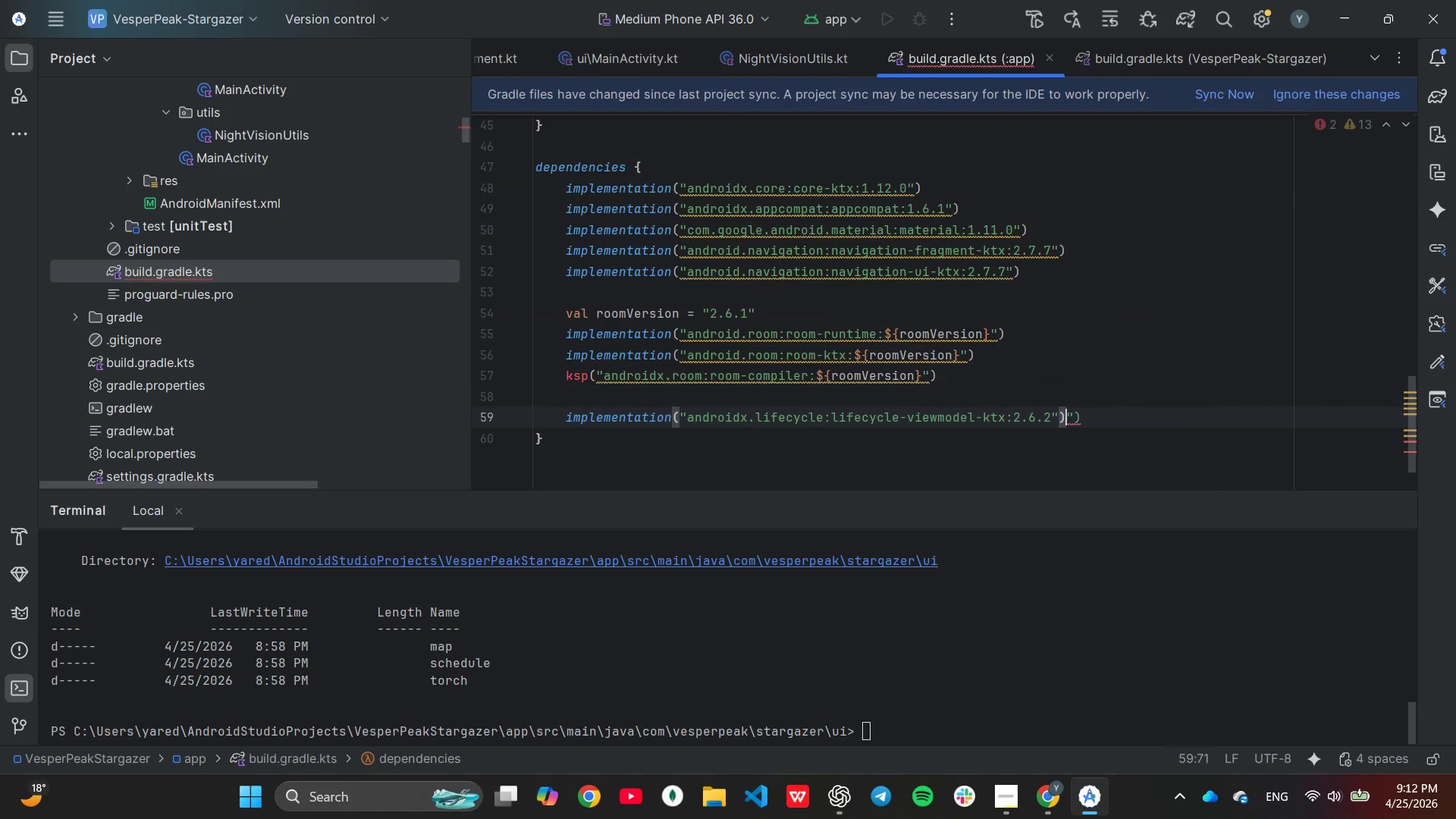 
key(ArrowLeft)
 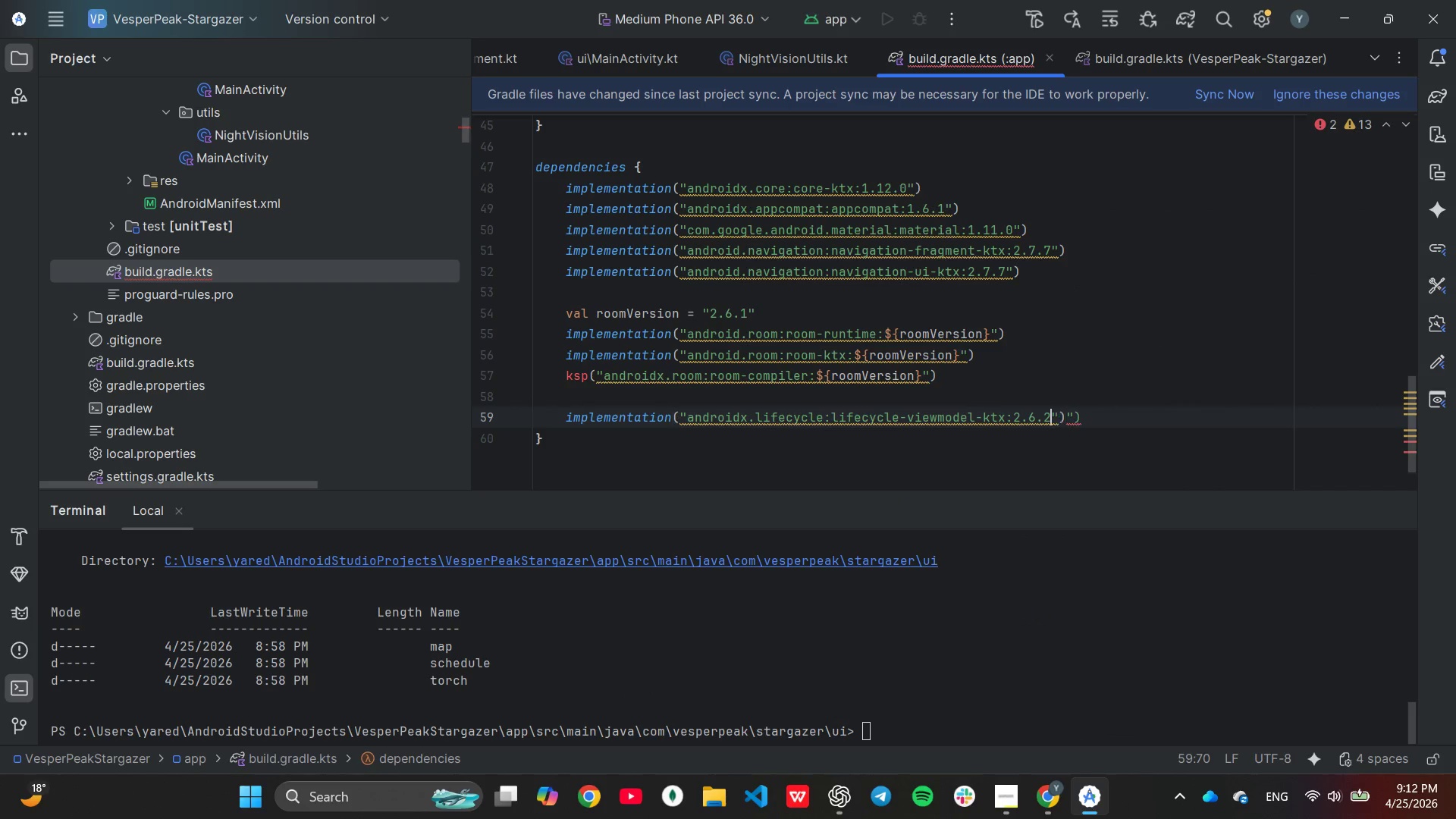 
key(ArrowLeft)
 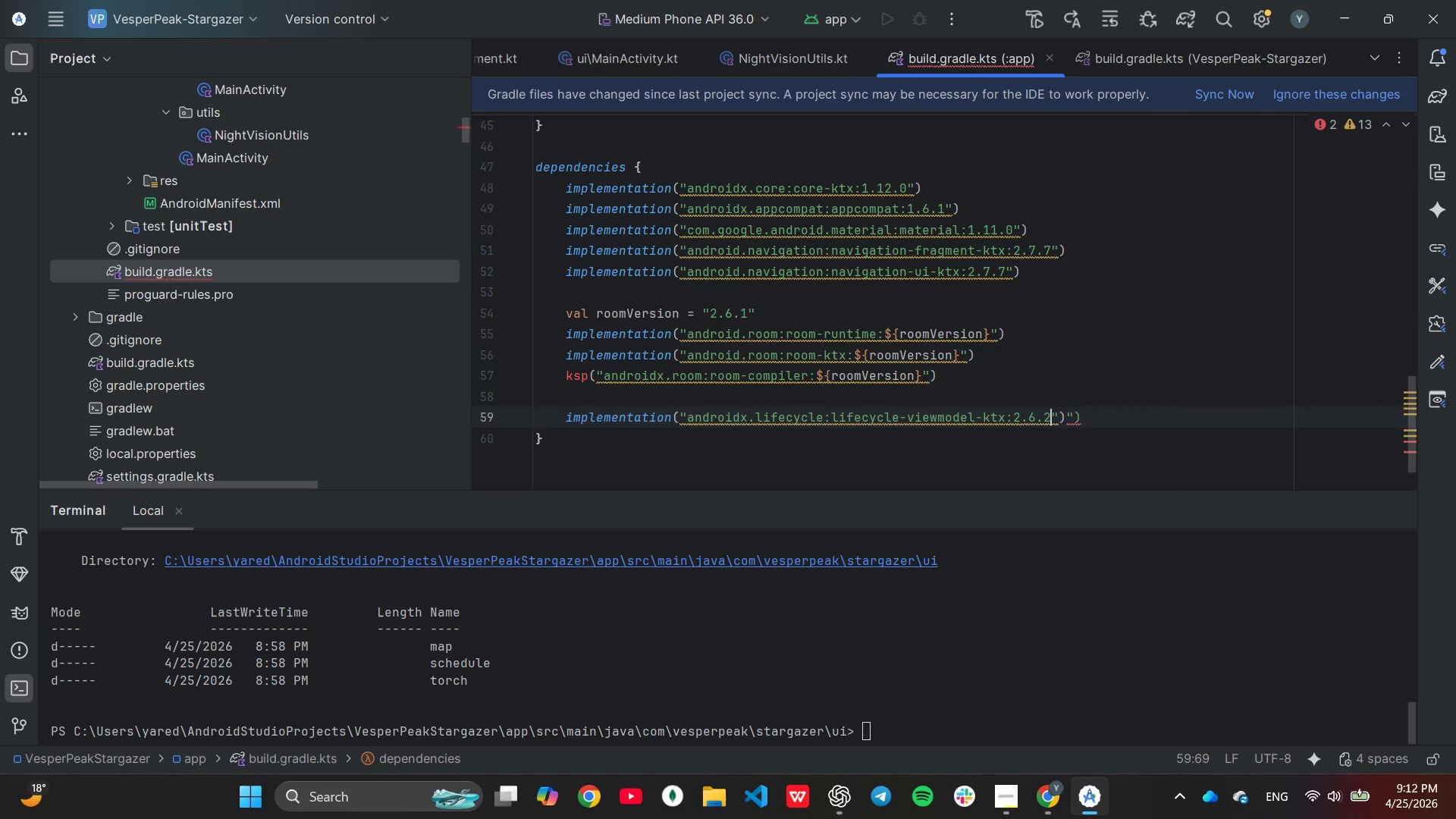 
key(Backspace)
 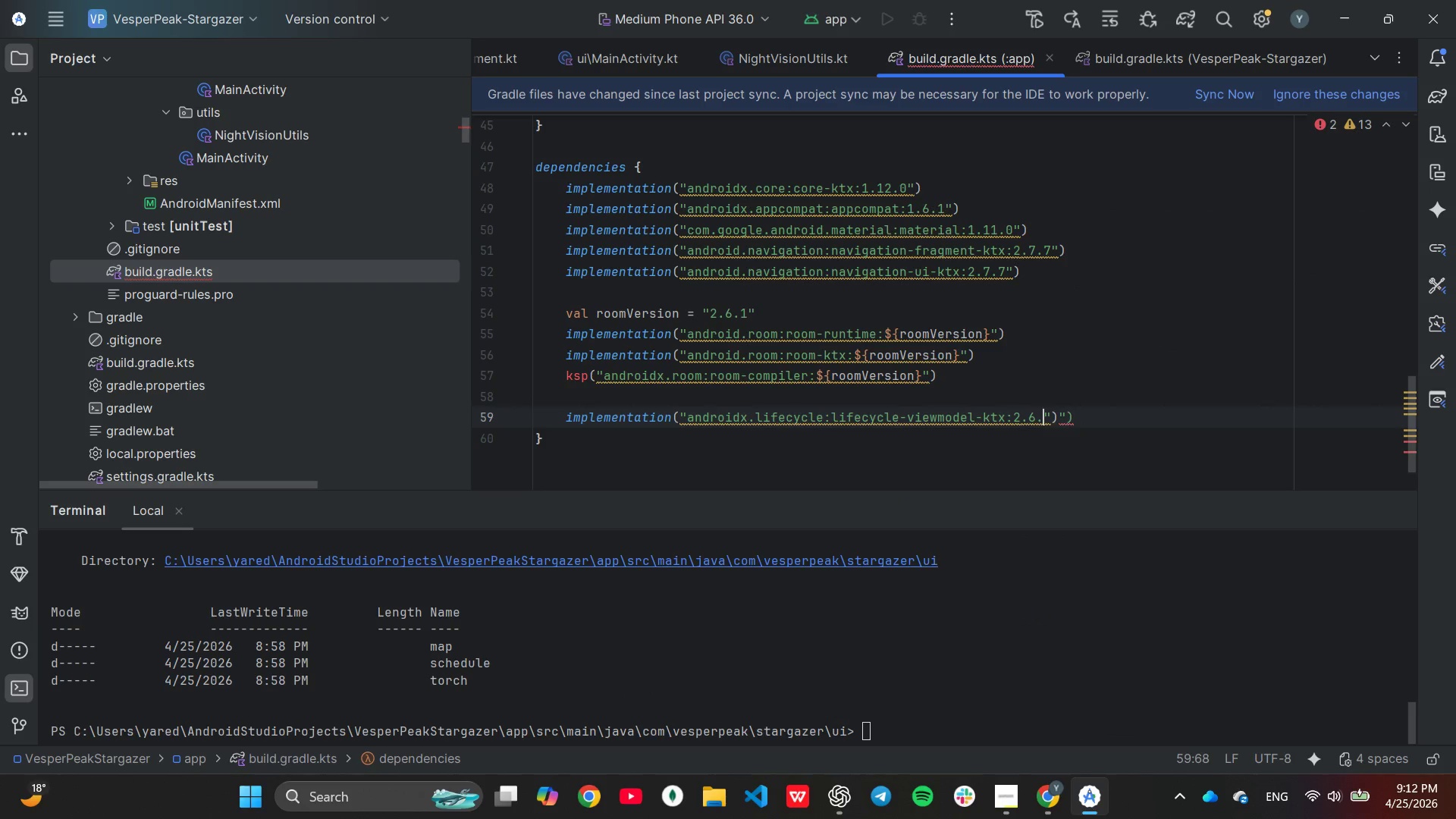 
key(Backspace)
 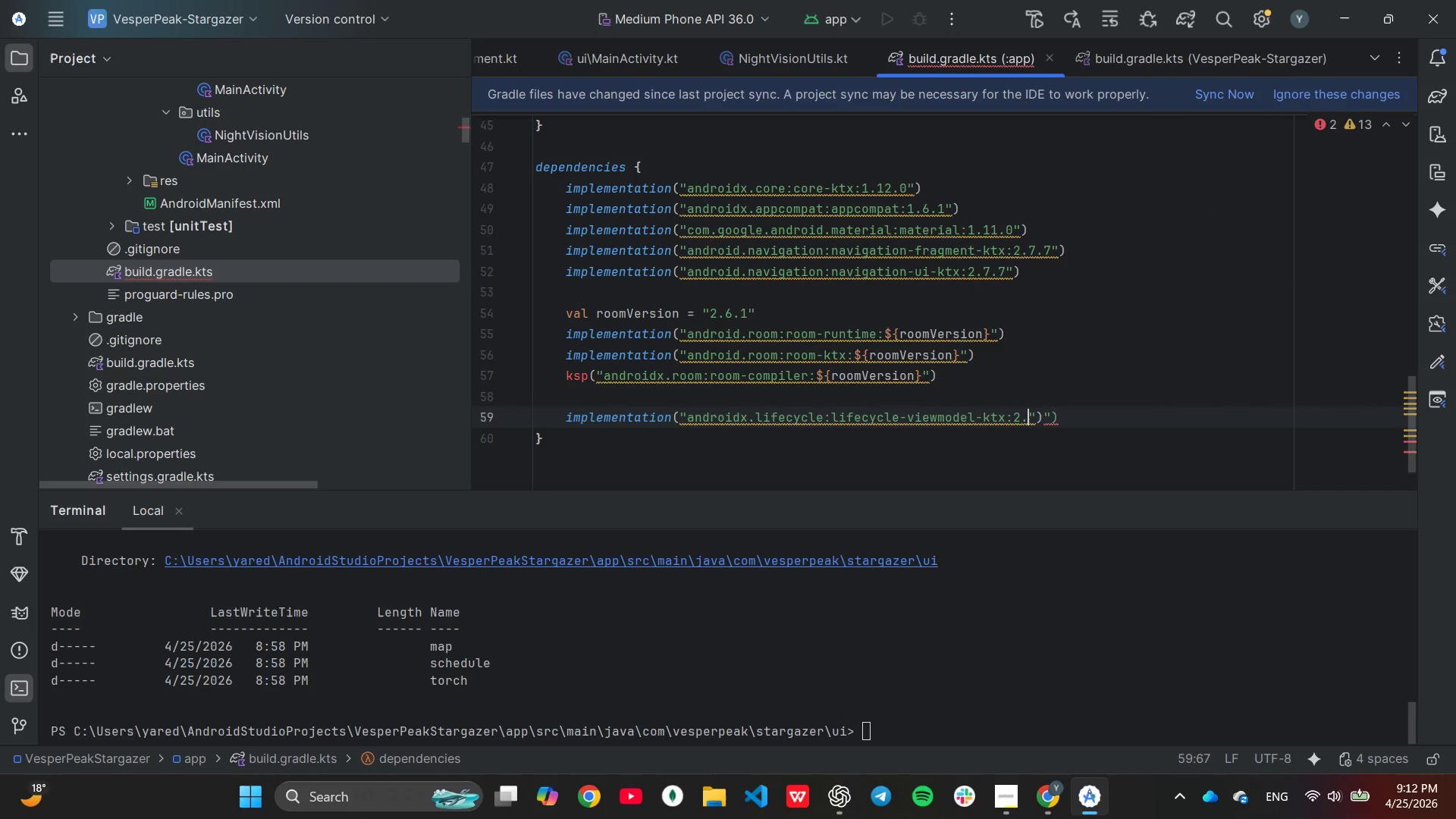 
key(Backspace)
 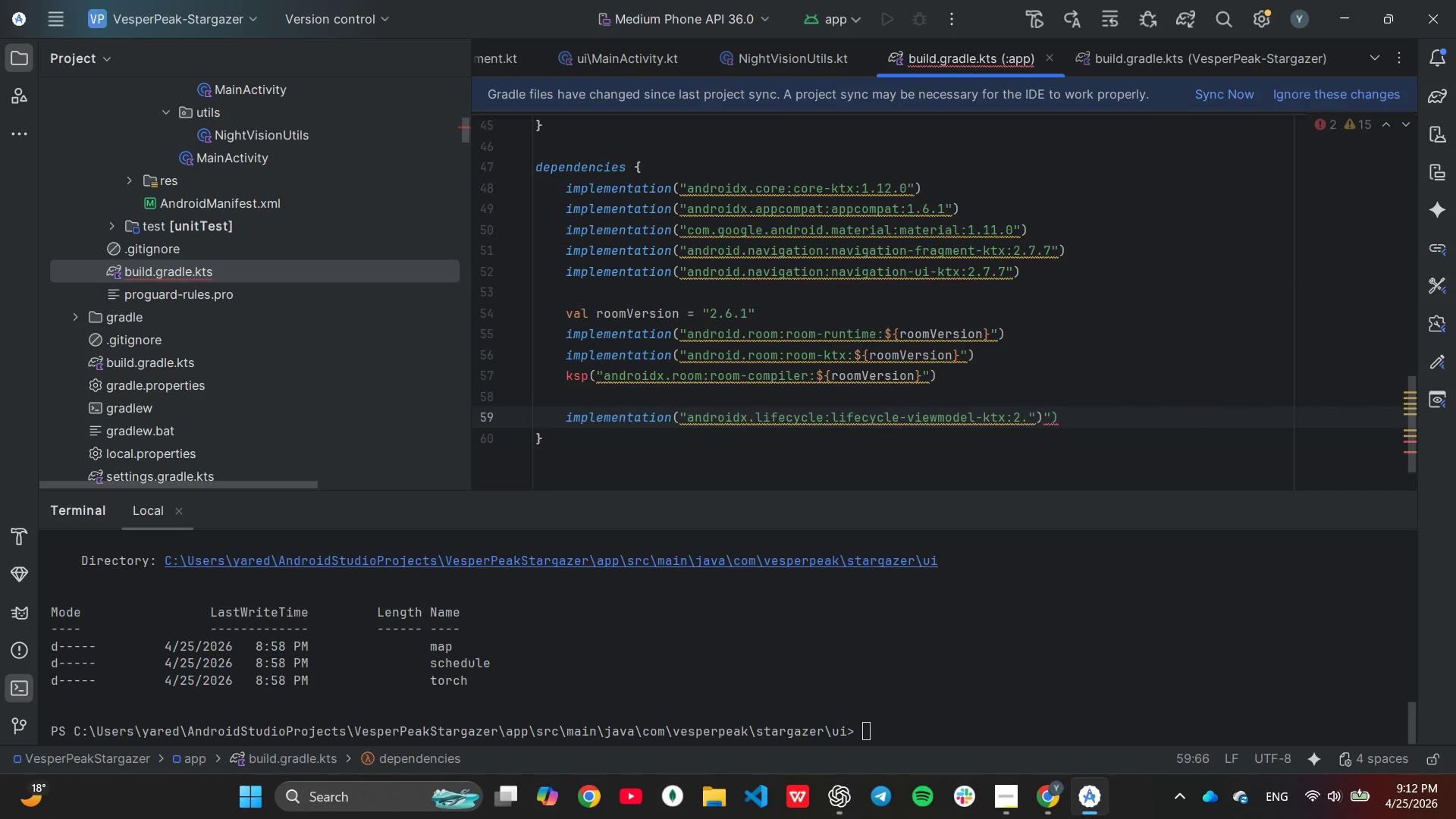 
key(7)
 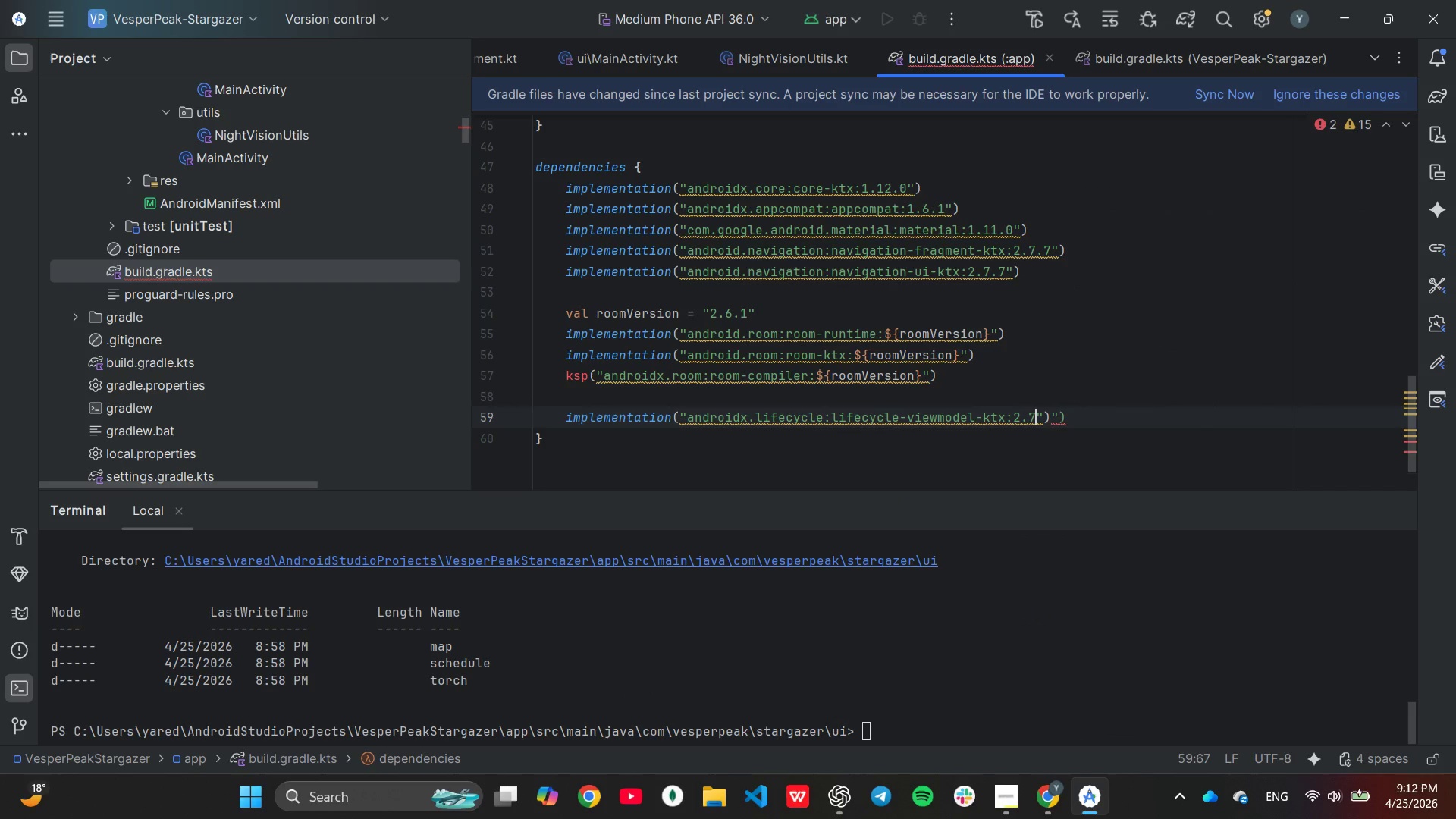 
key(Period)
 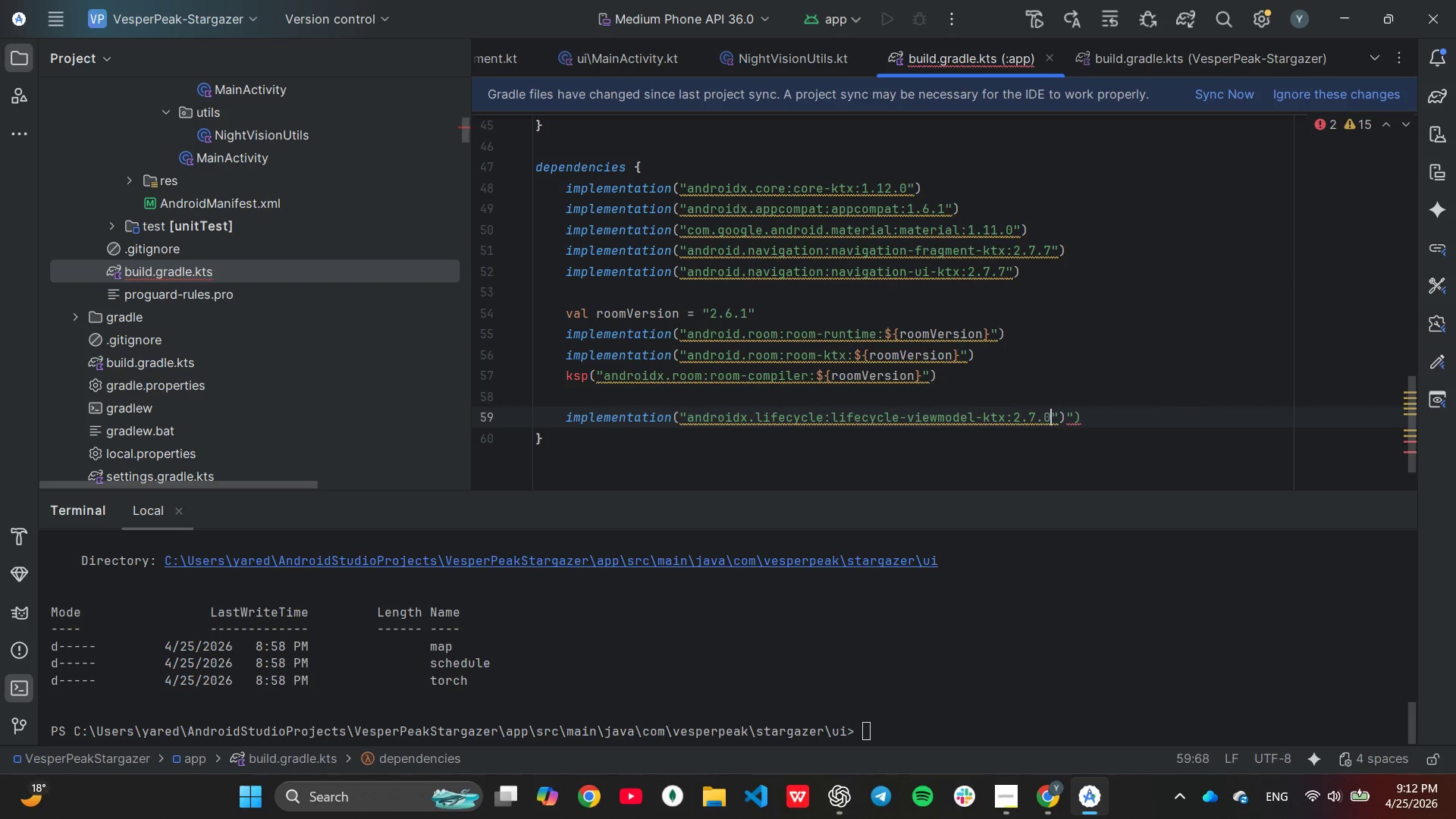 
key(0)
 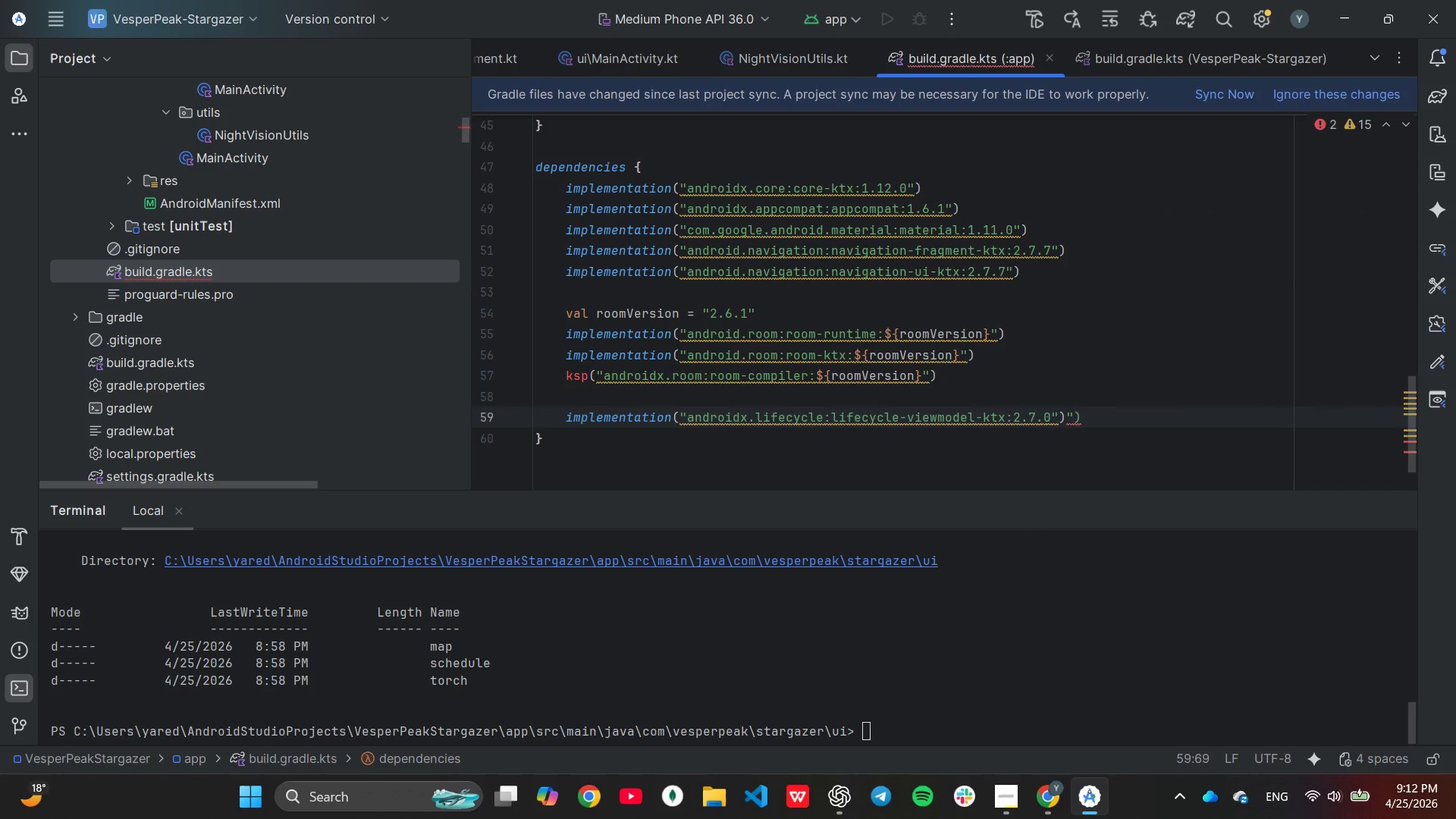 
key(ArrowRight)
 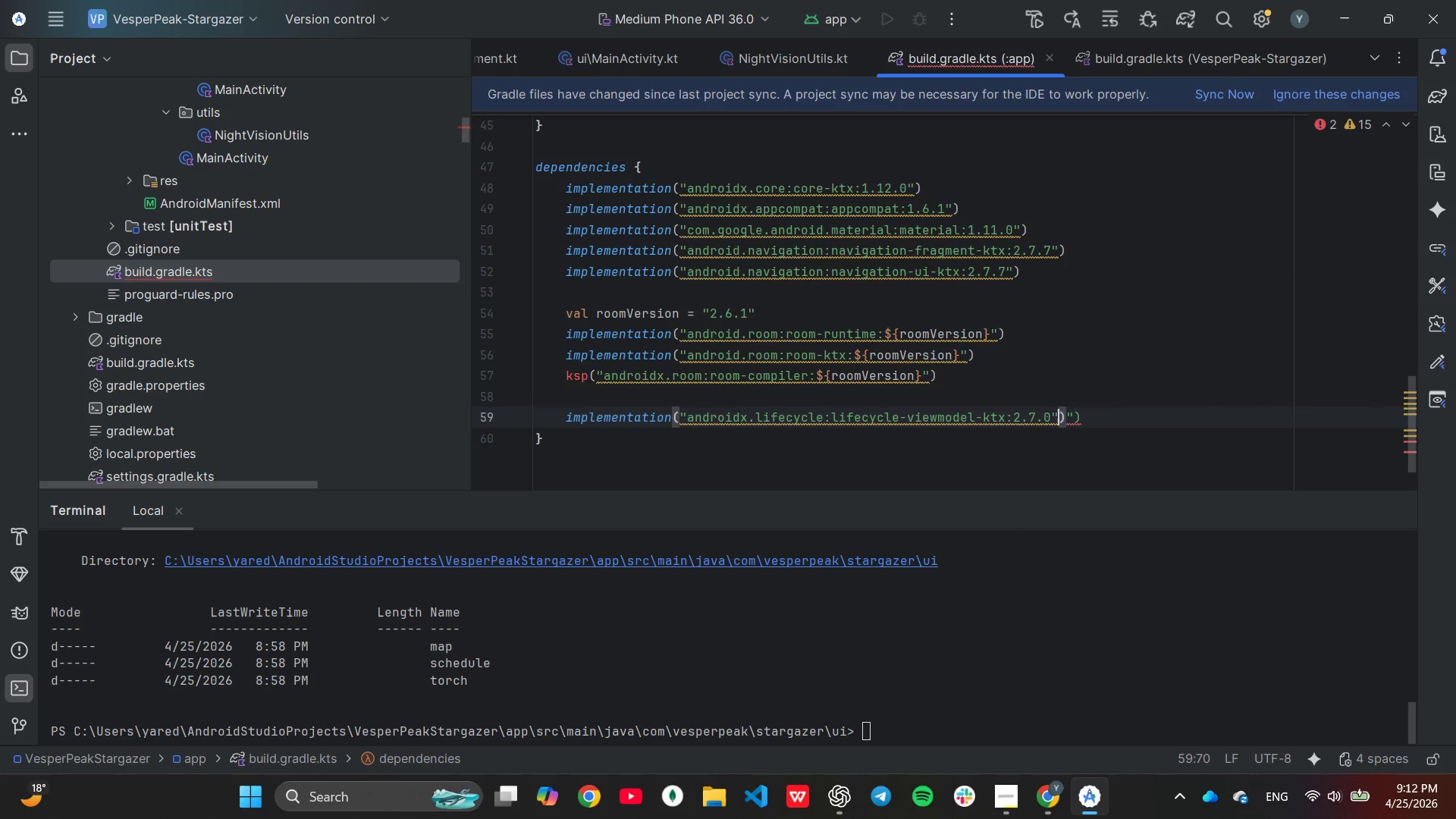 
key(ArrowRight)
 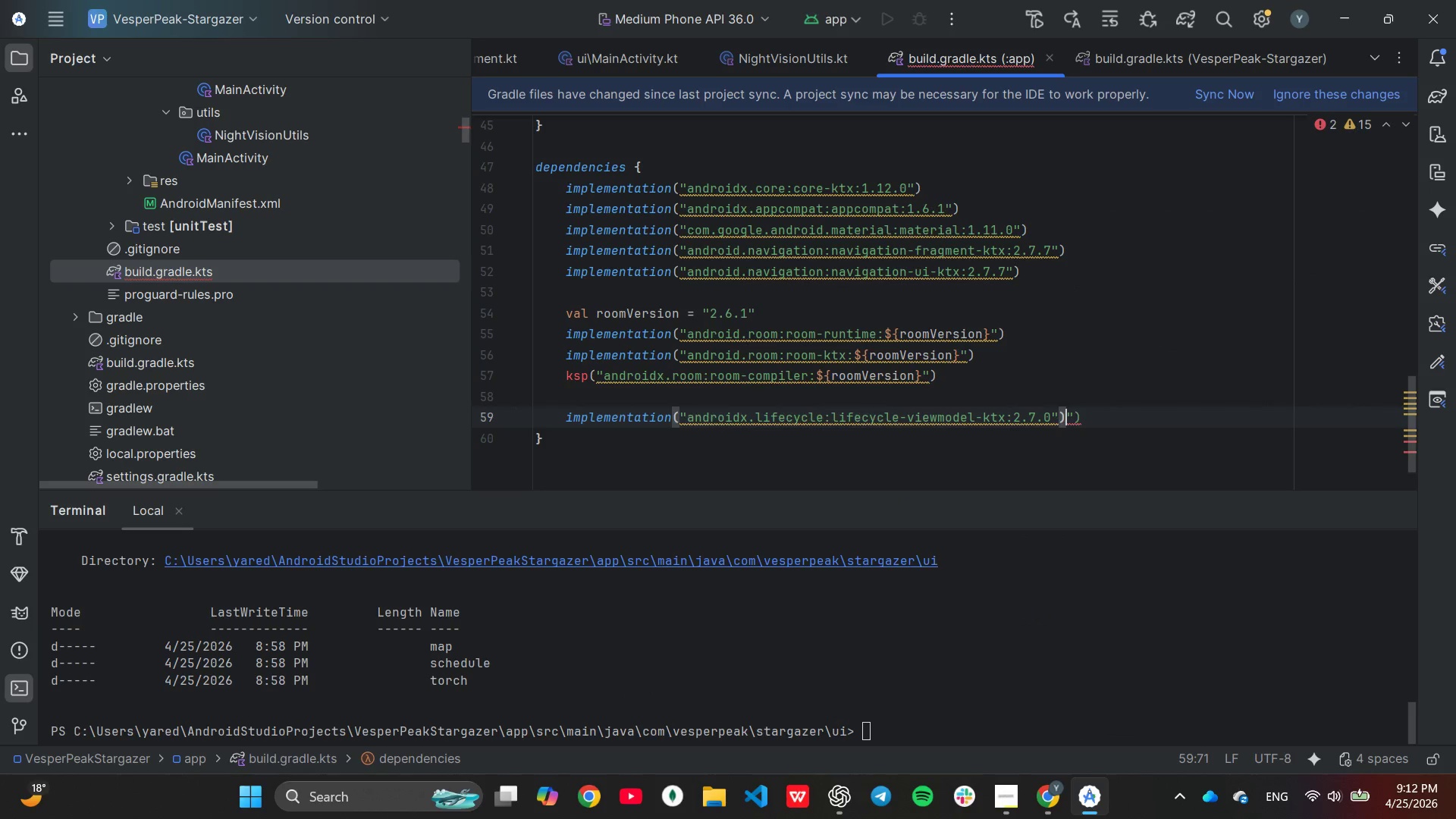 
key(Backspace)
 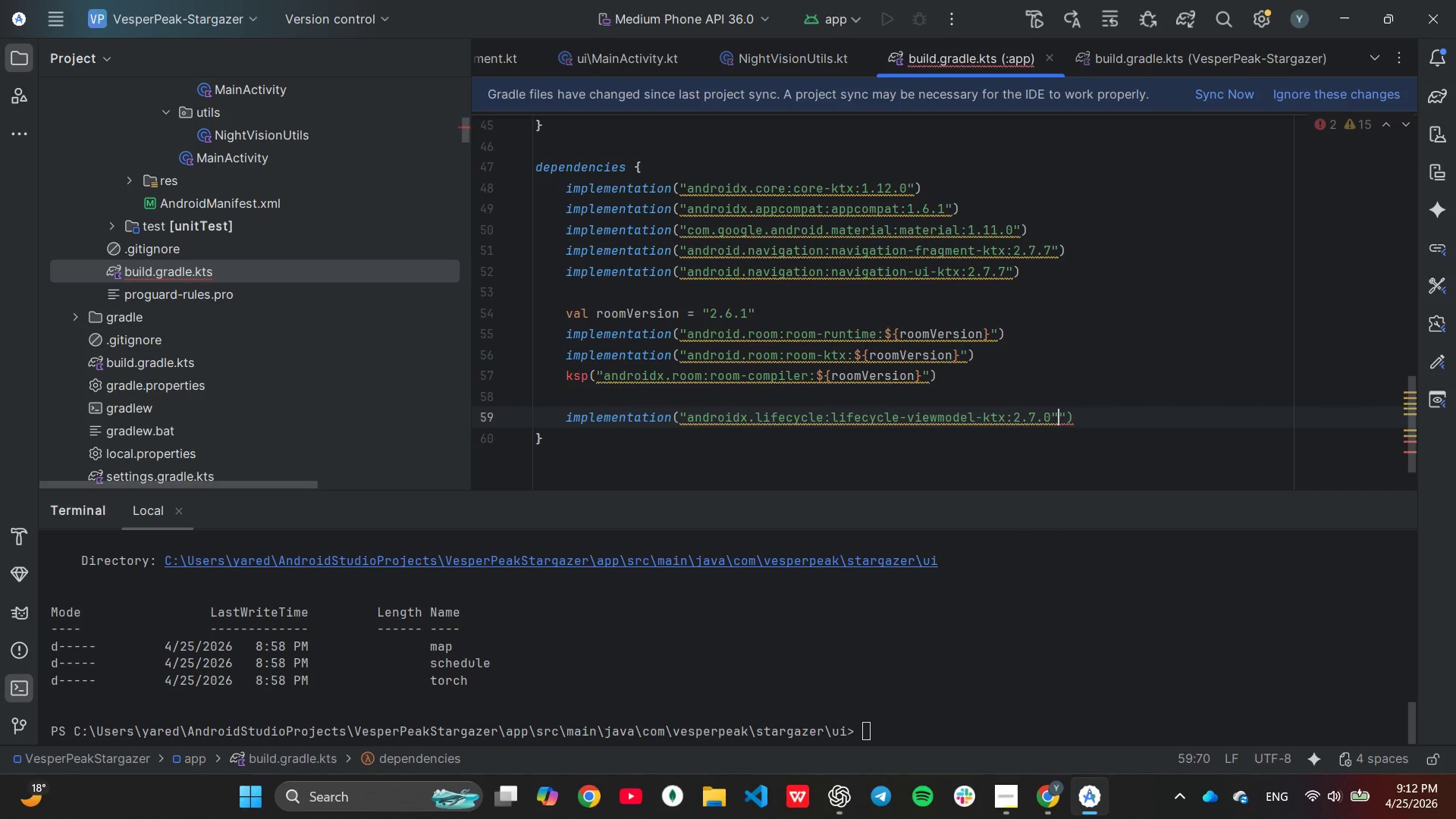 
key(Backspace)
 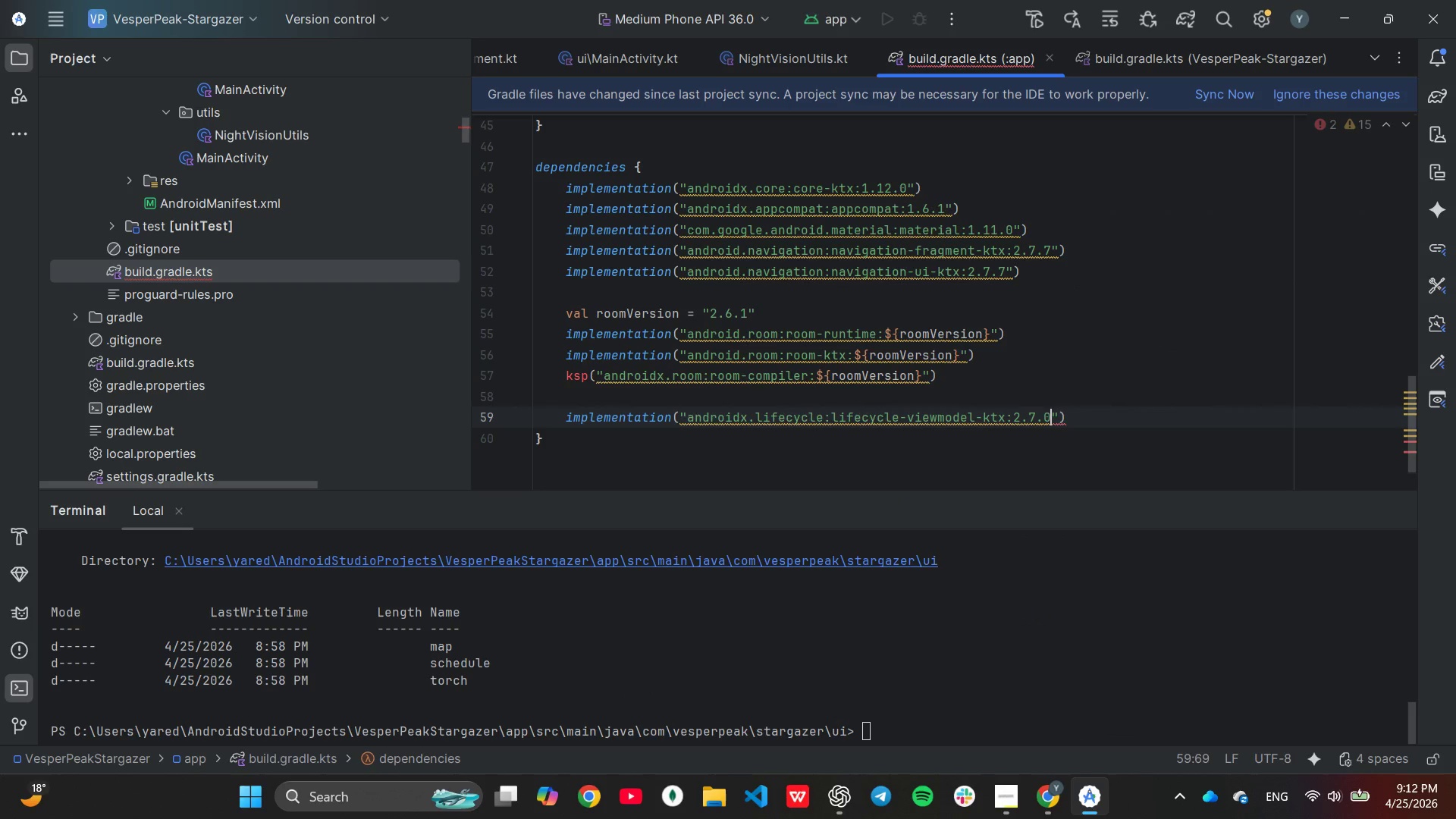 
key(ArrowRight)
 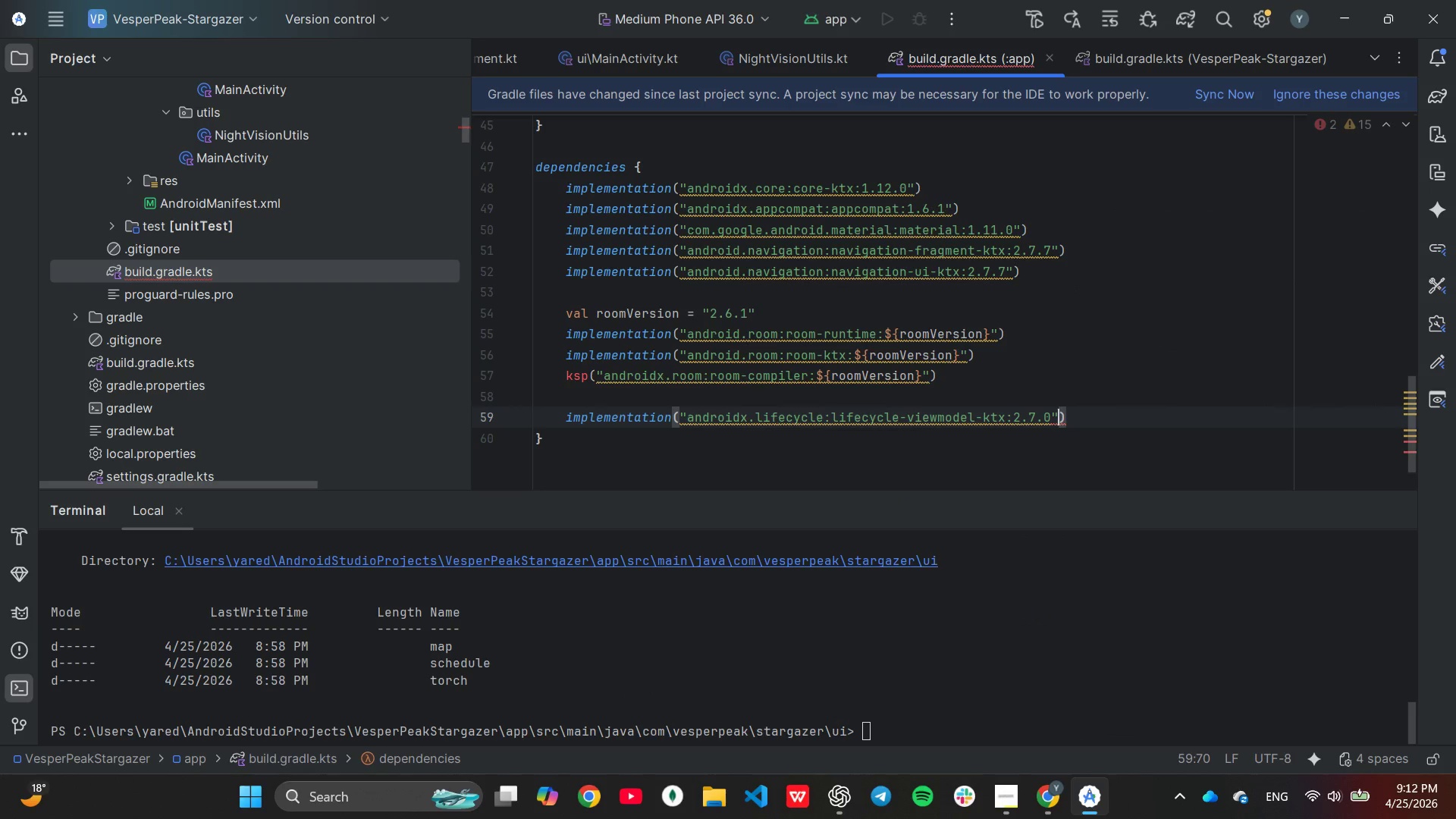 
key(ArrowRight)
 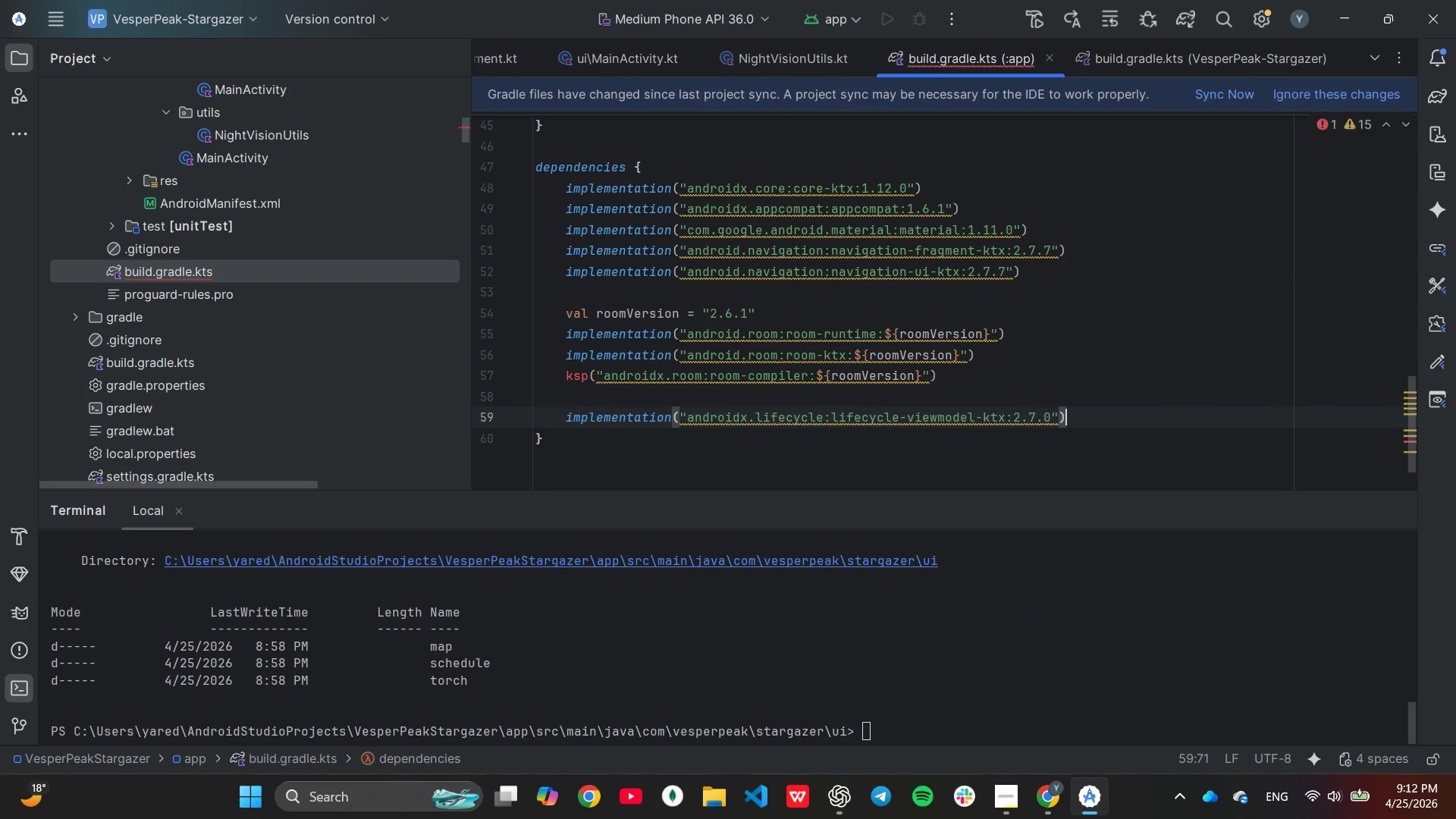 
key(Control+C)
 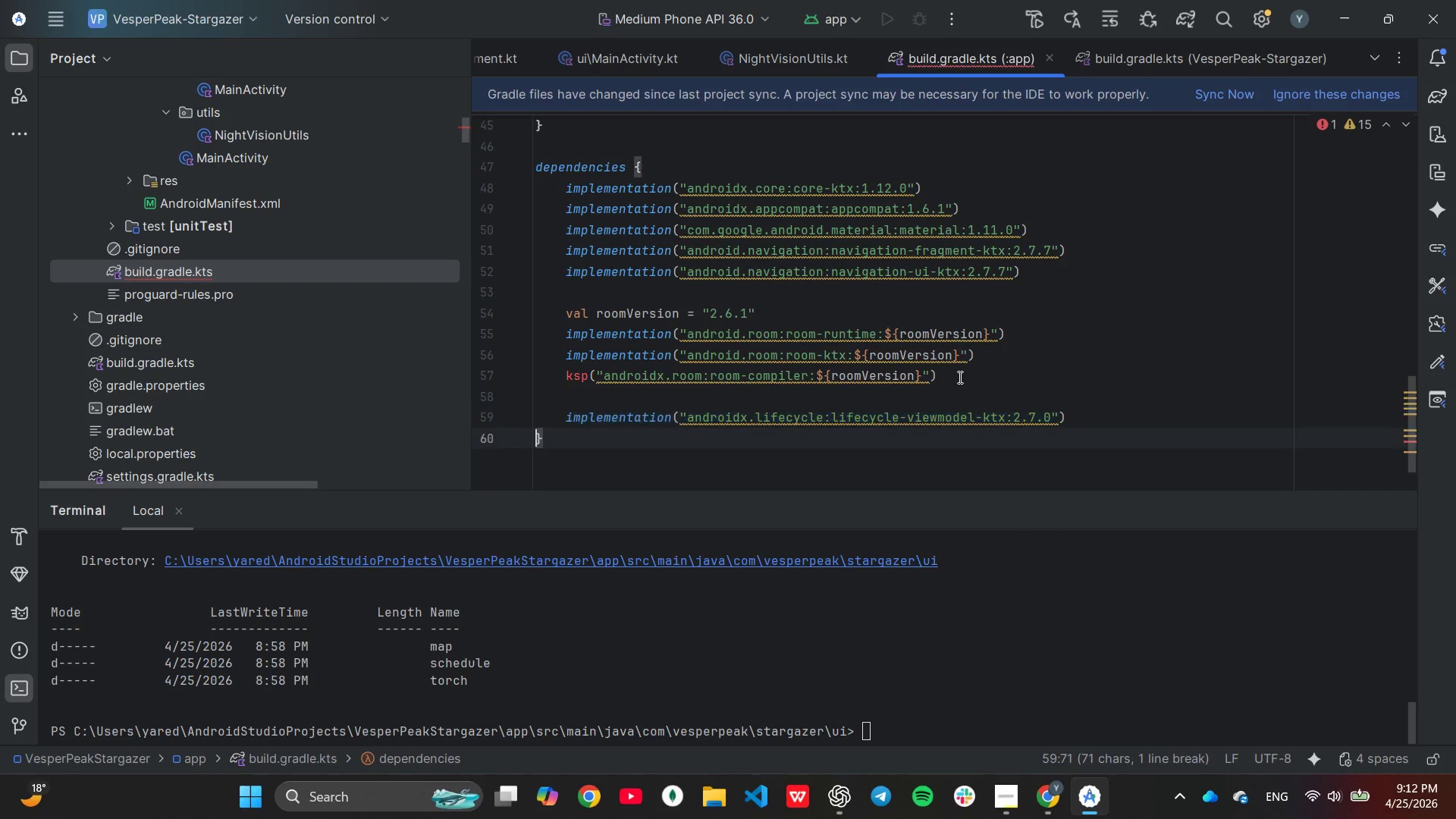 
key(Control+V)
 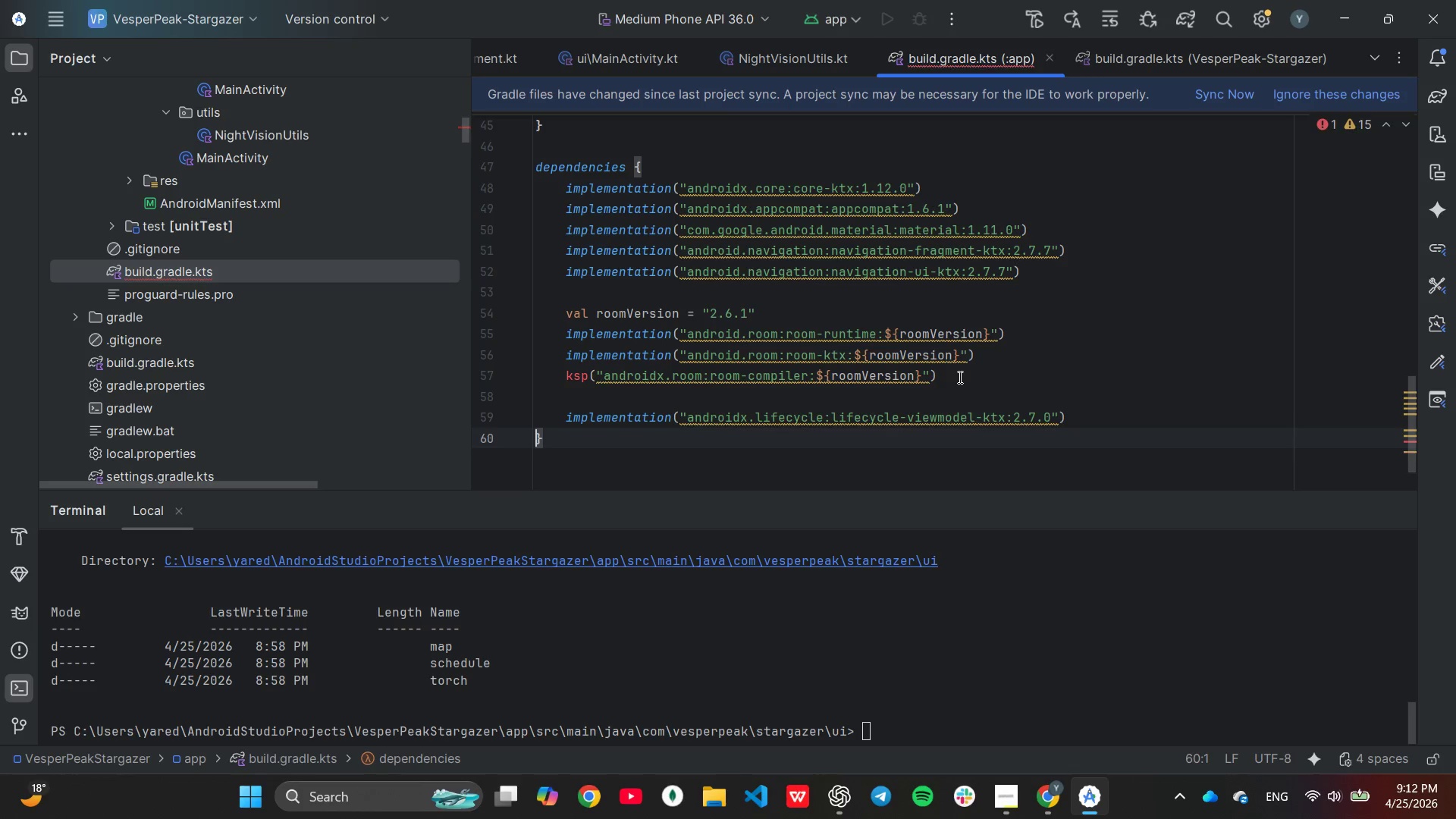 
key(Control+V)
 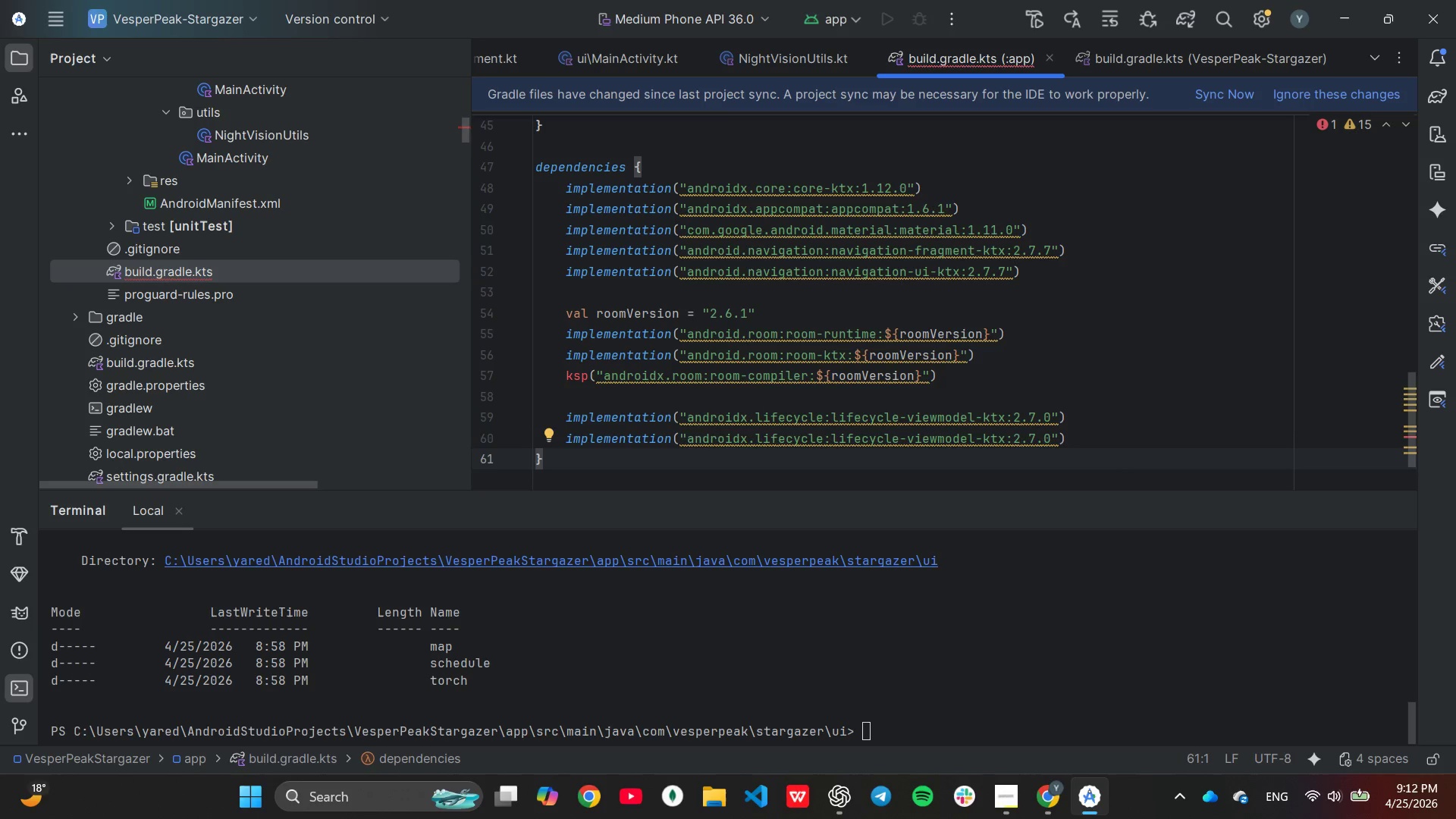 
key(ArrowLeft)
 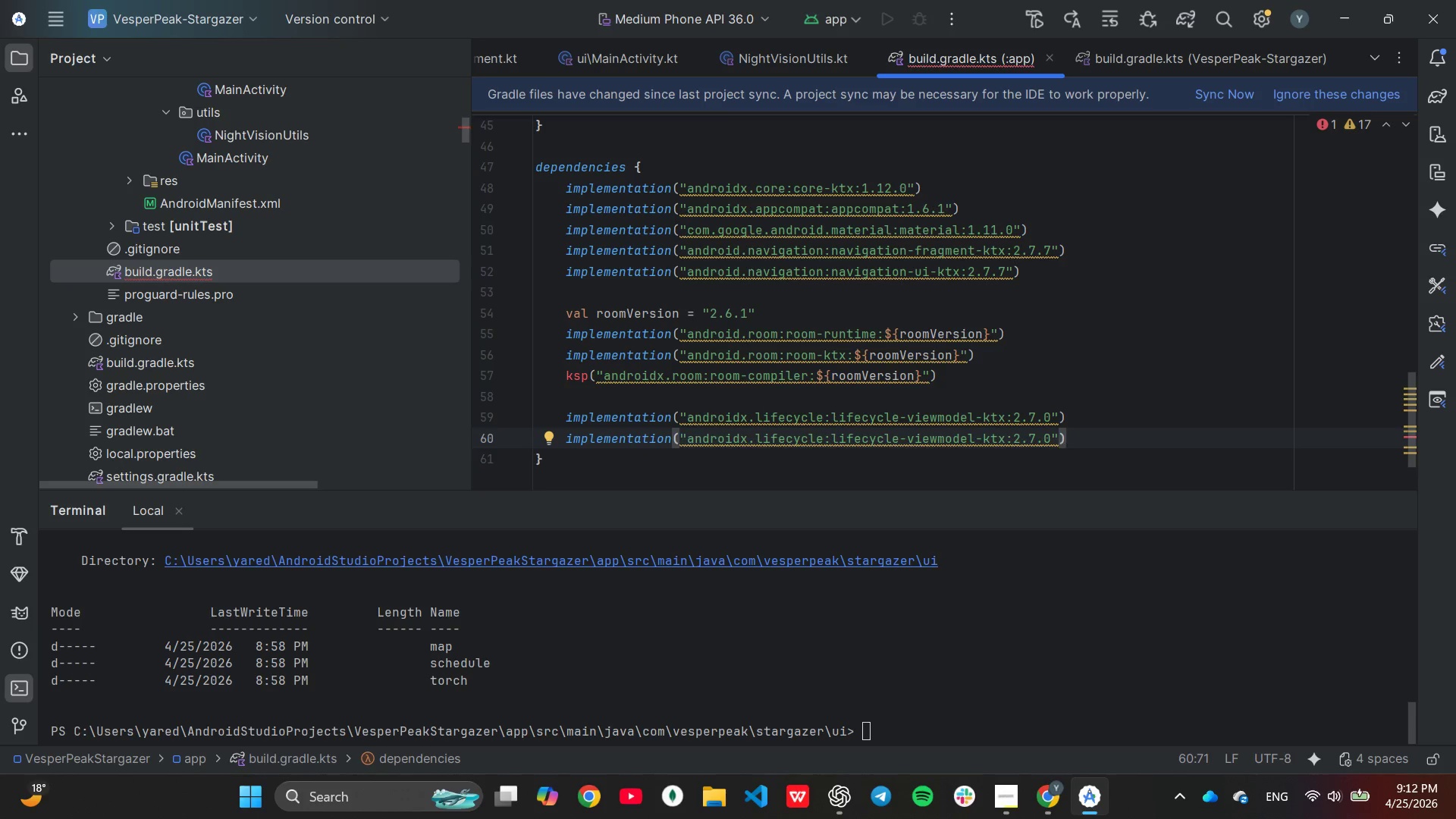 
key(ArrowLeft)
 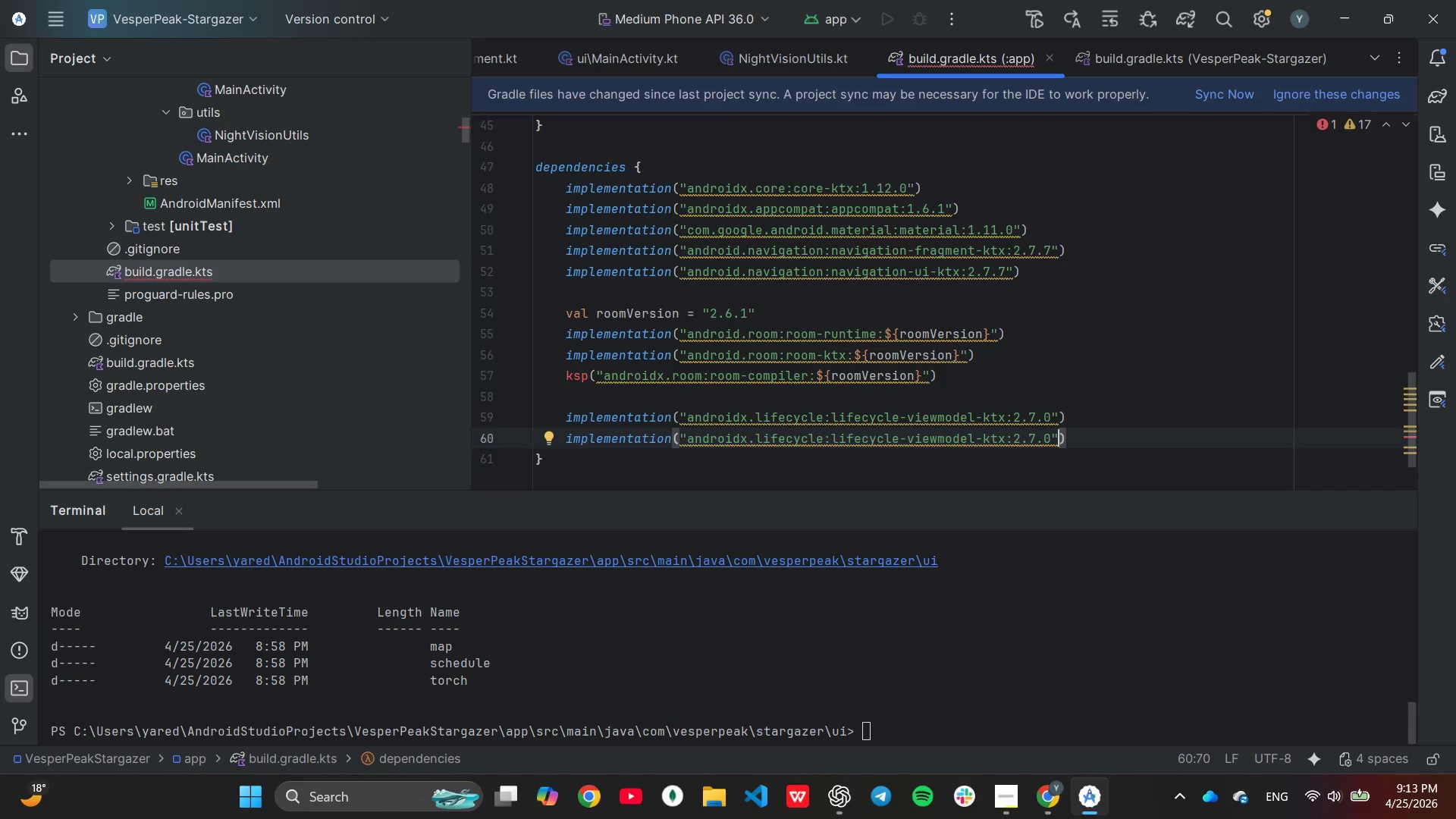 
hold_key(key=ArrowLeft, duration=0.81)
 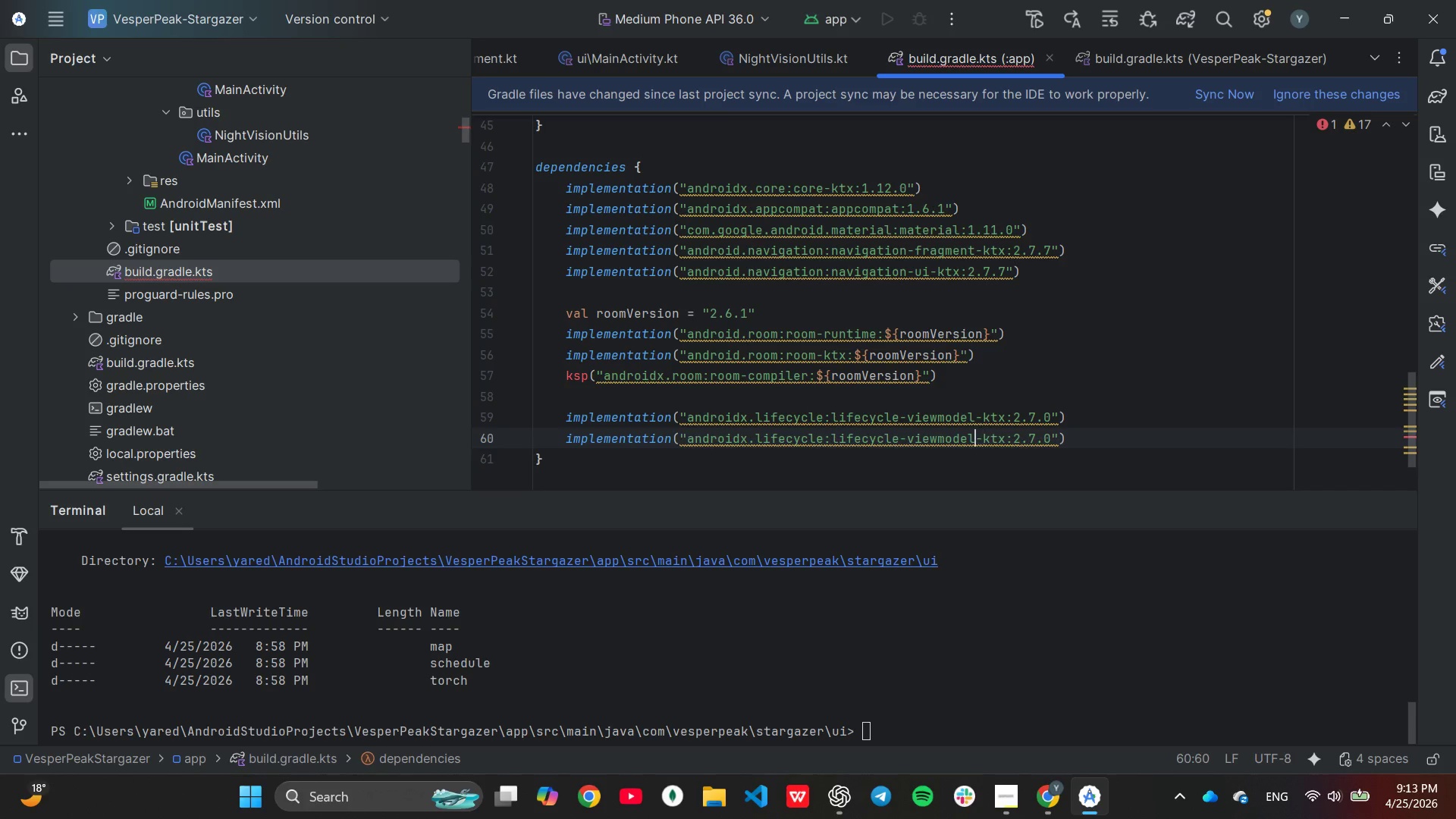 
key(ArrowLeft)
 